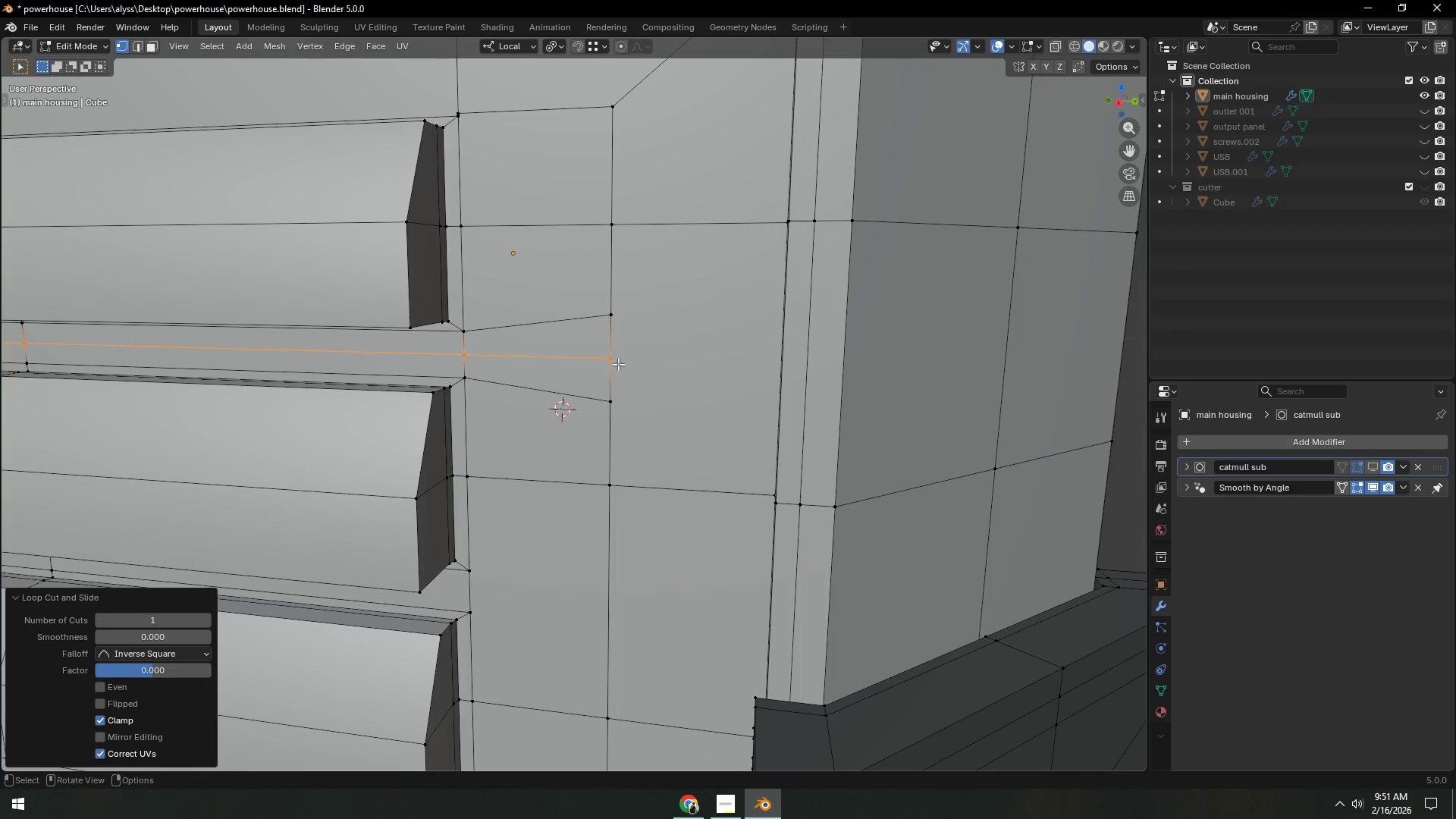 
left_click([618, 364])
 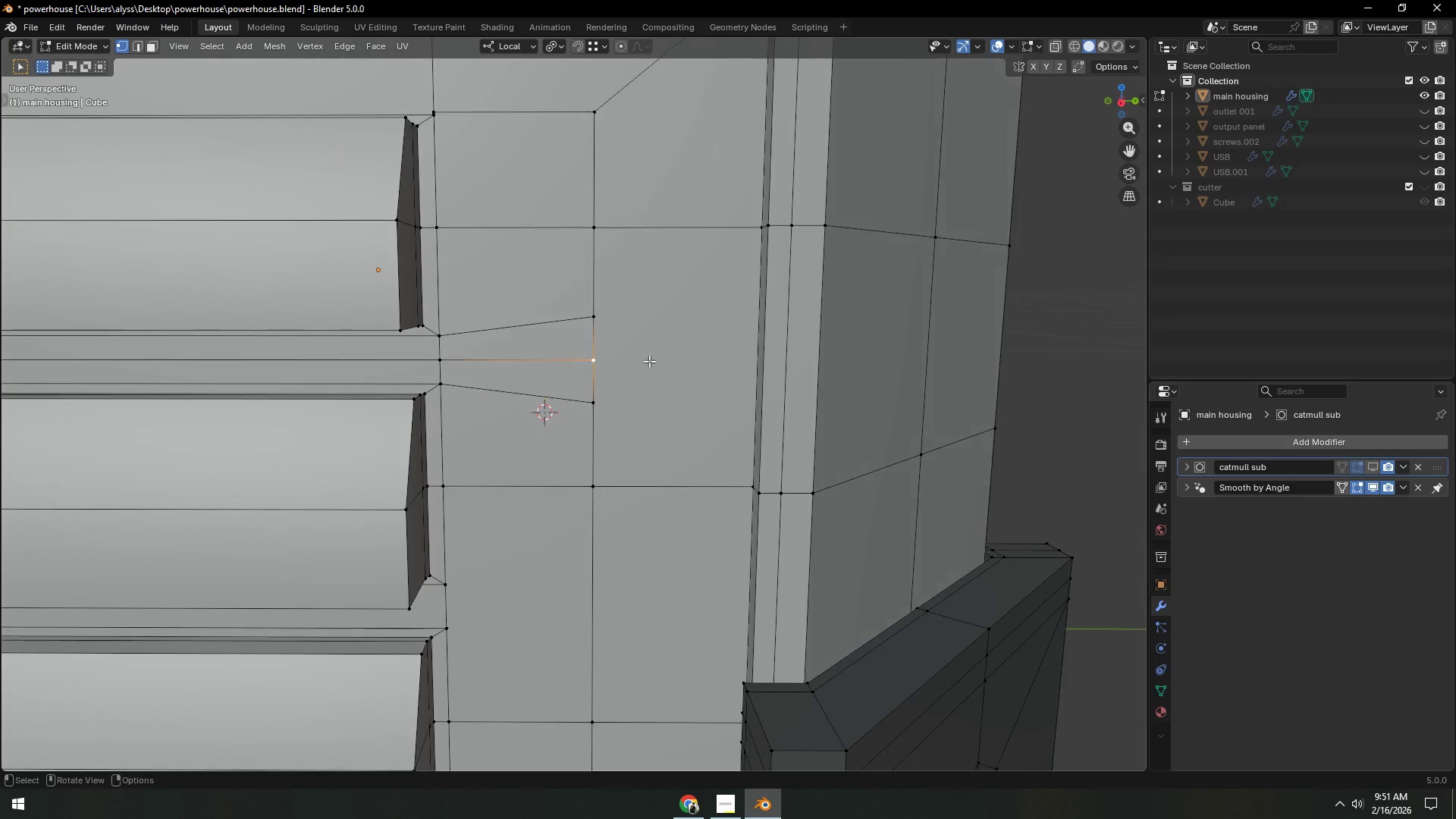 
type(gy)
 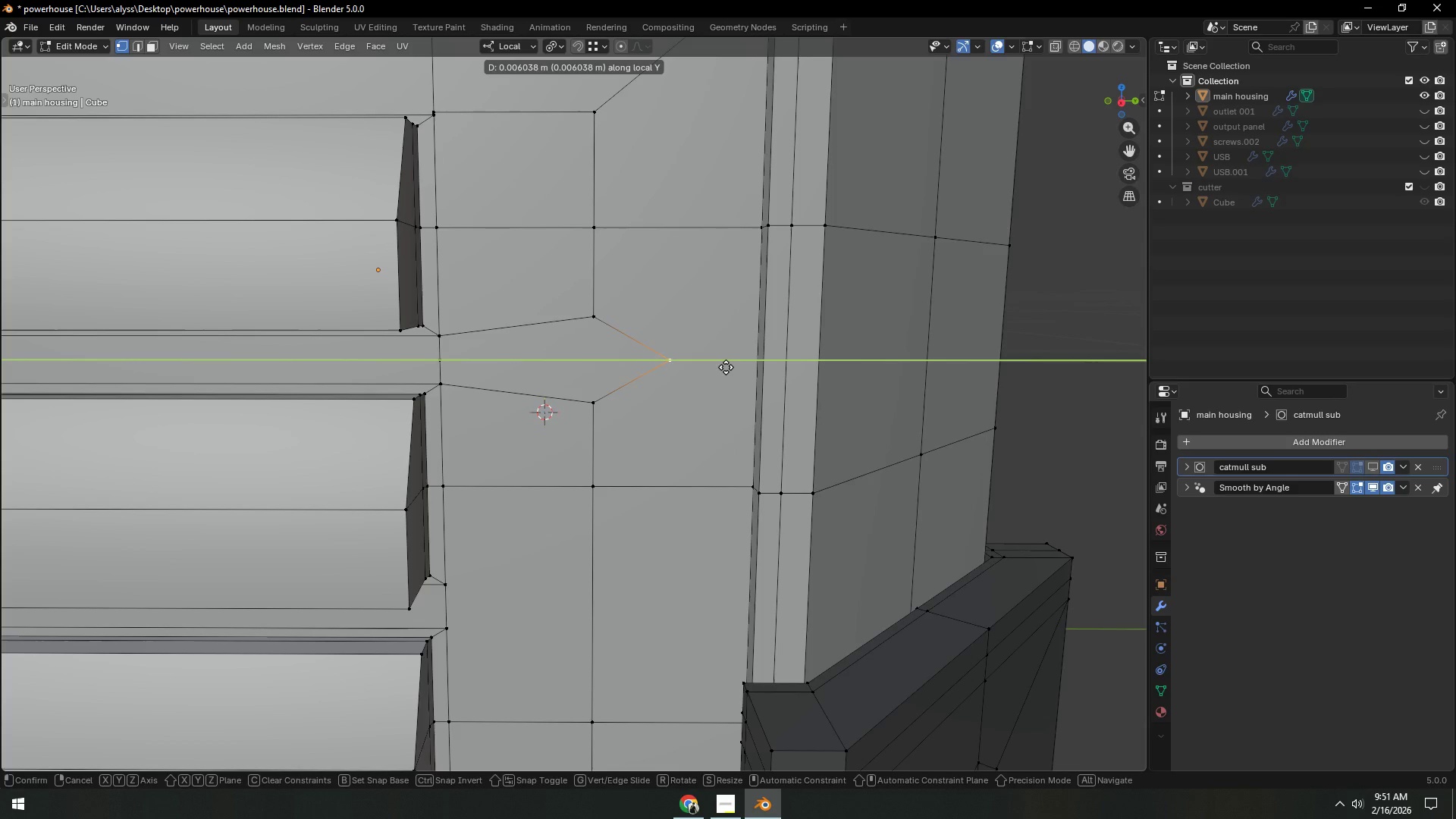 
wait(5.47)
 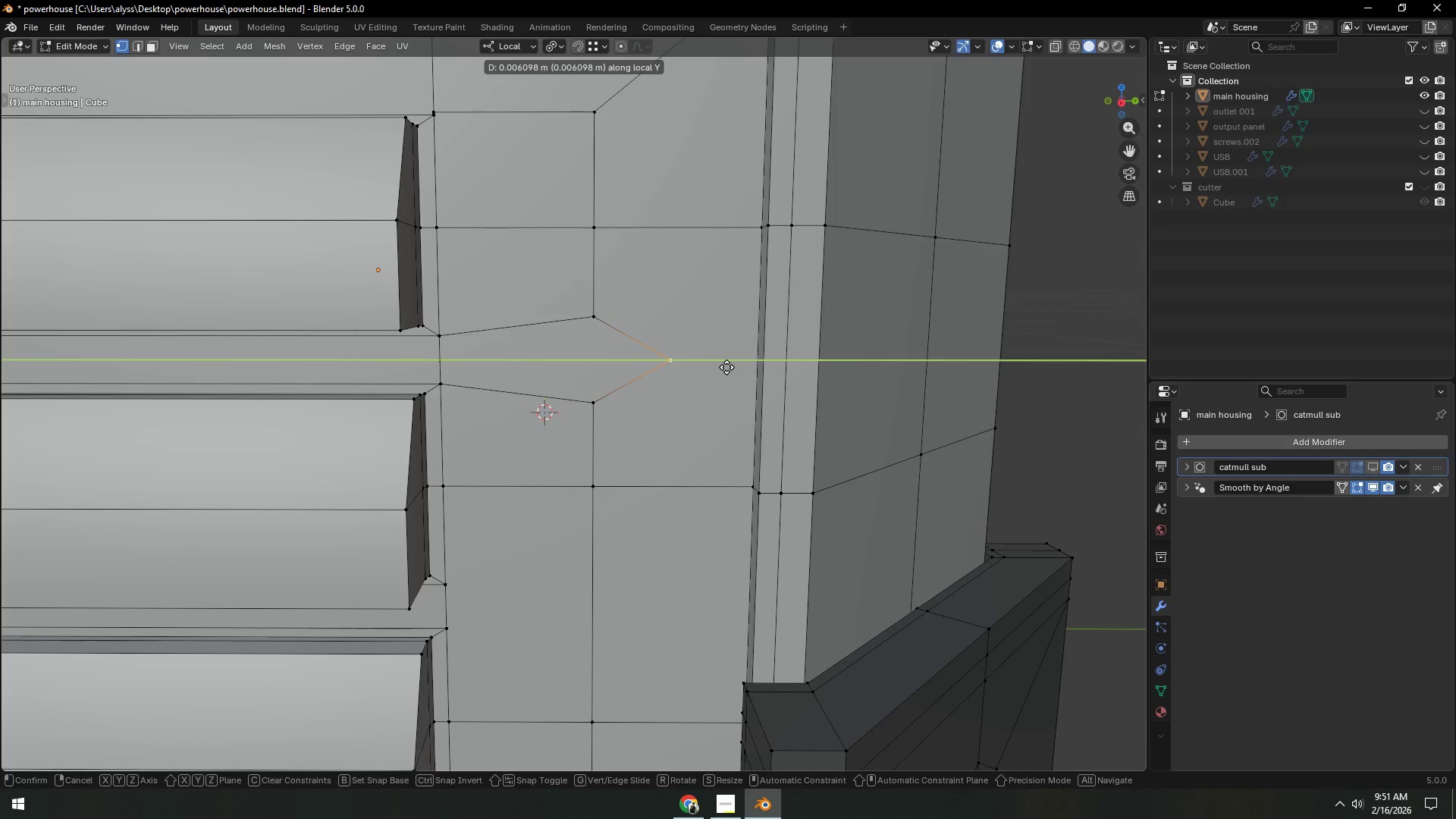 
left_click([721, 368])
 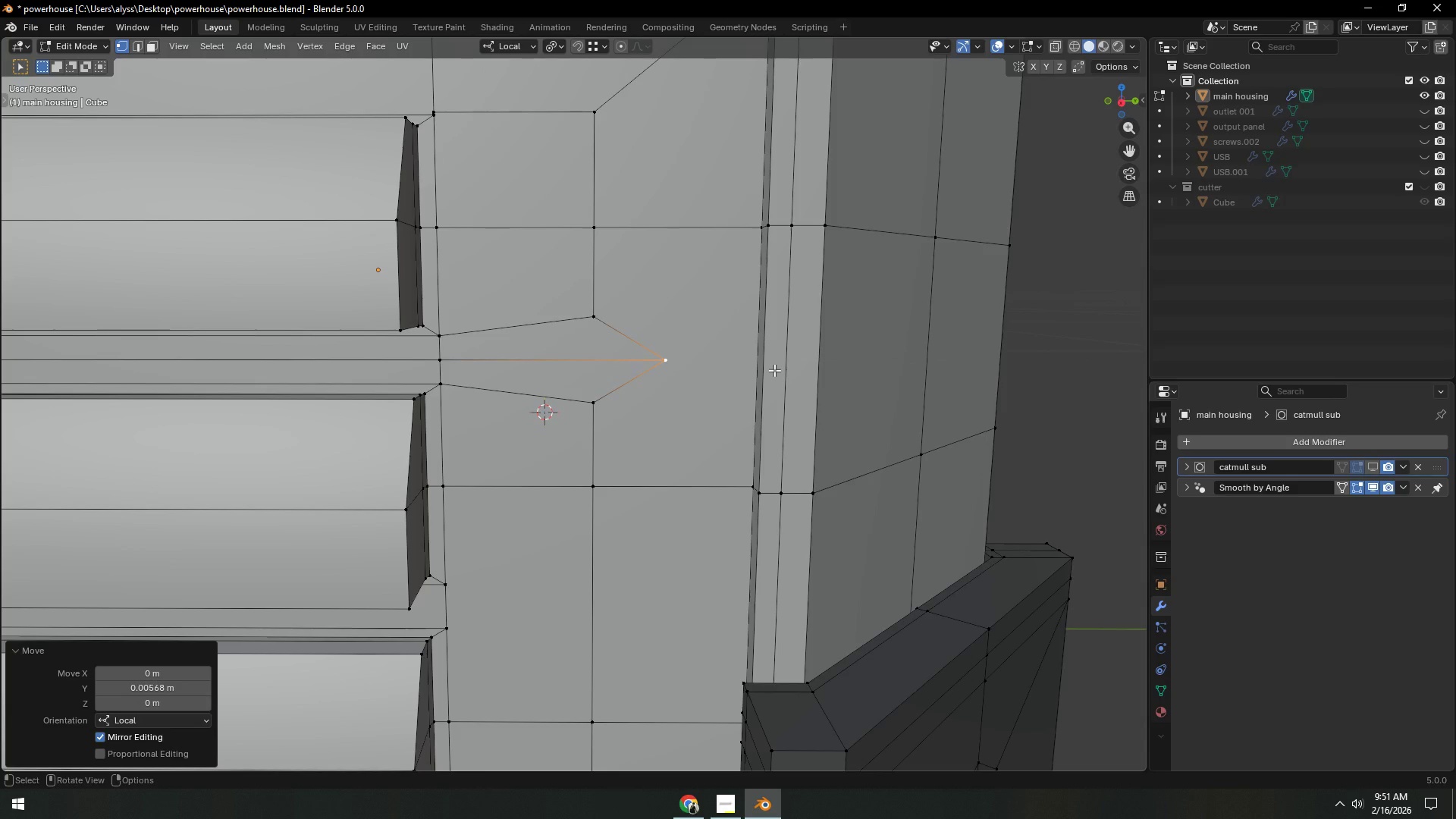 
scroll: coordinate [777, 370], scroll_direction: down, amount: 3.0
 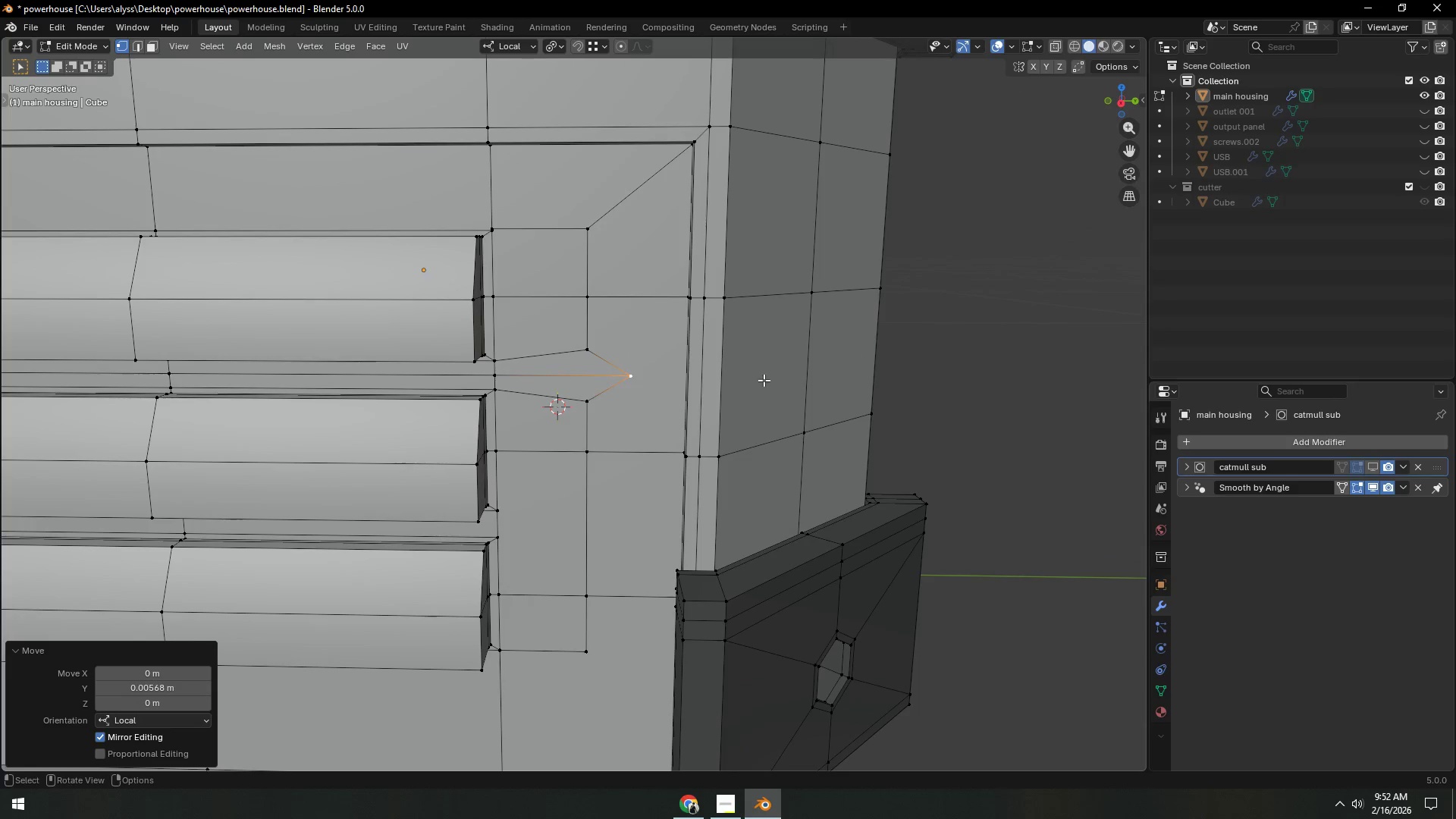 
scroll: coordinate [763, 381], scroll_direction: up, amount: 1.0
 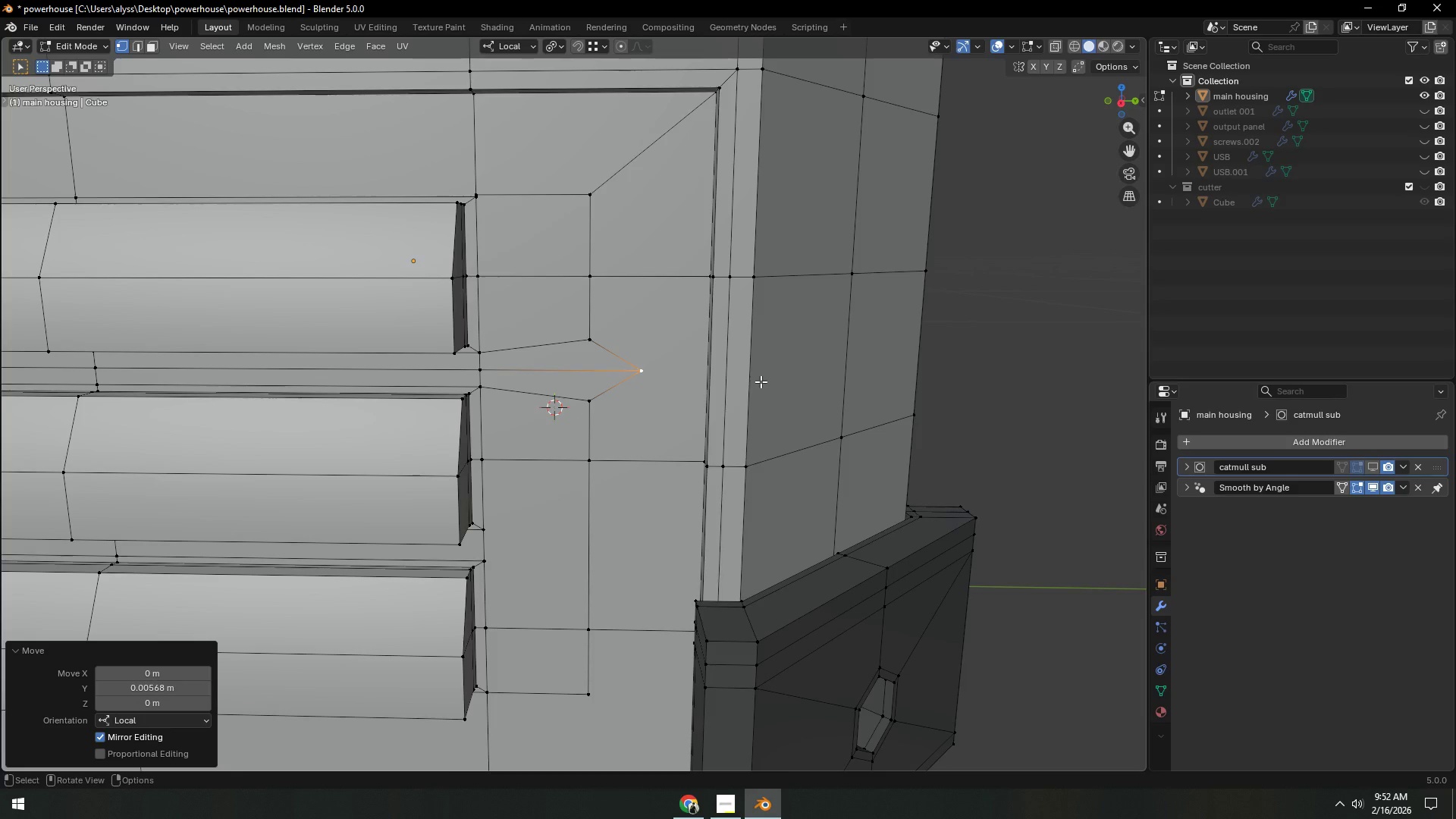 
key(Control+ControlLeft)
 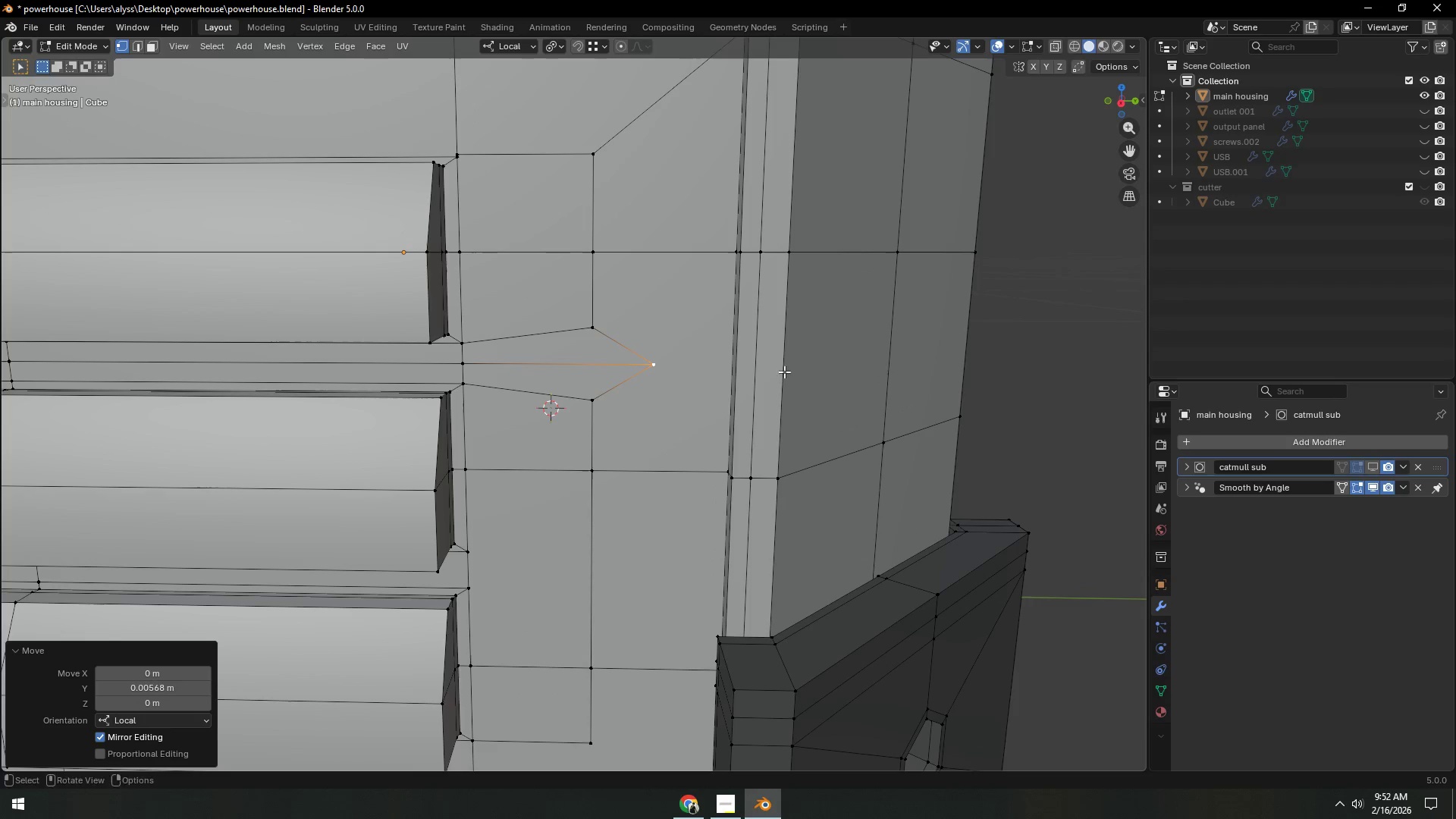 
key(Control+R)
 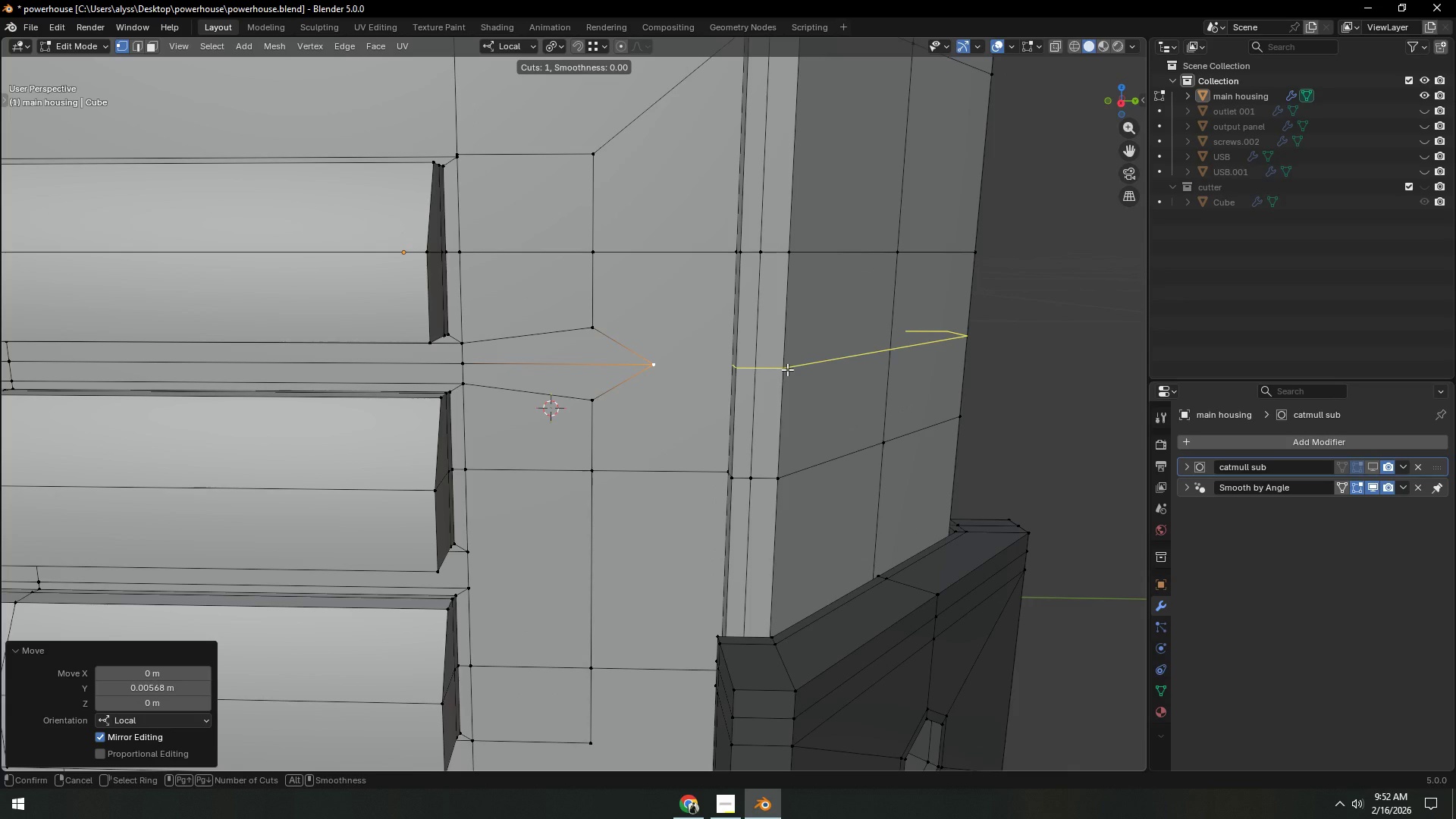 
scroll: coordinate [761, 381], scroll_direction: up, amount: 1.0
 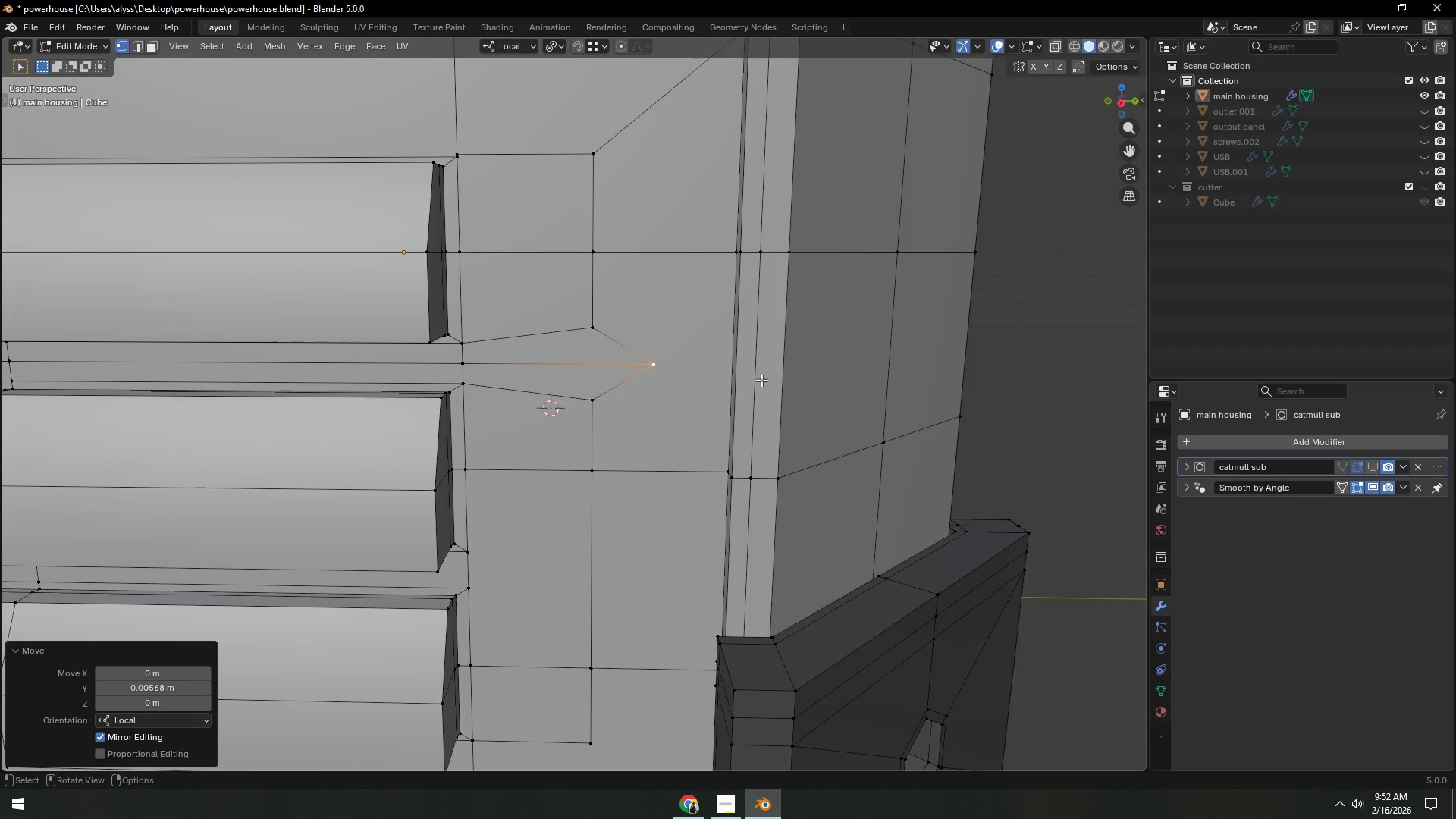 
left_click([787, 369])
 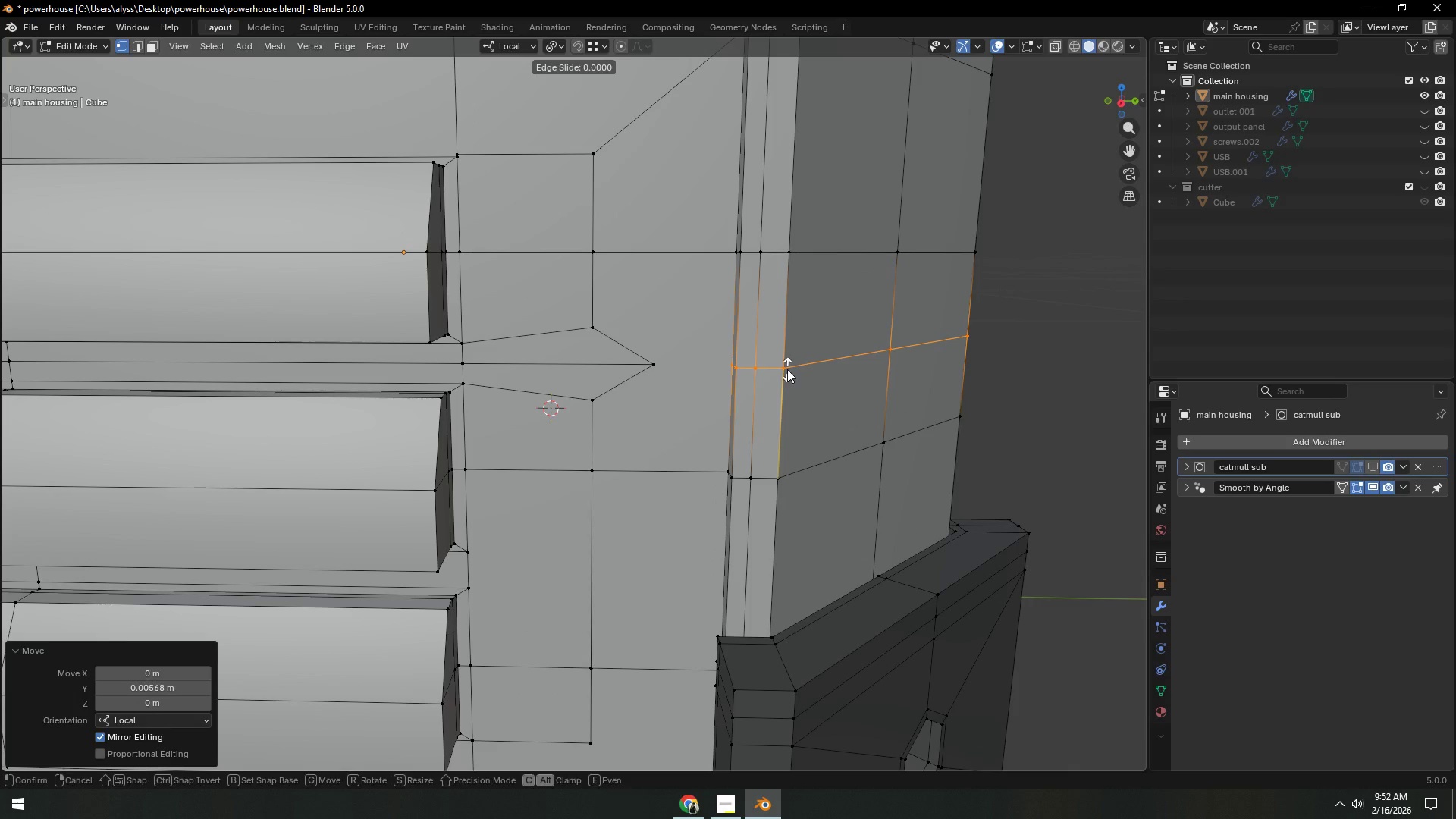 
right_click([787, 369])
 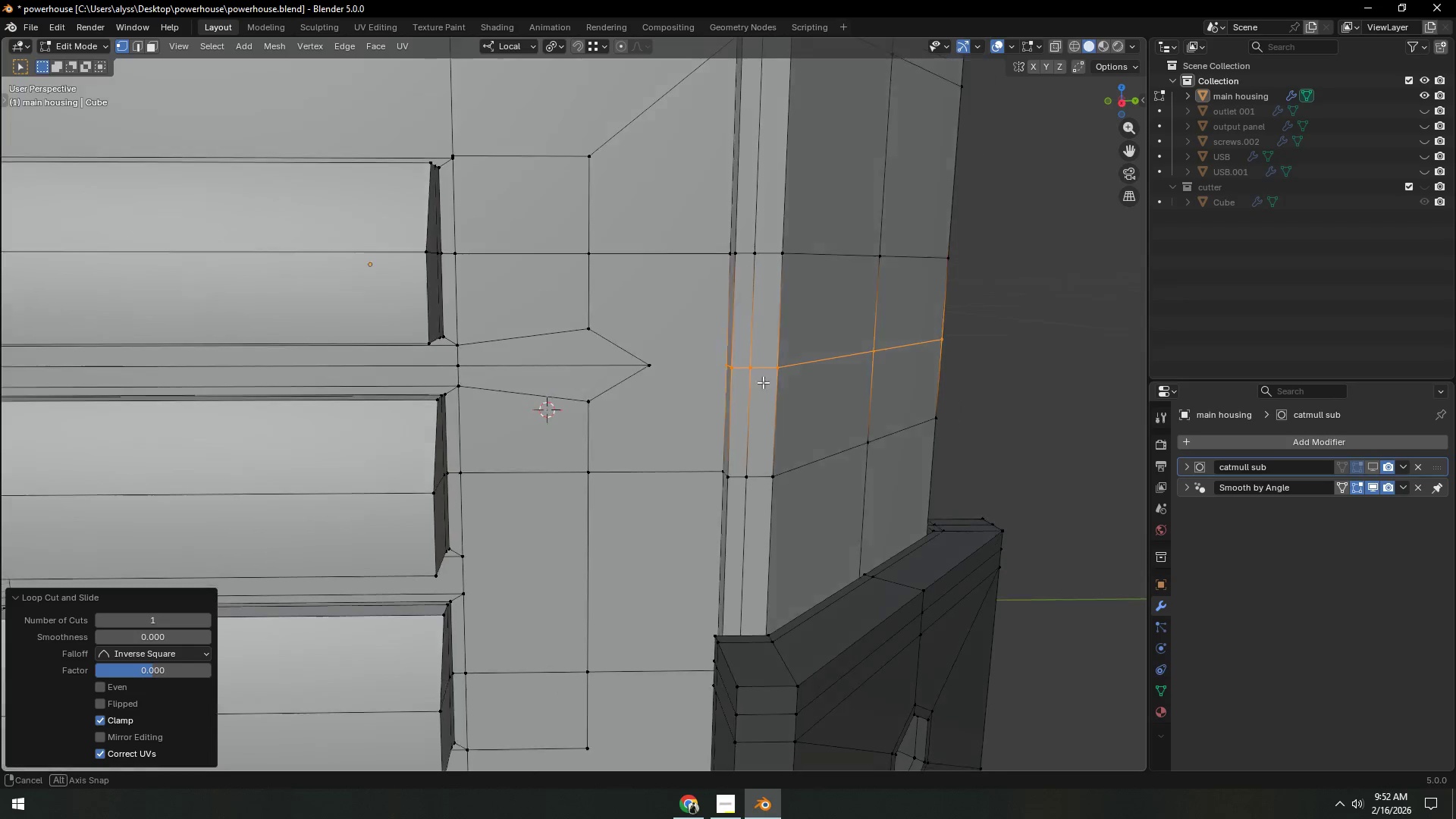 
scroll: coordinate [764, 384], scroll_direction: up, amount: 2.0
 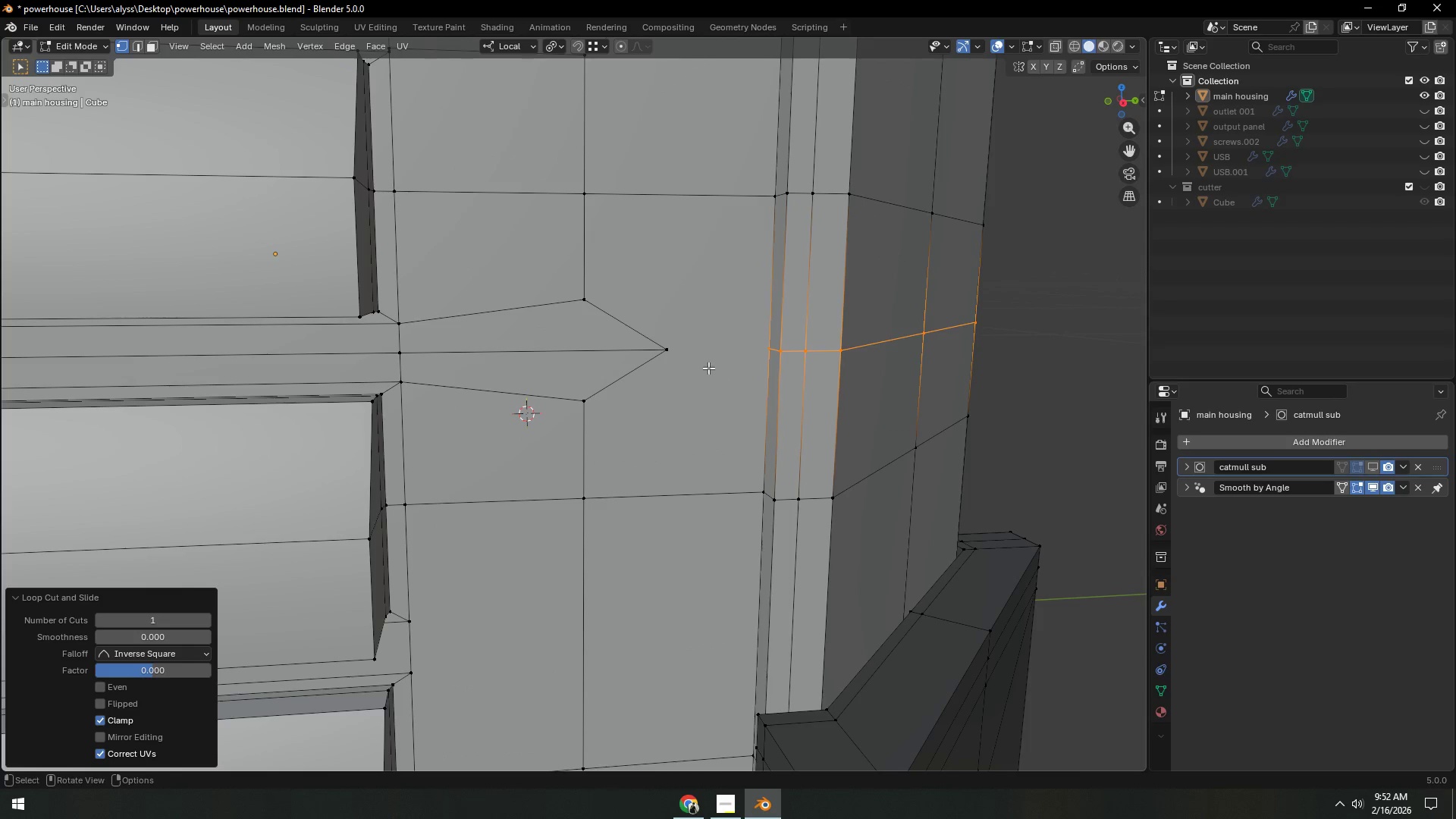 
left_click([672, 354])
 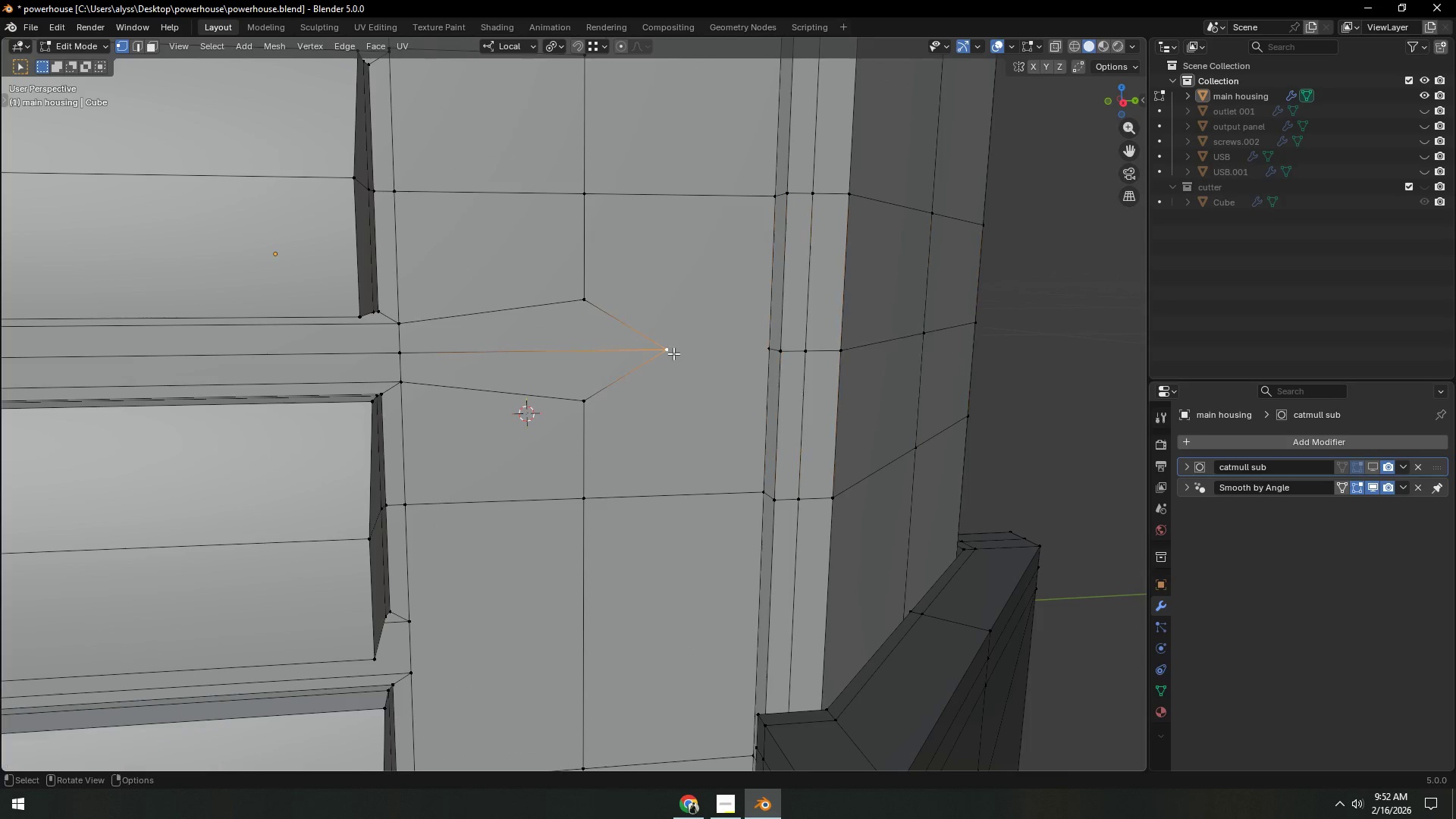 
hold_key(key=ShiftLeft, duration=0.48)
double_click([757, 347])
 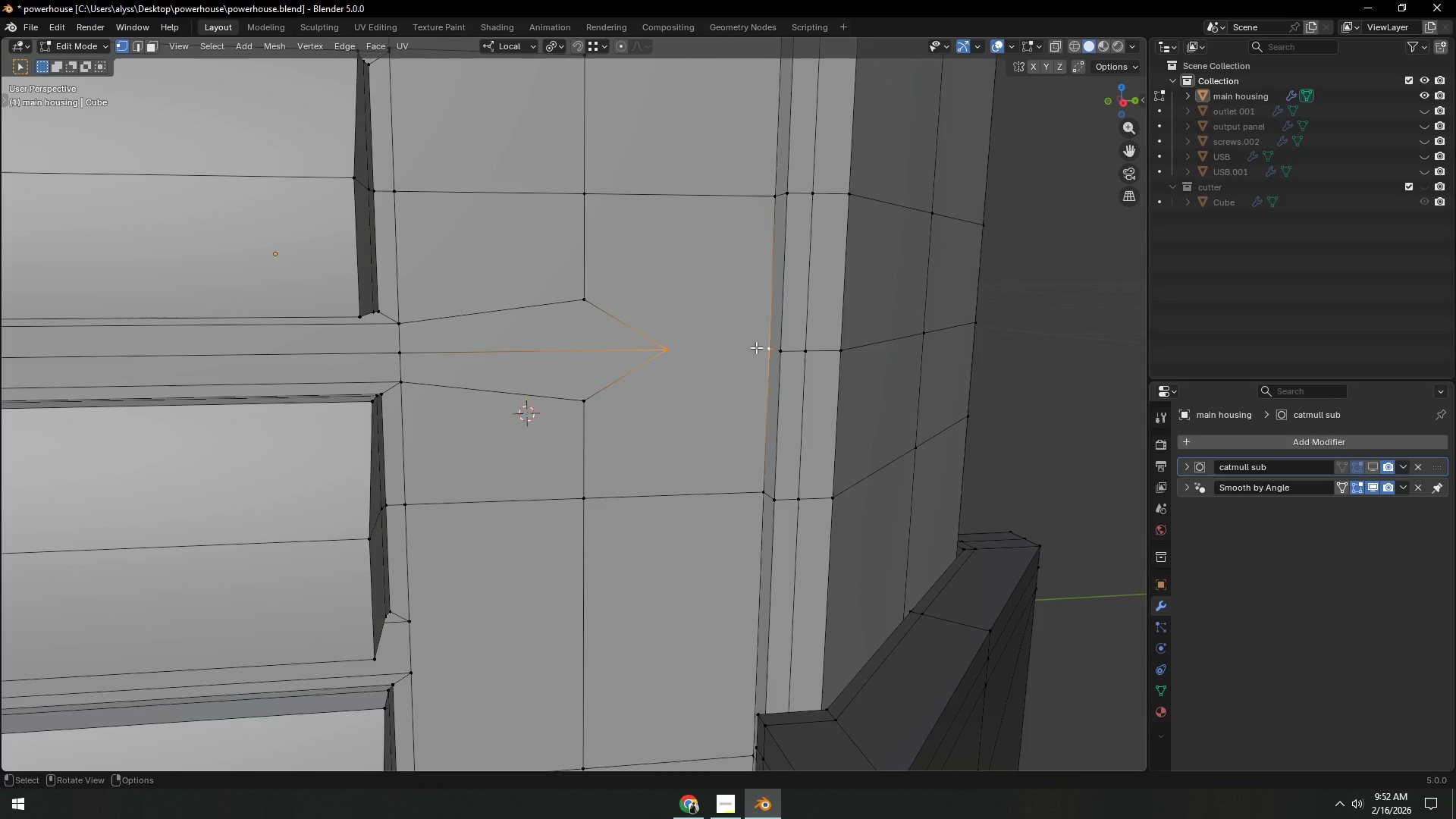 
key(J)
 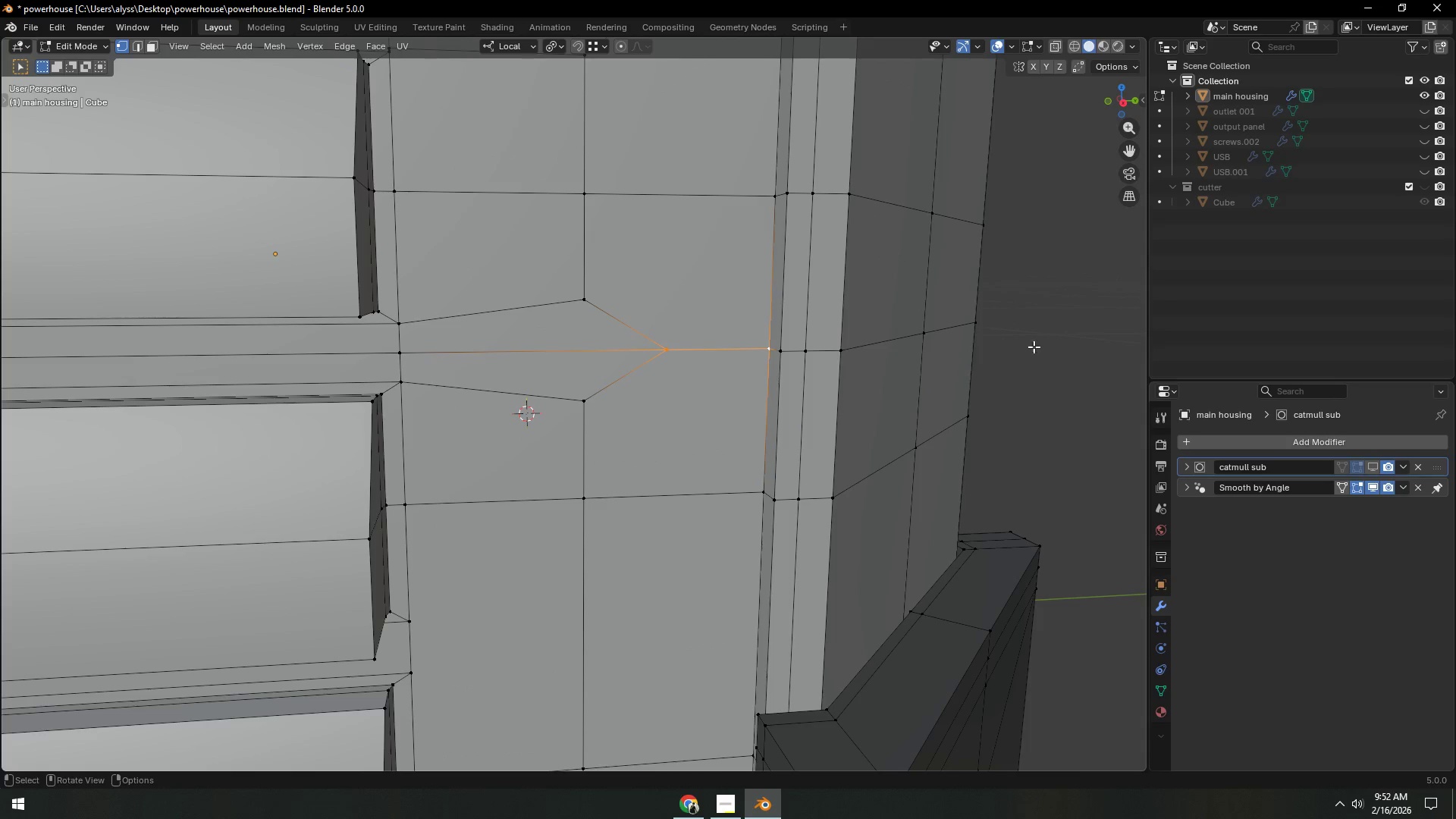 
left_click([1062, 343])
 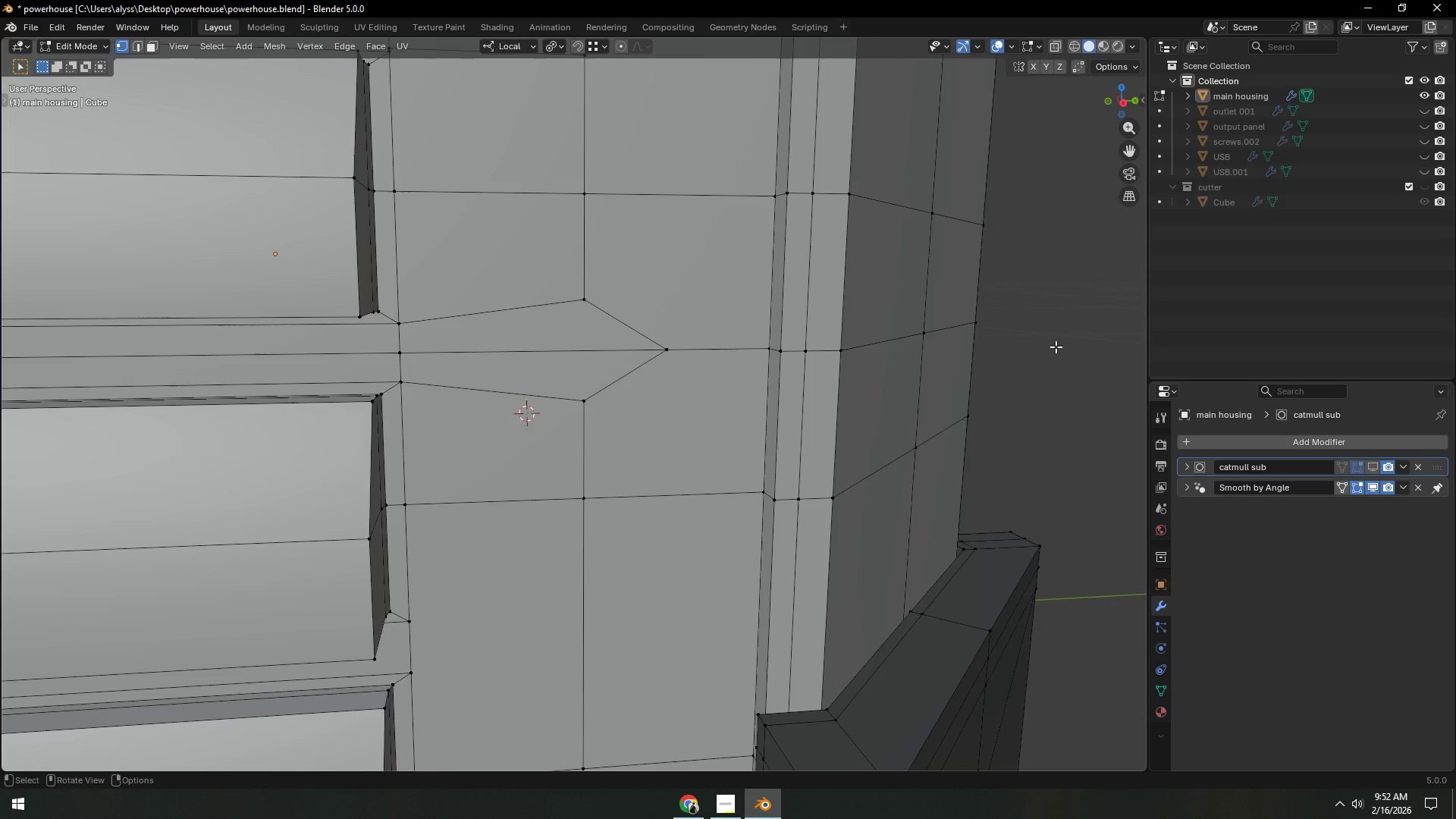 
key(Tab)
 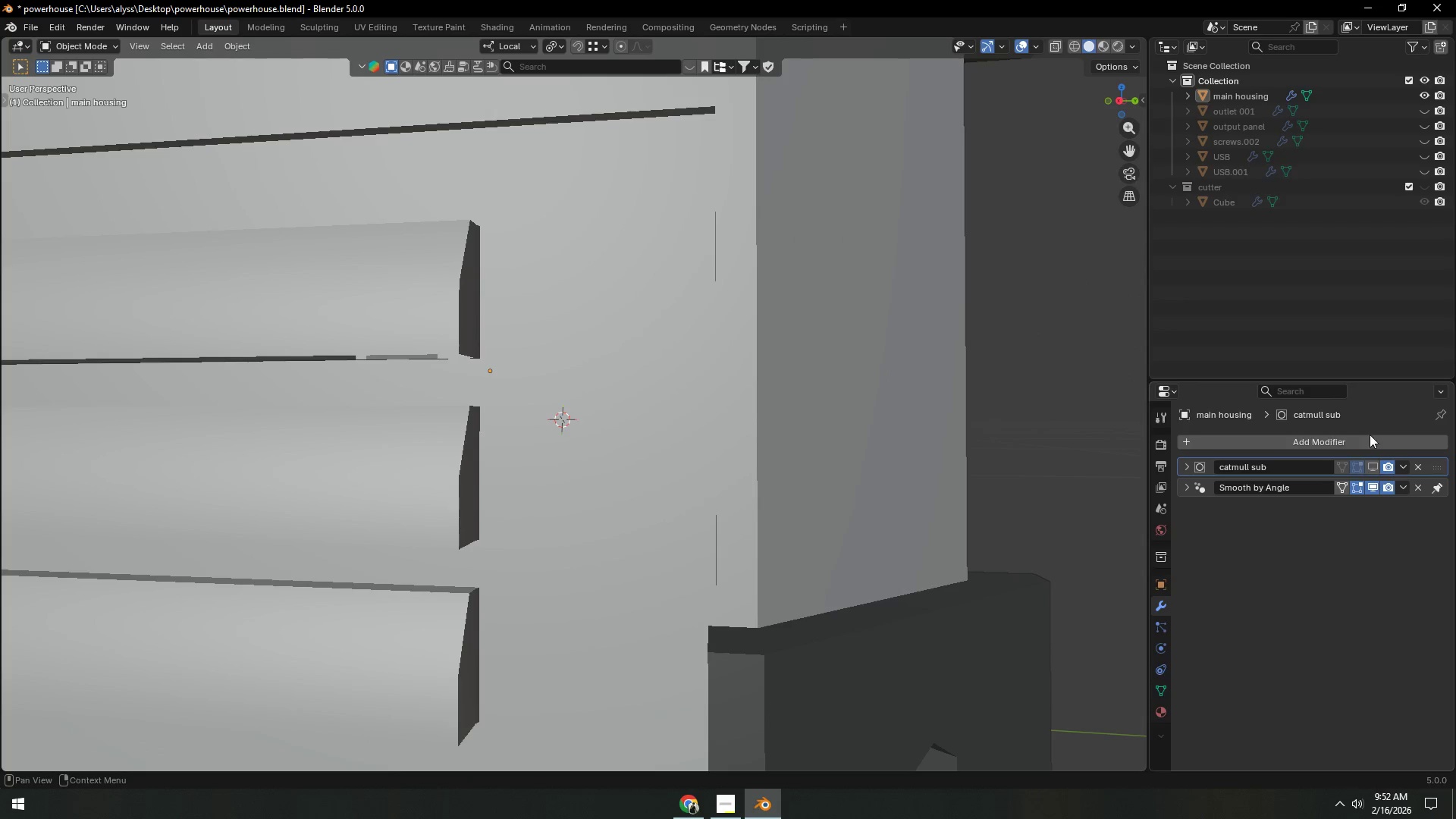 
scroll: coordinate [1053, 350], scroll_direction: down, amount: 3.0
 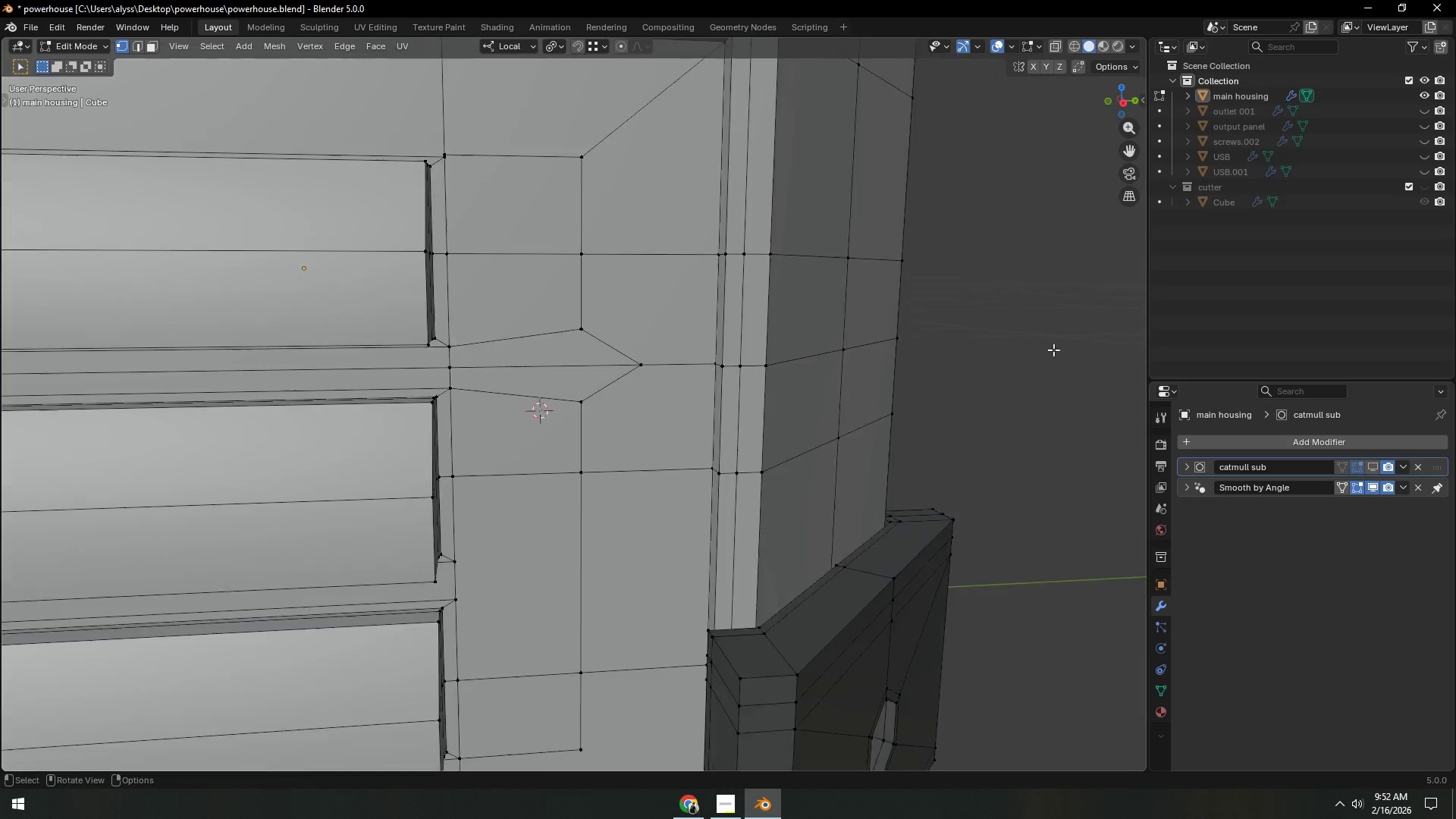 
left_click([1370, 466])
 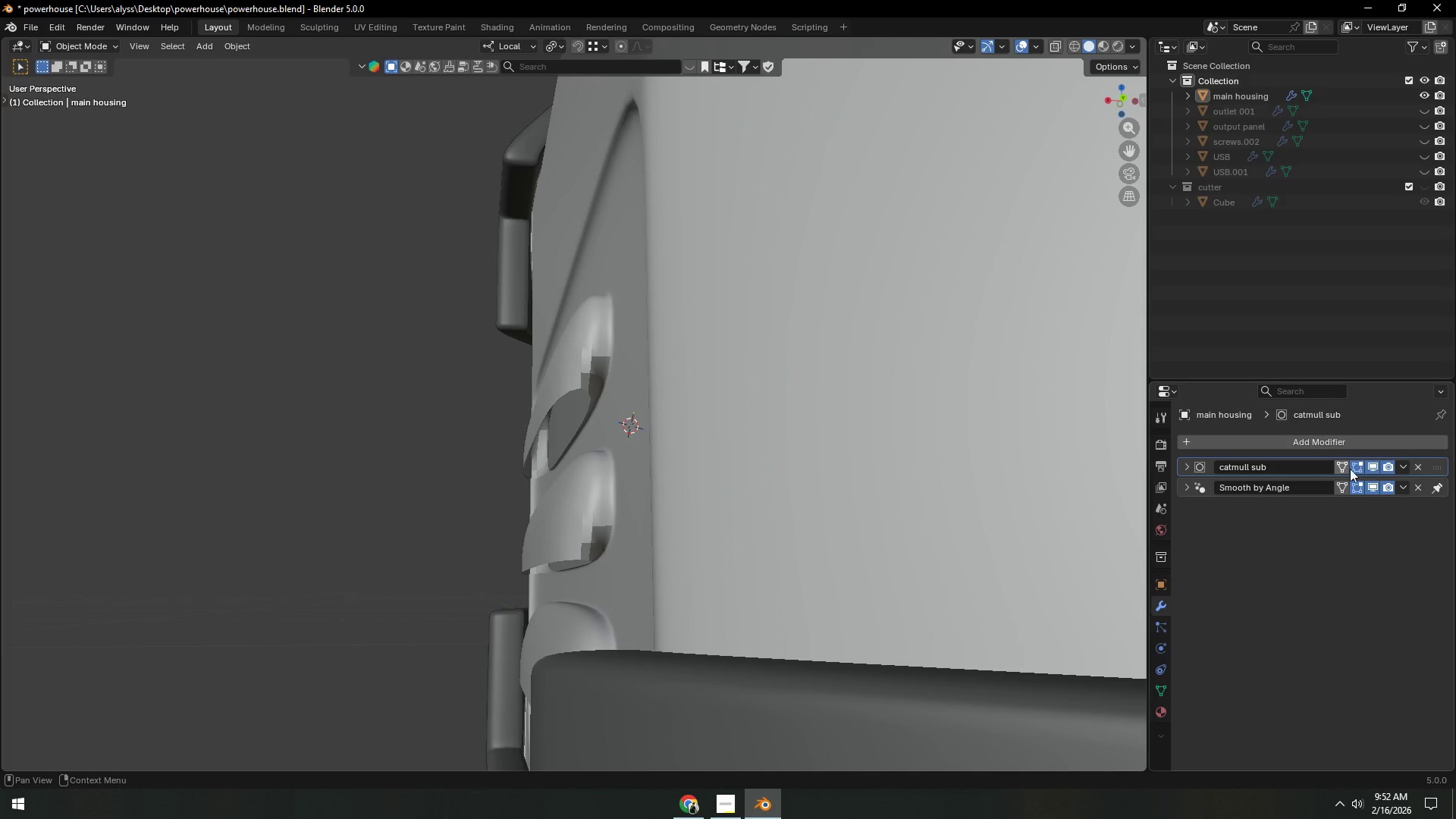 
left_click([1377, 469])
 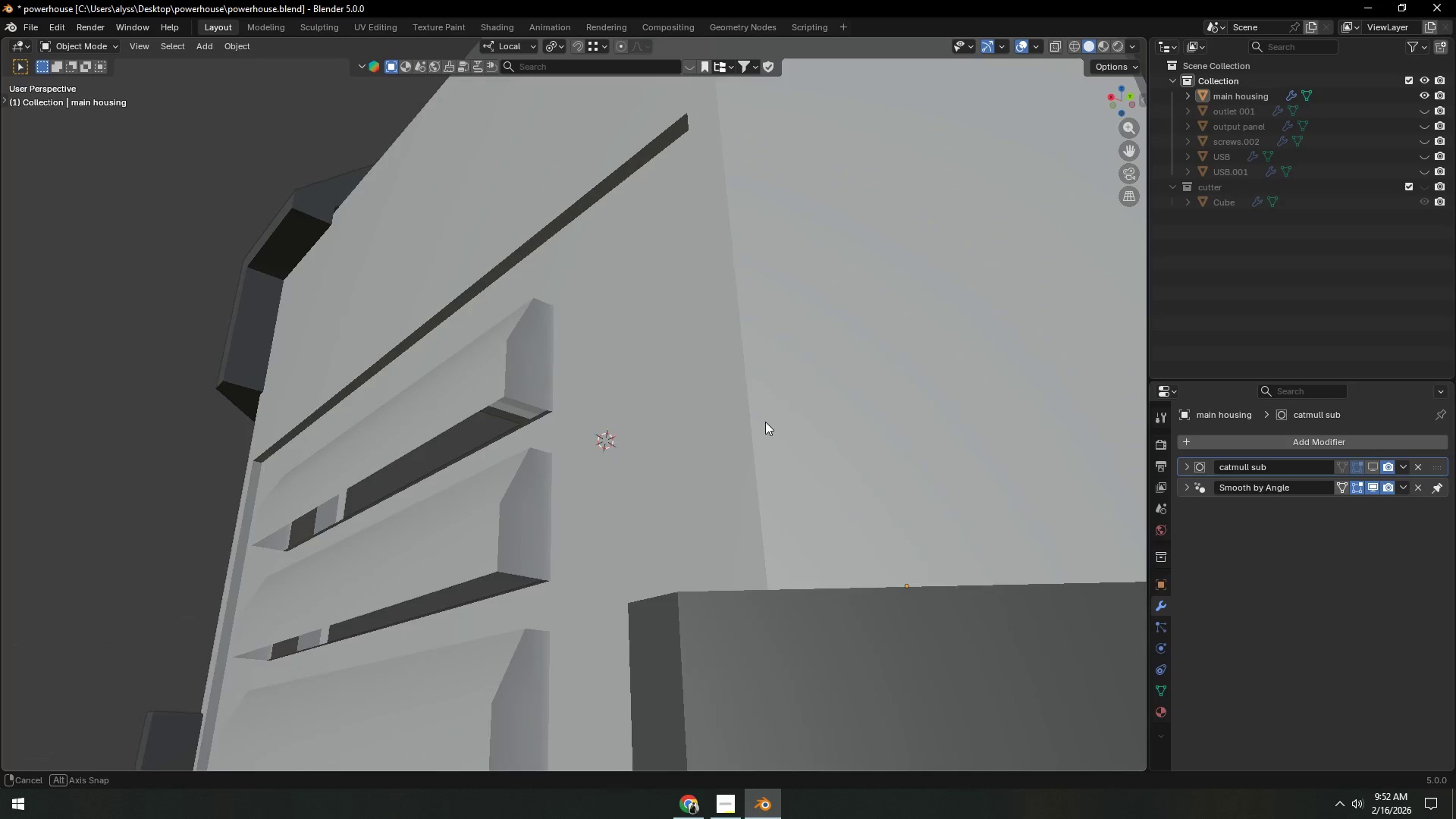 
key(Shift+ShiftLeft)
 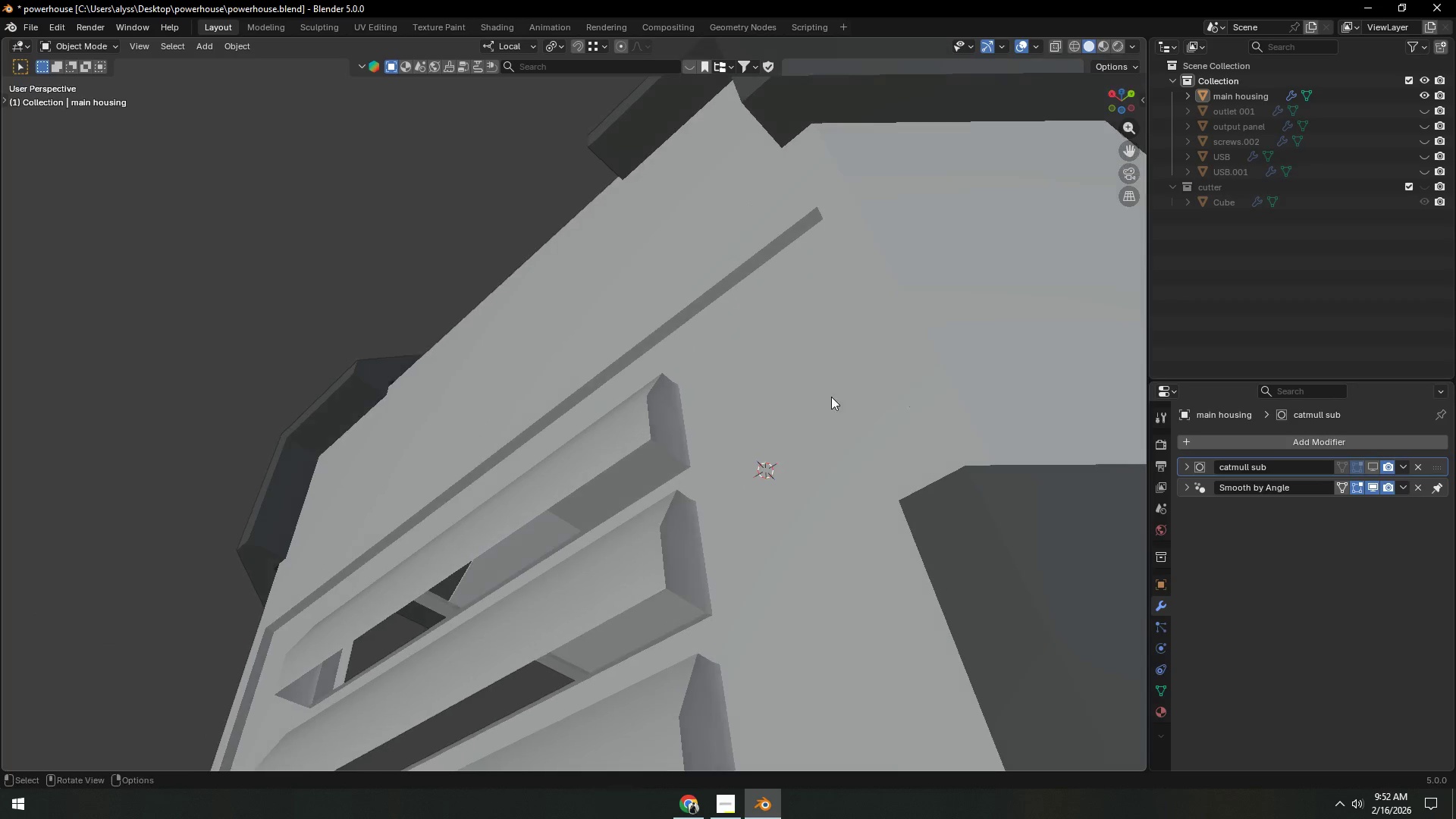 
key(Tab)
 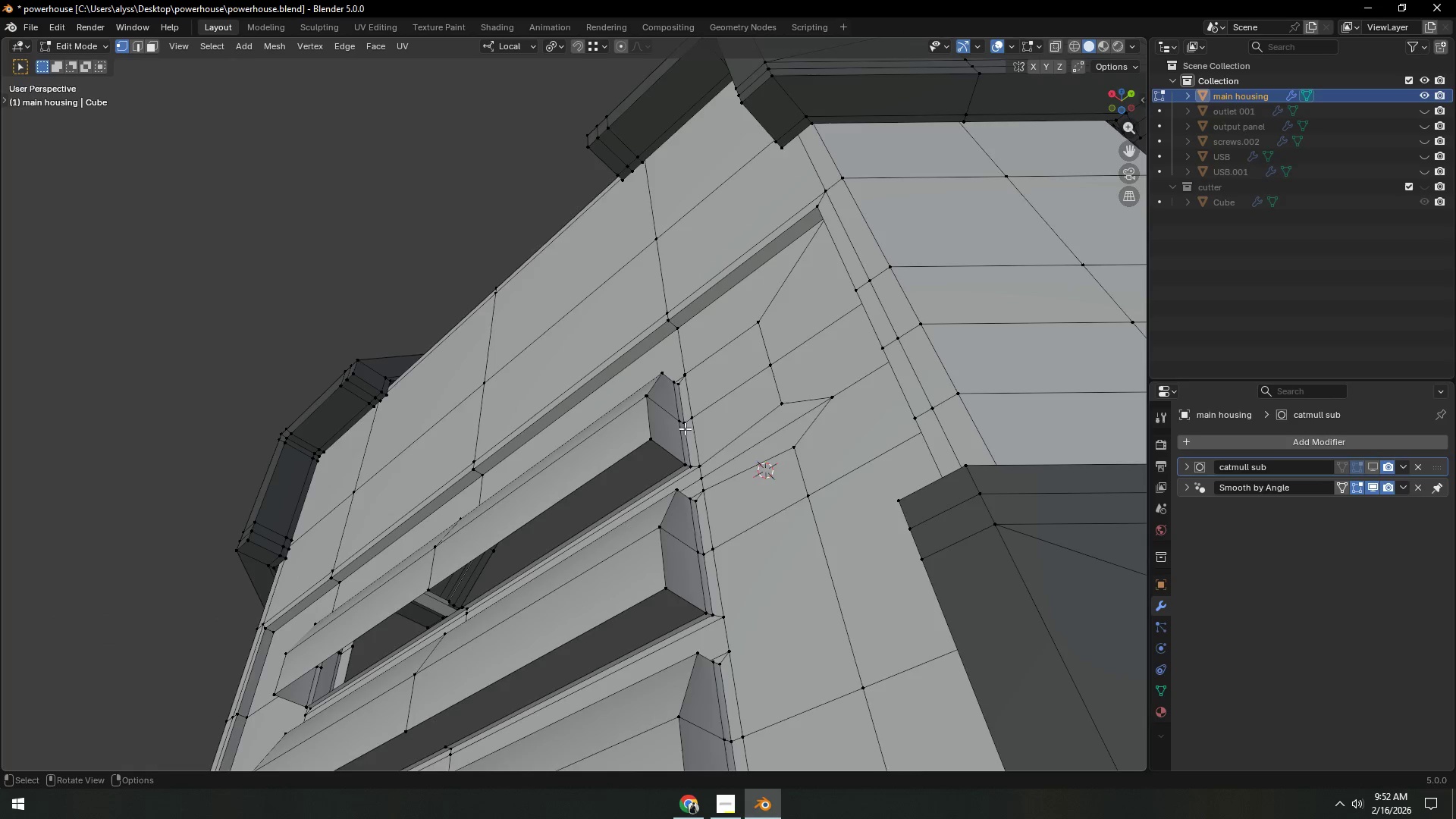 
scroll: coordinate [695, 438], scroll_direction: up, amount: 4.0
 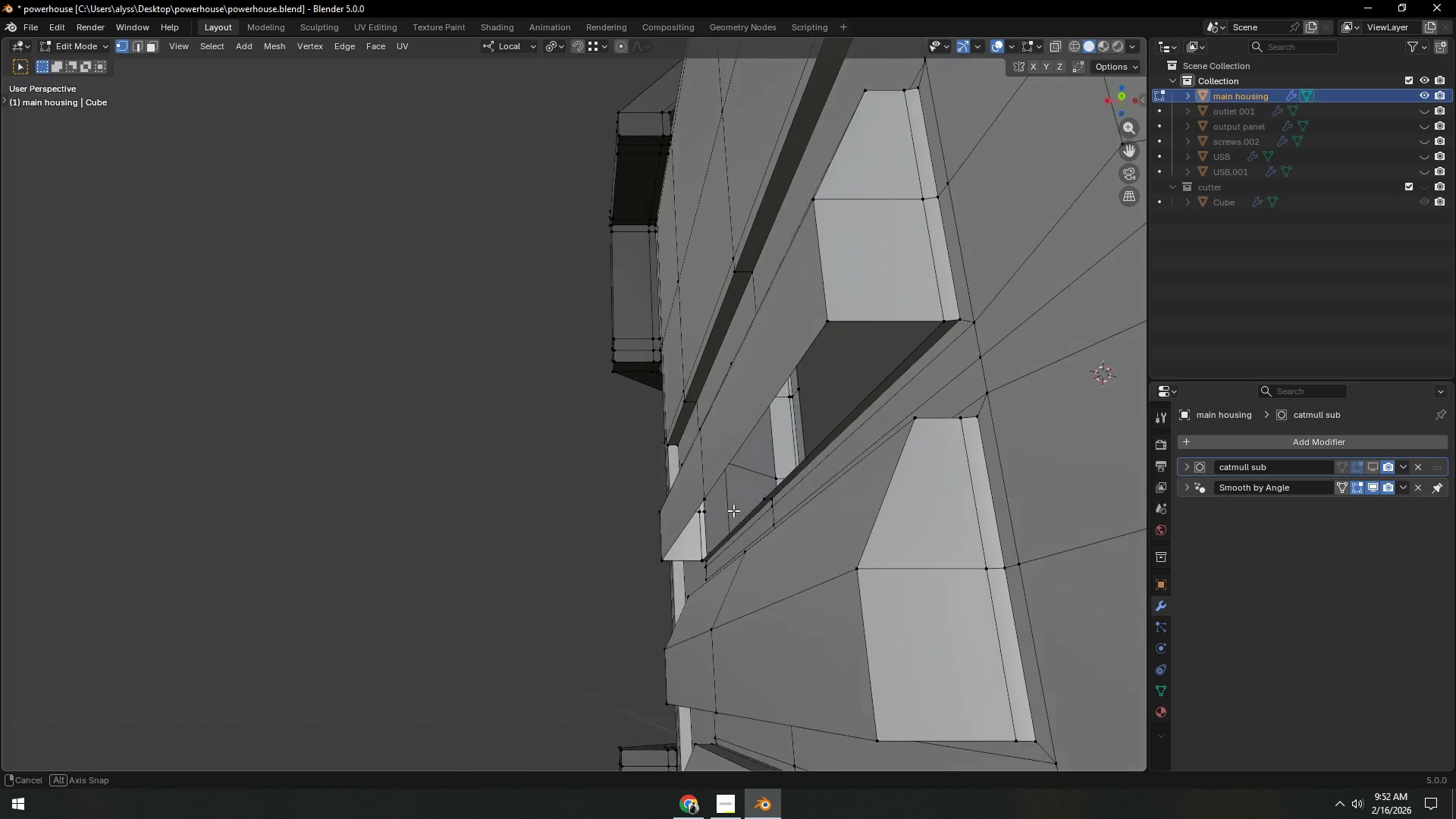 
key(2)
 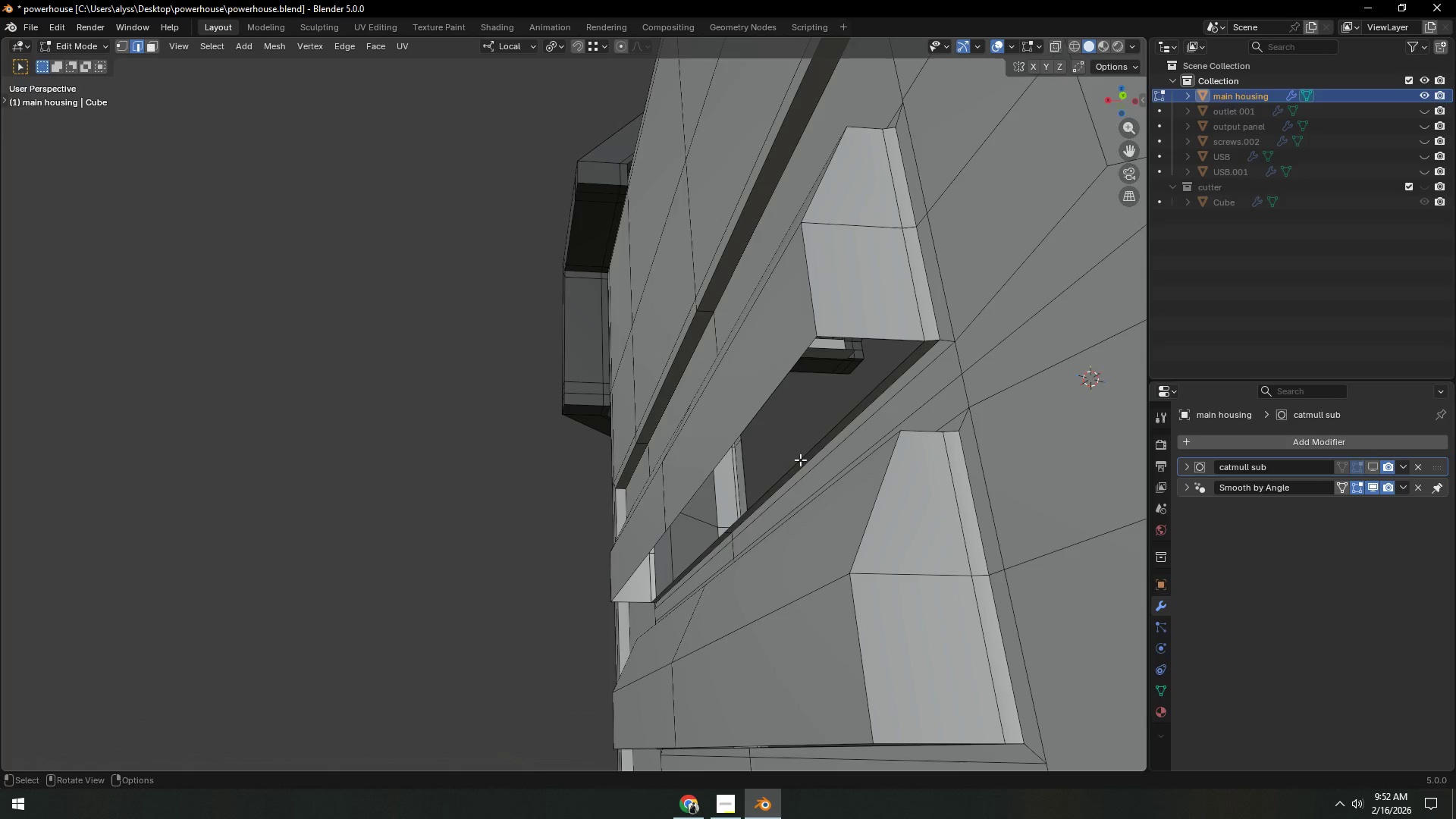 
left_click([800, 460])
 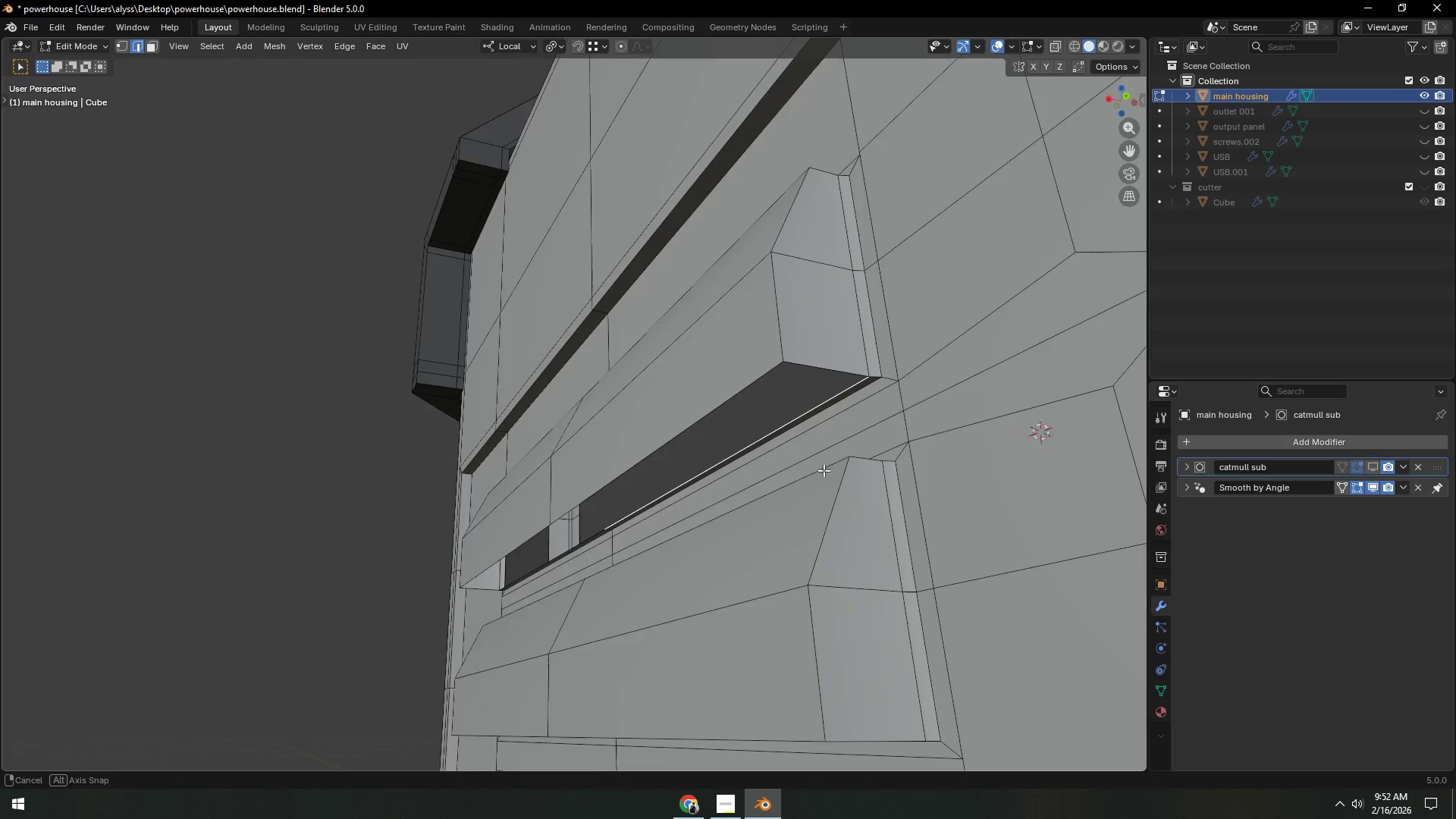 
hold_key(key=ShiftLeft, duration=0.62)
left_click([587, 507])
 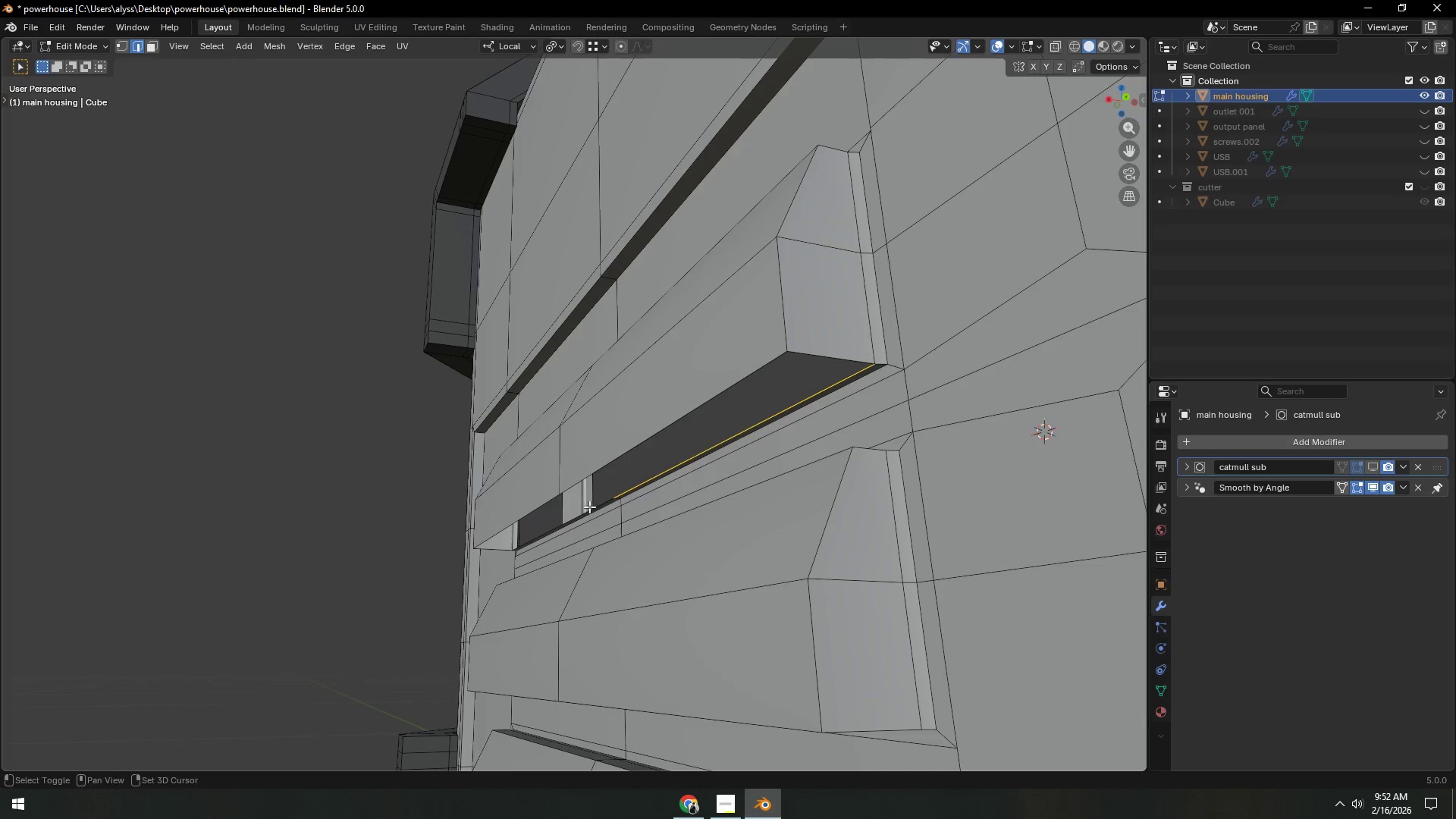 
hold_key(key=ShiftLeft, duration=2.86)
left_click([588, 497])
 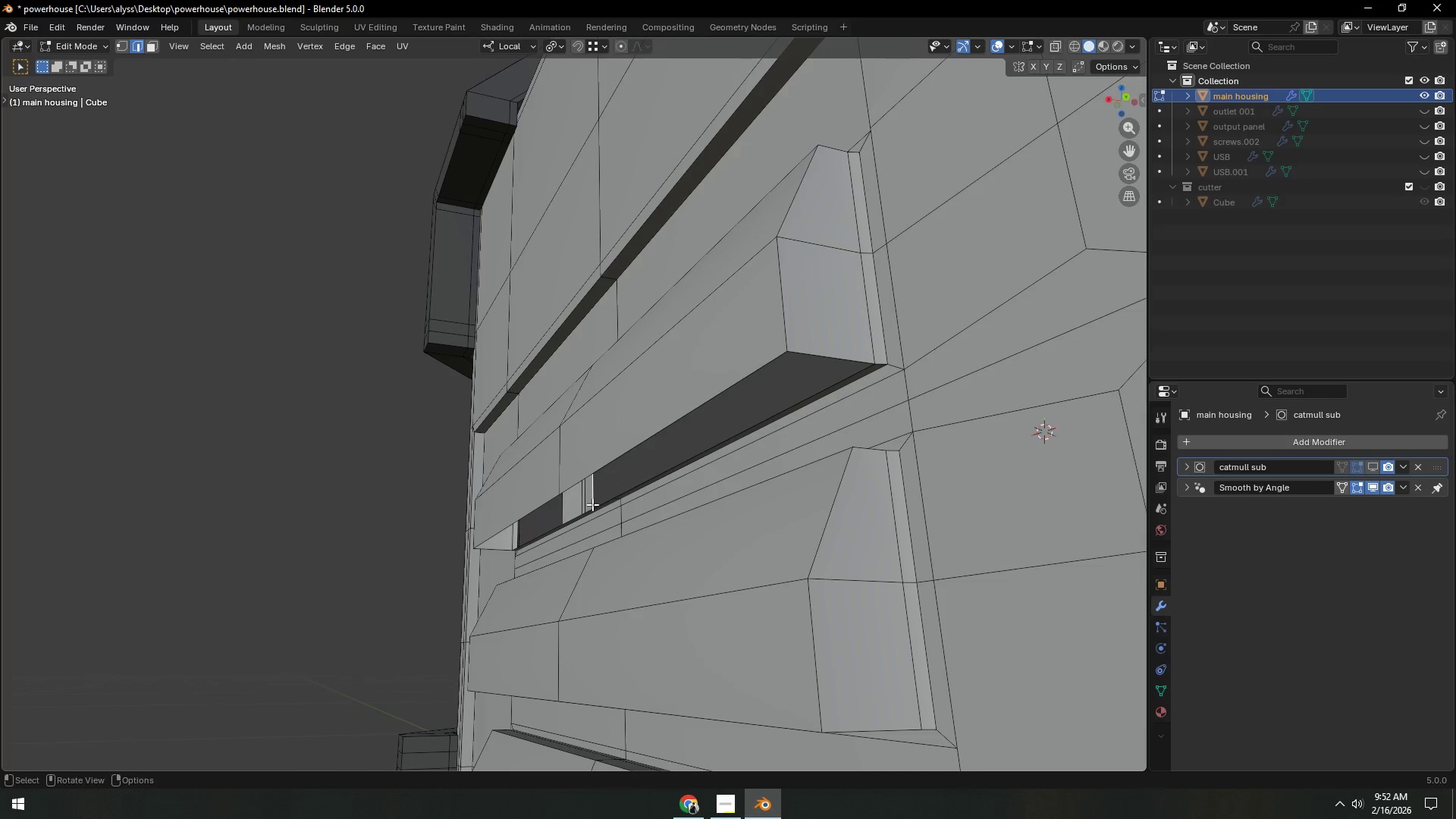 
double_click([593, 506])
 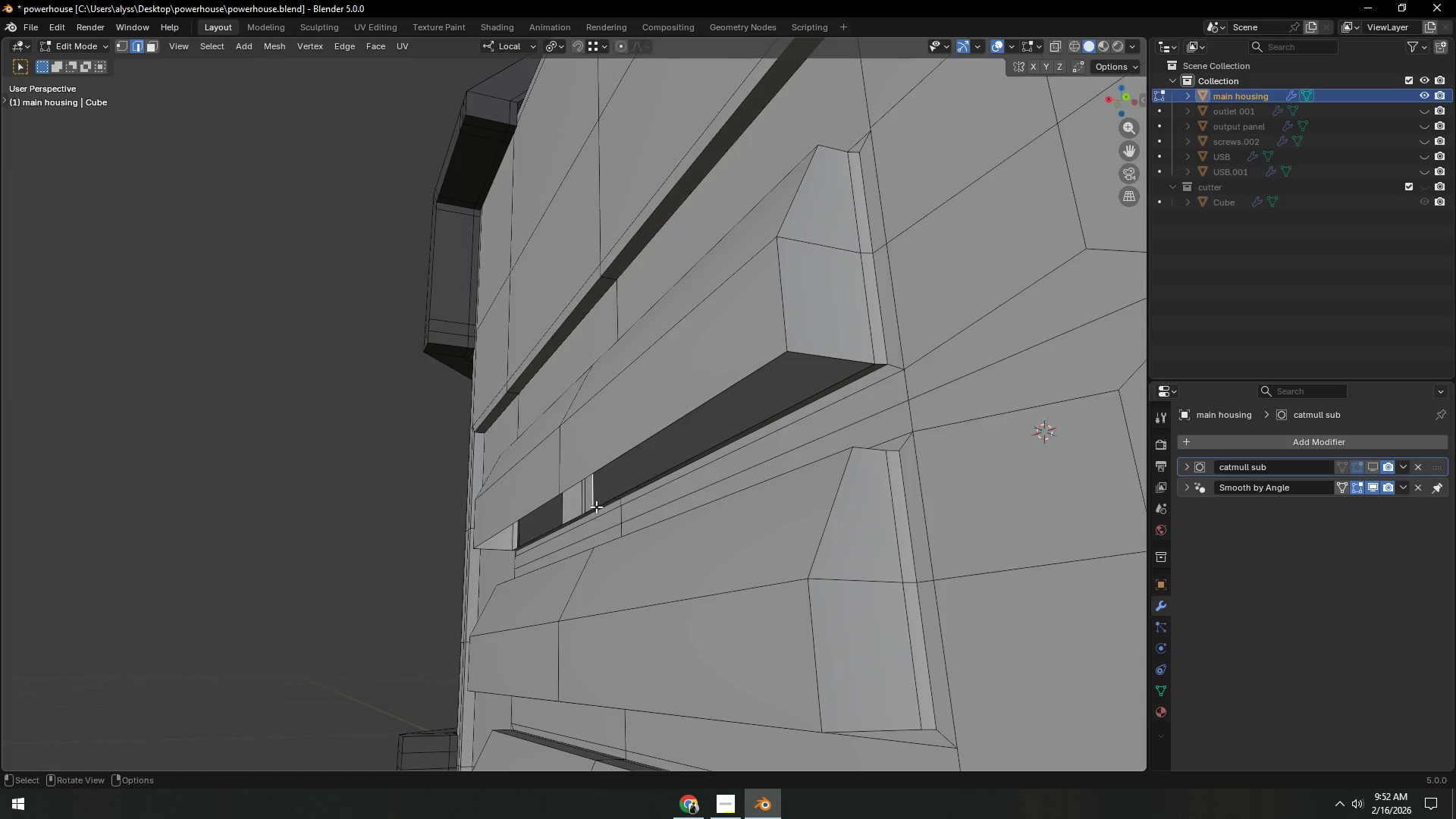 
triple_click([596, 507])
 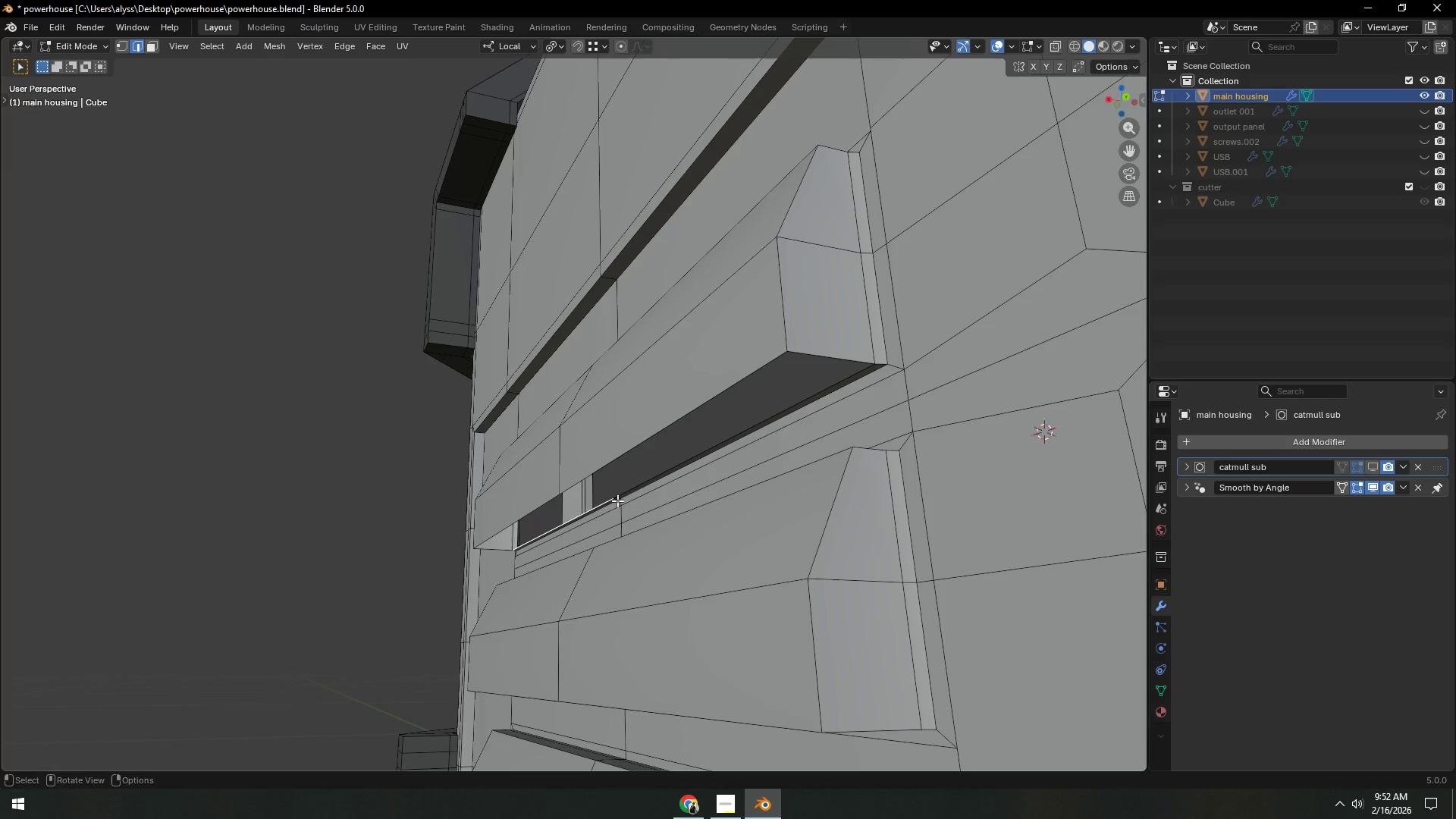 
hold_key(key=ShiftLeft, duration=1.5)
left_click([641, 488])
 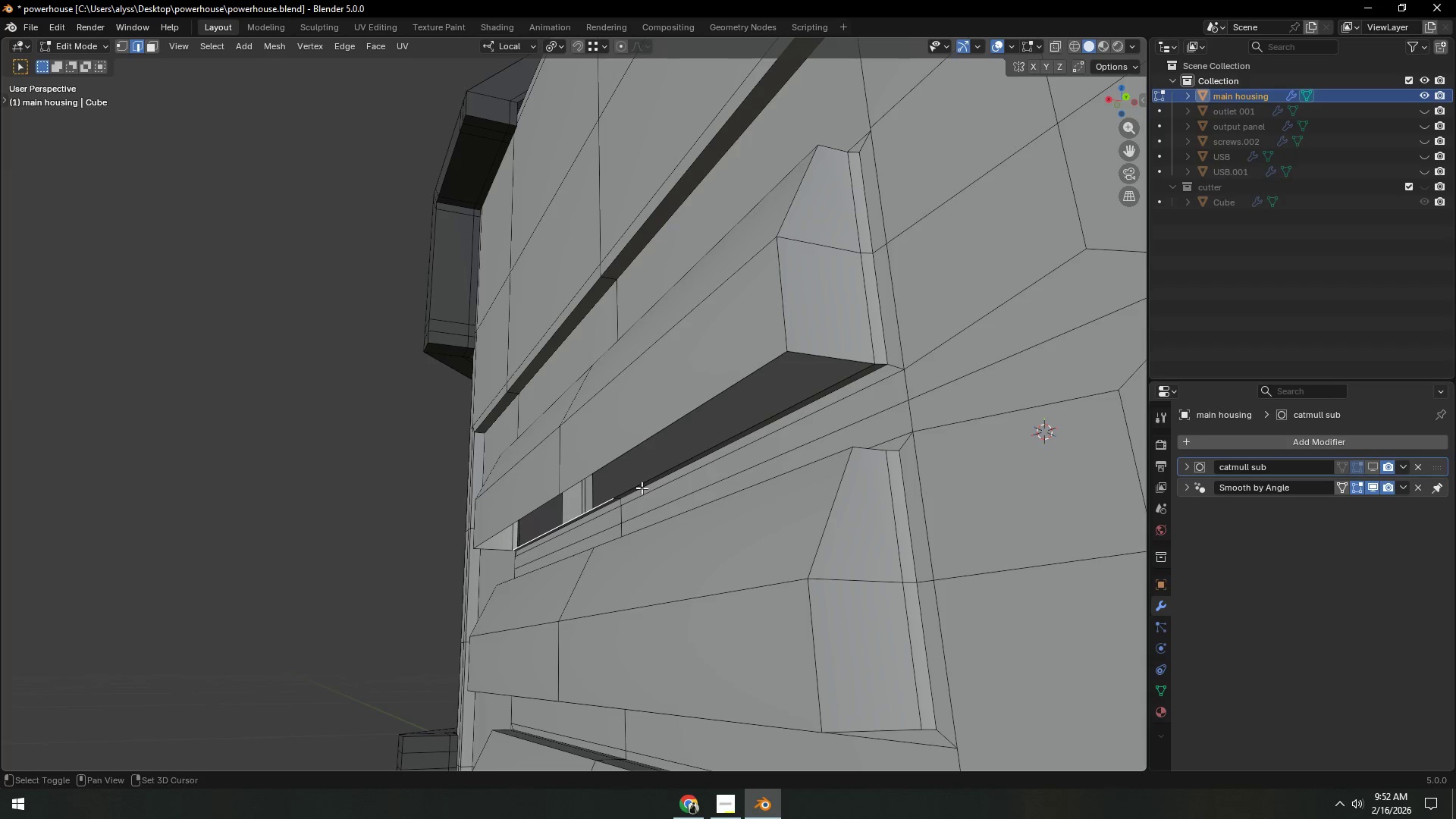 
double_click([640, 483])
 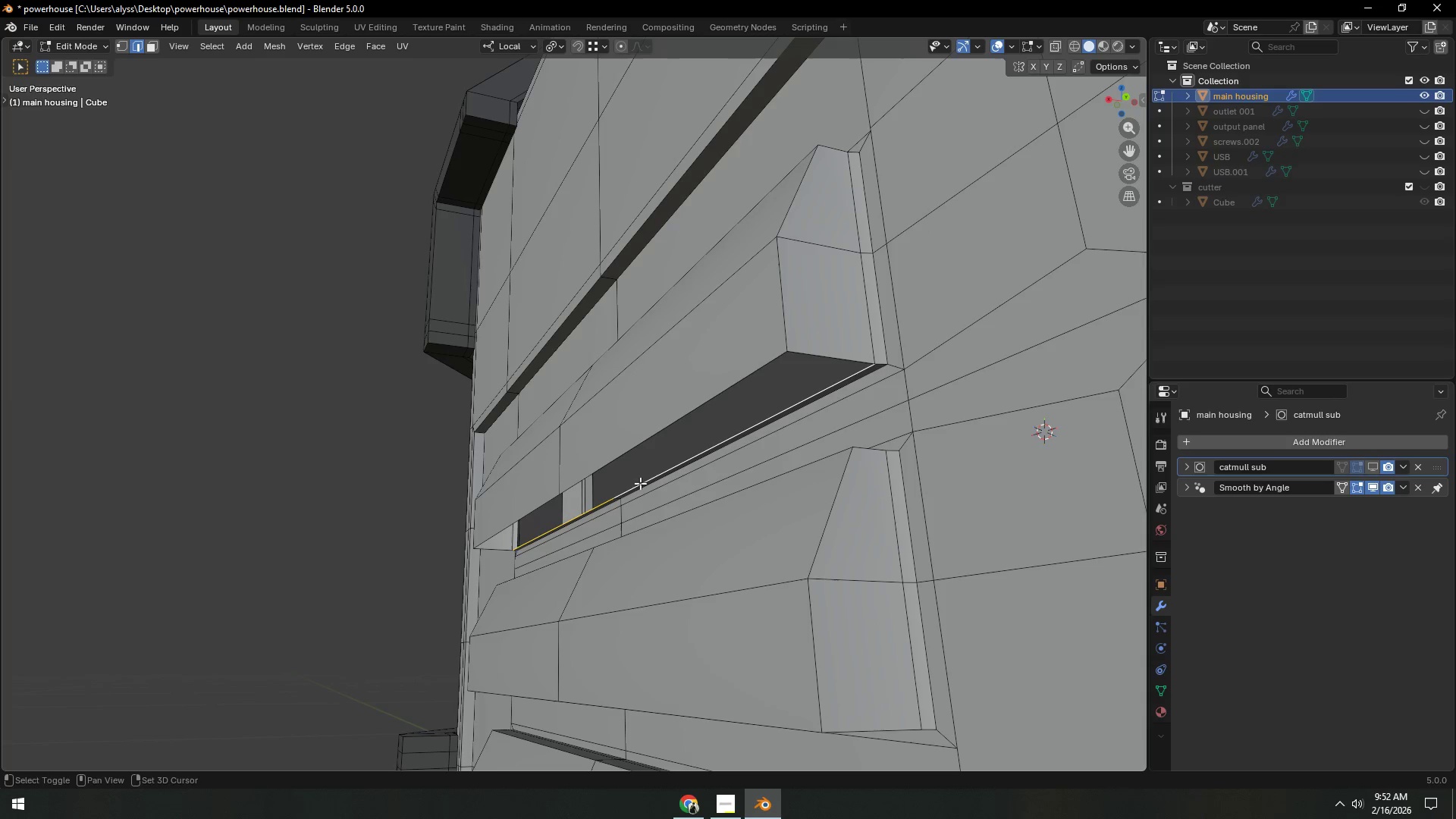 
key(Shift+ShiftLeft)
 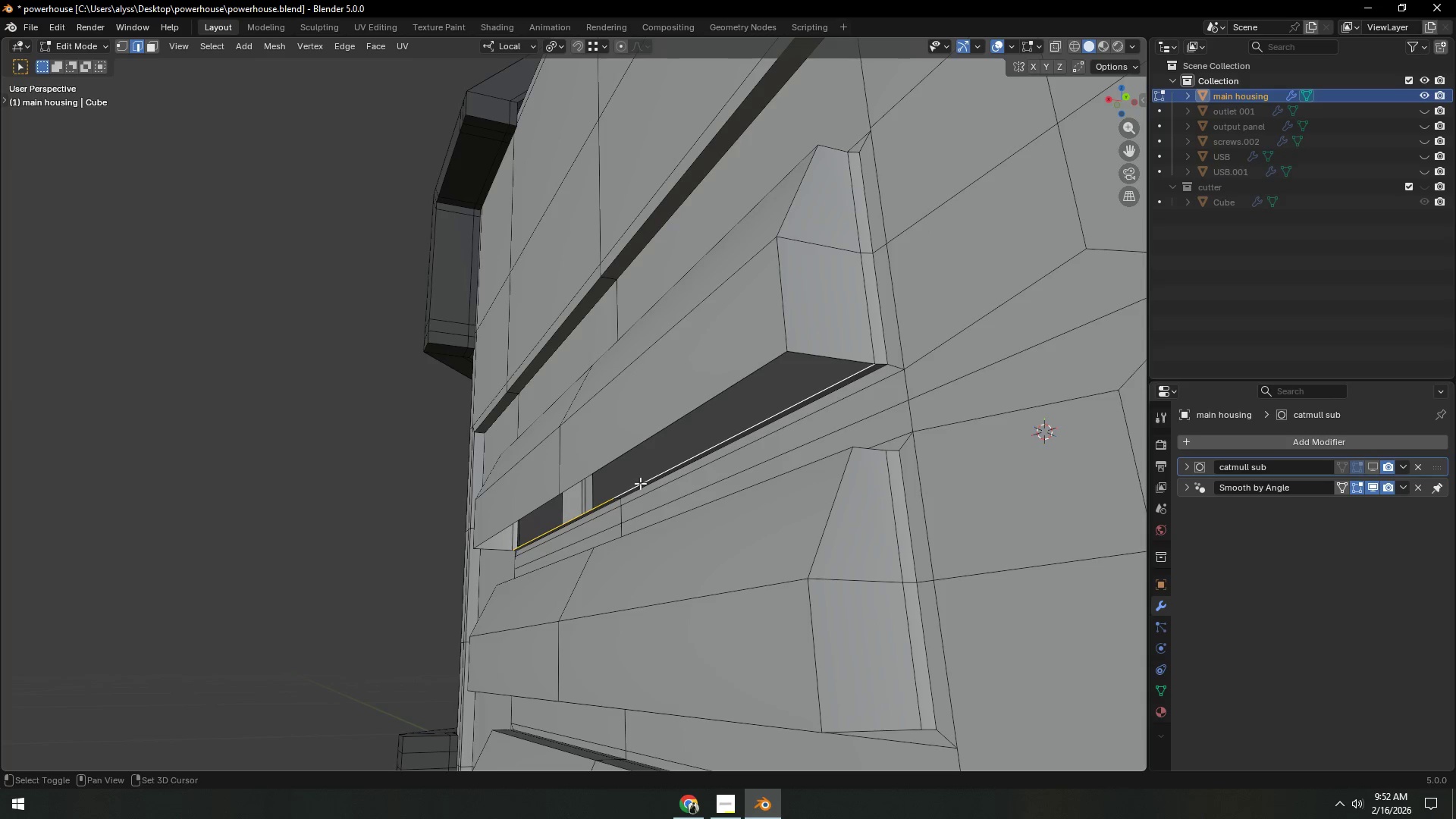 
key(Shift+ShiftLeft)
 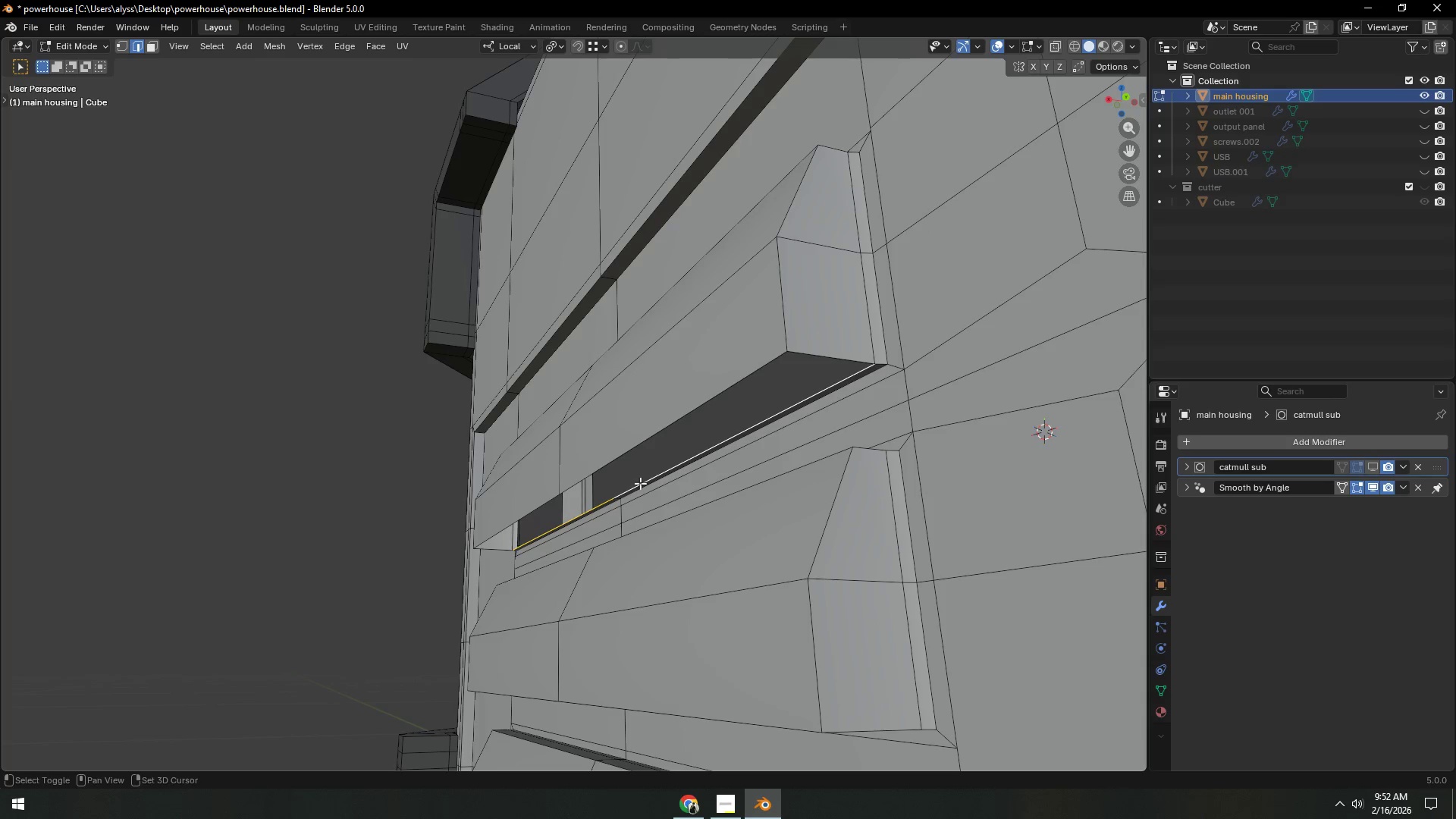 
key(Shift+ShiftLeft)
 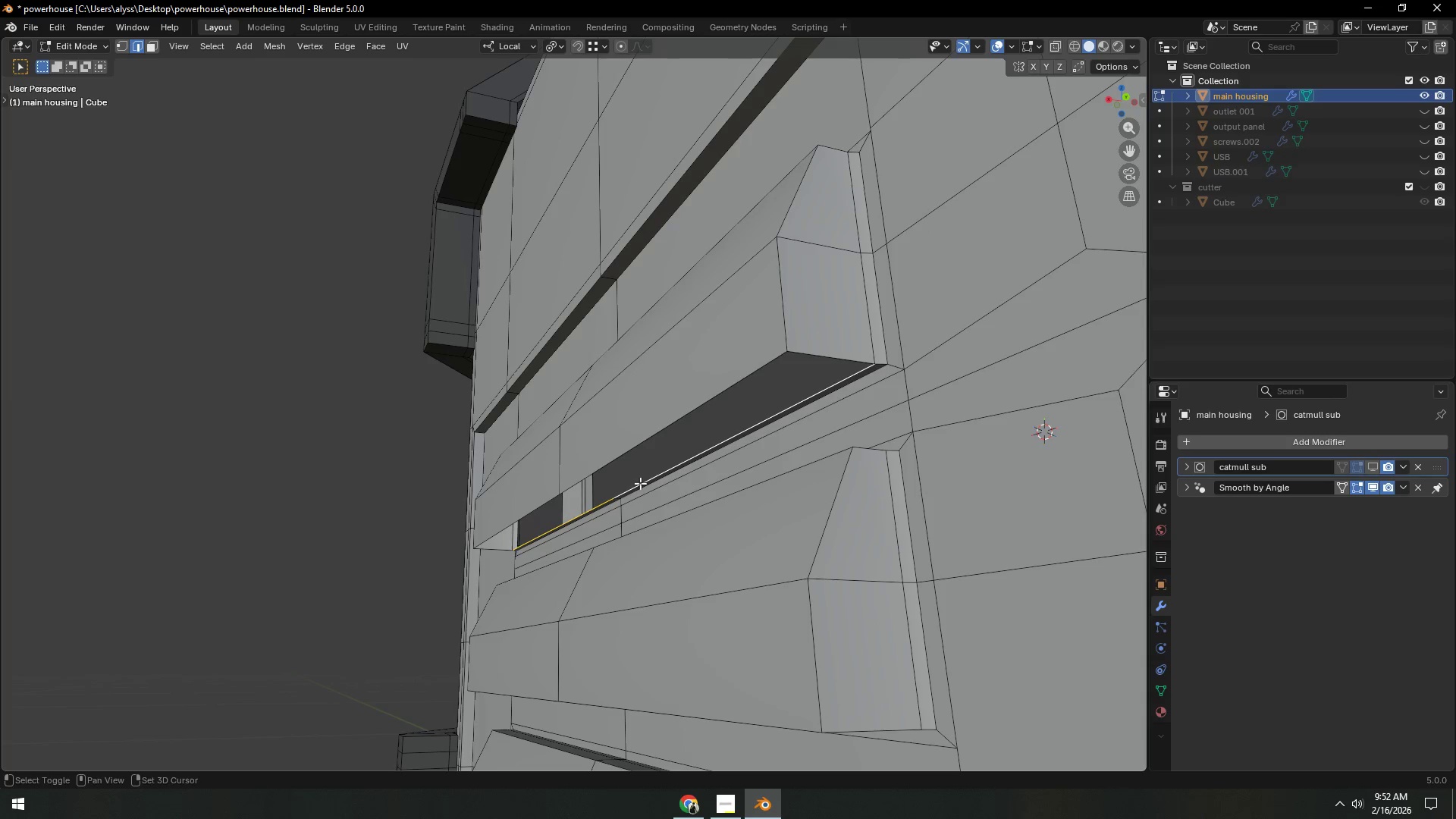 
key(Shift+ShiftLeft)
 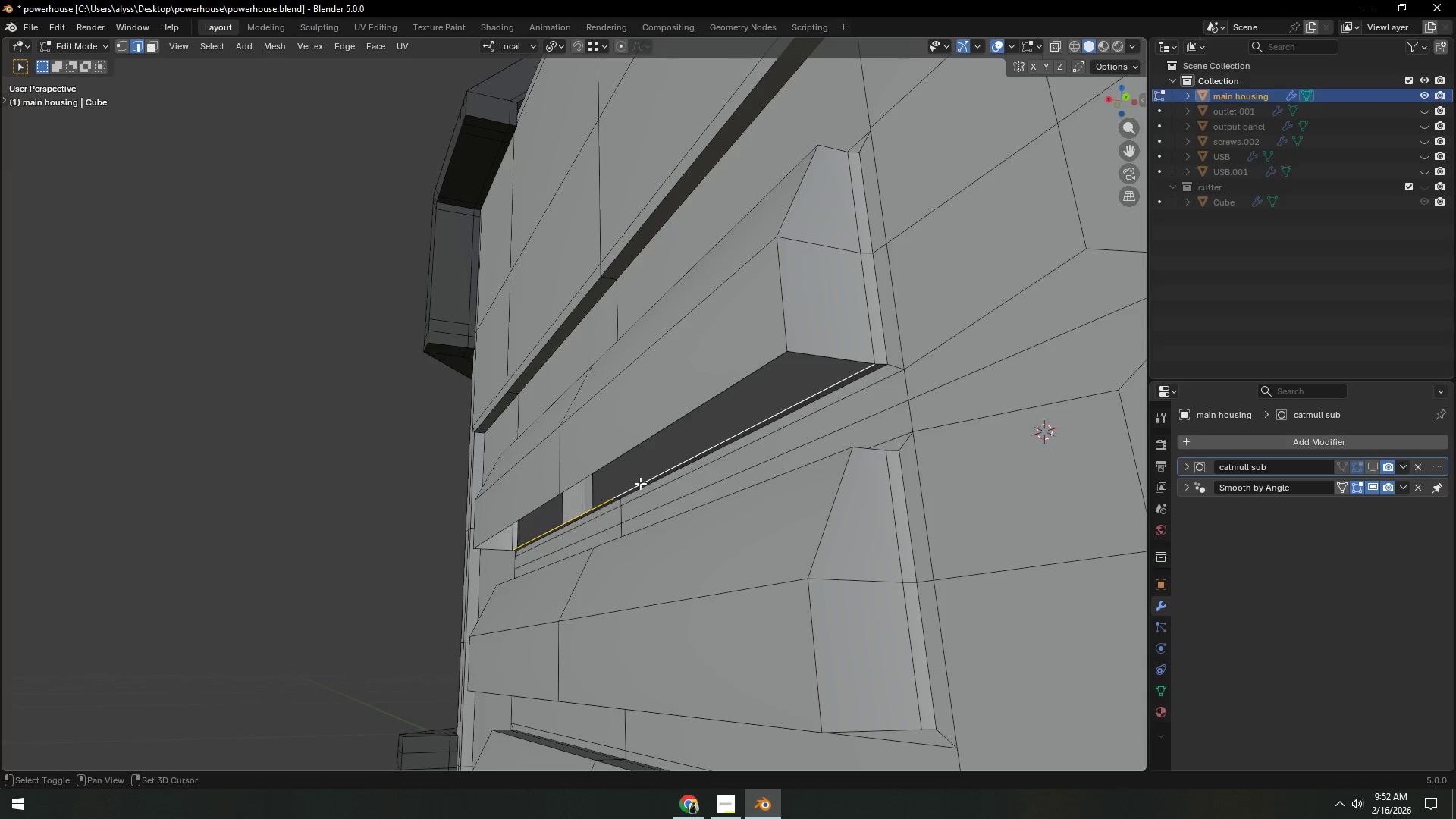 
key(Shift+ShiftLeft)
 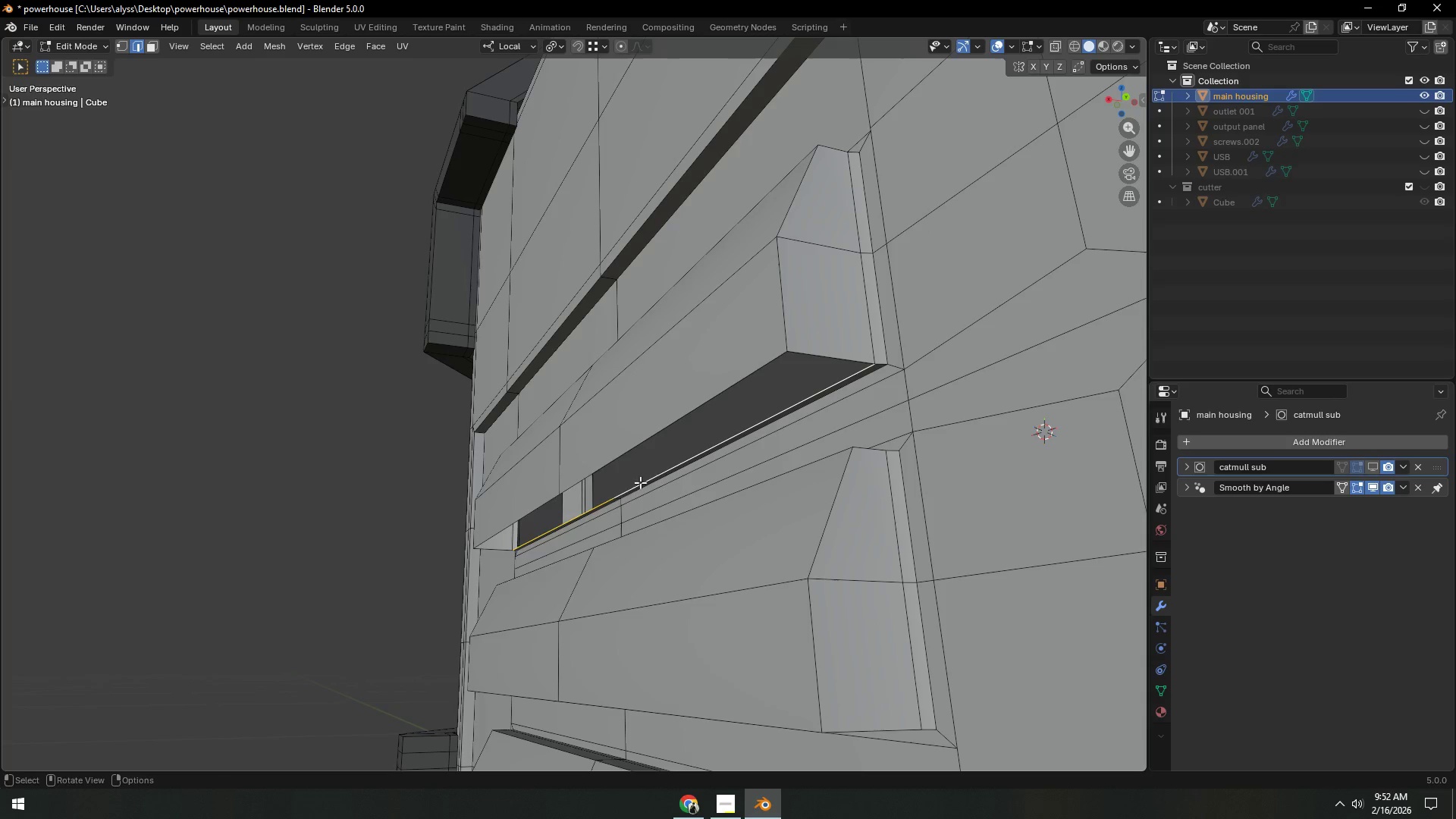 
key(X)
 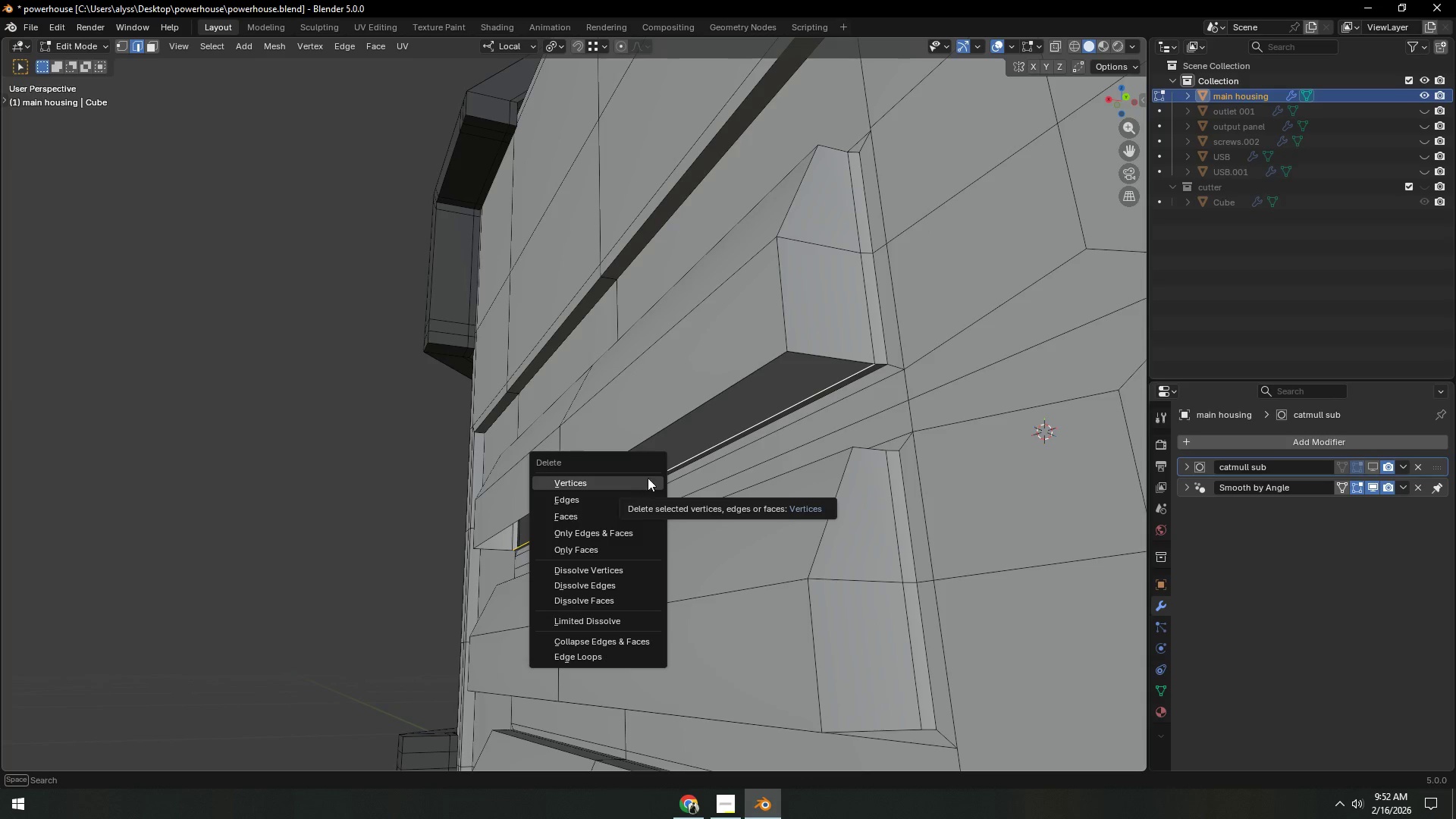 
left_click([713, 433])
 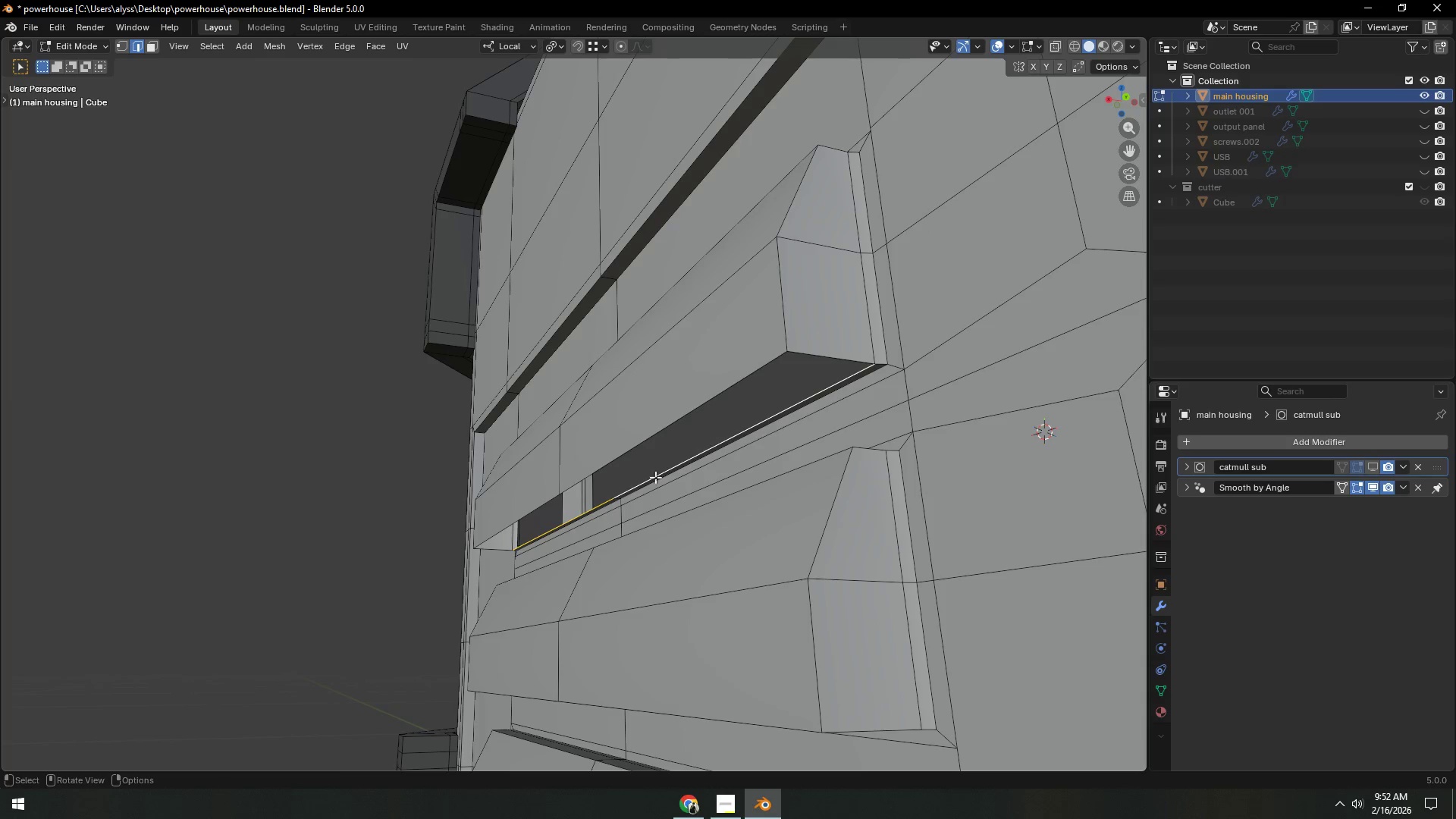 
key(1)
 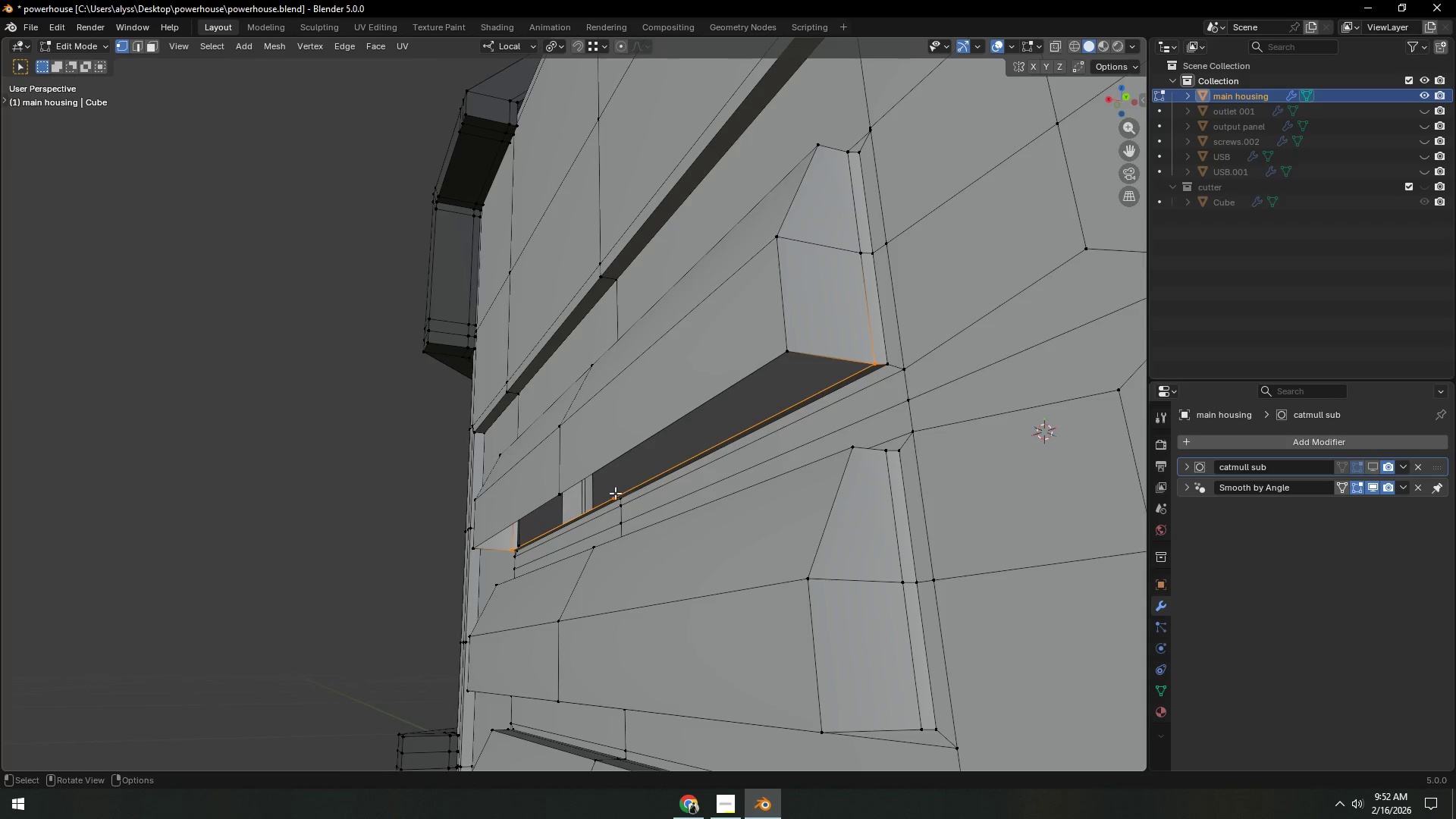 
left_click([615, 493])
 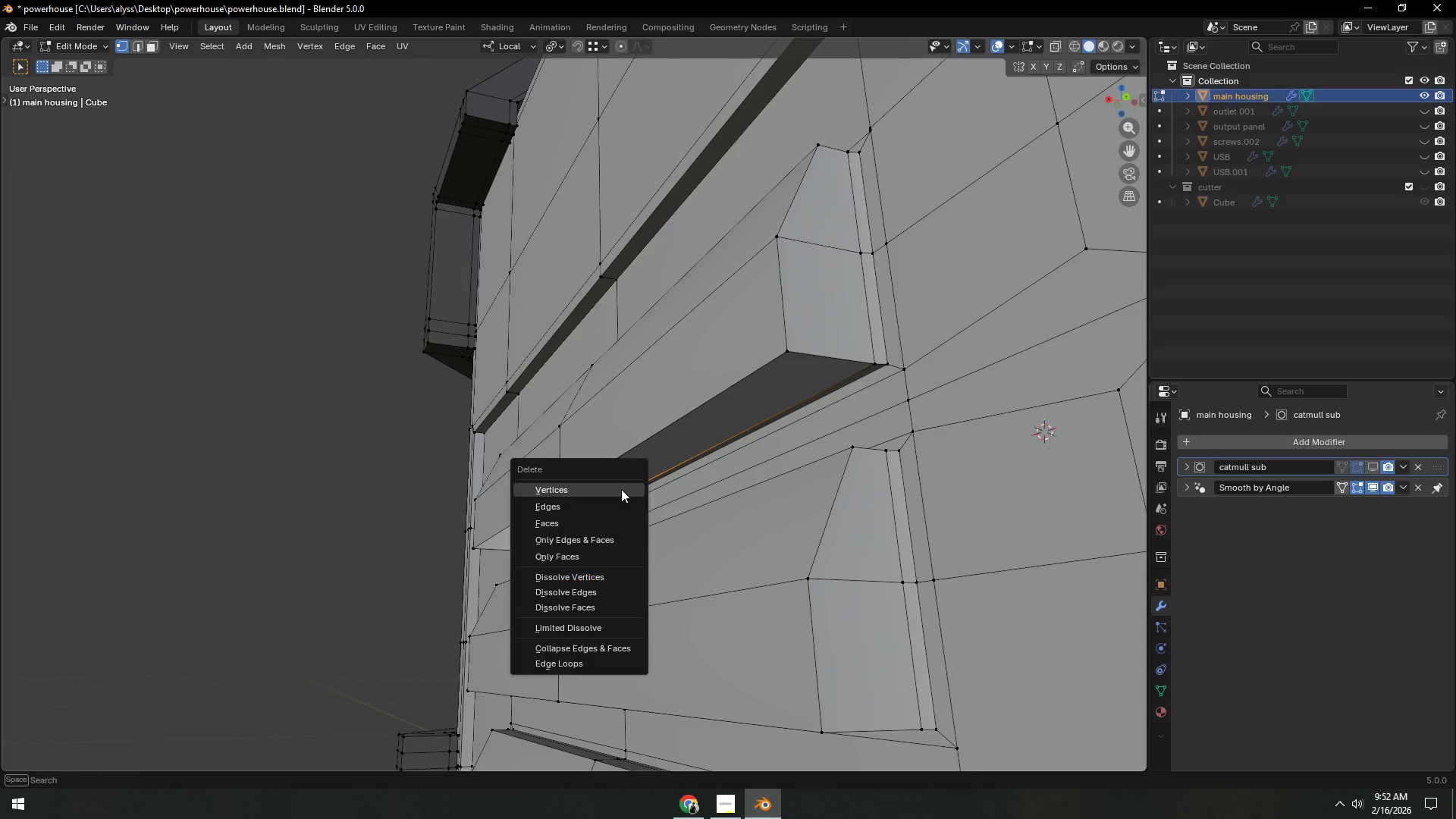 
key(X)
 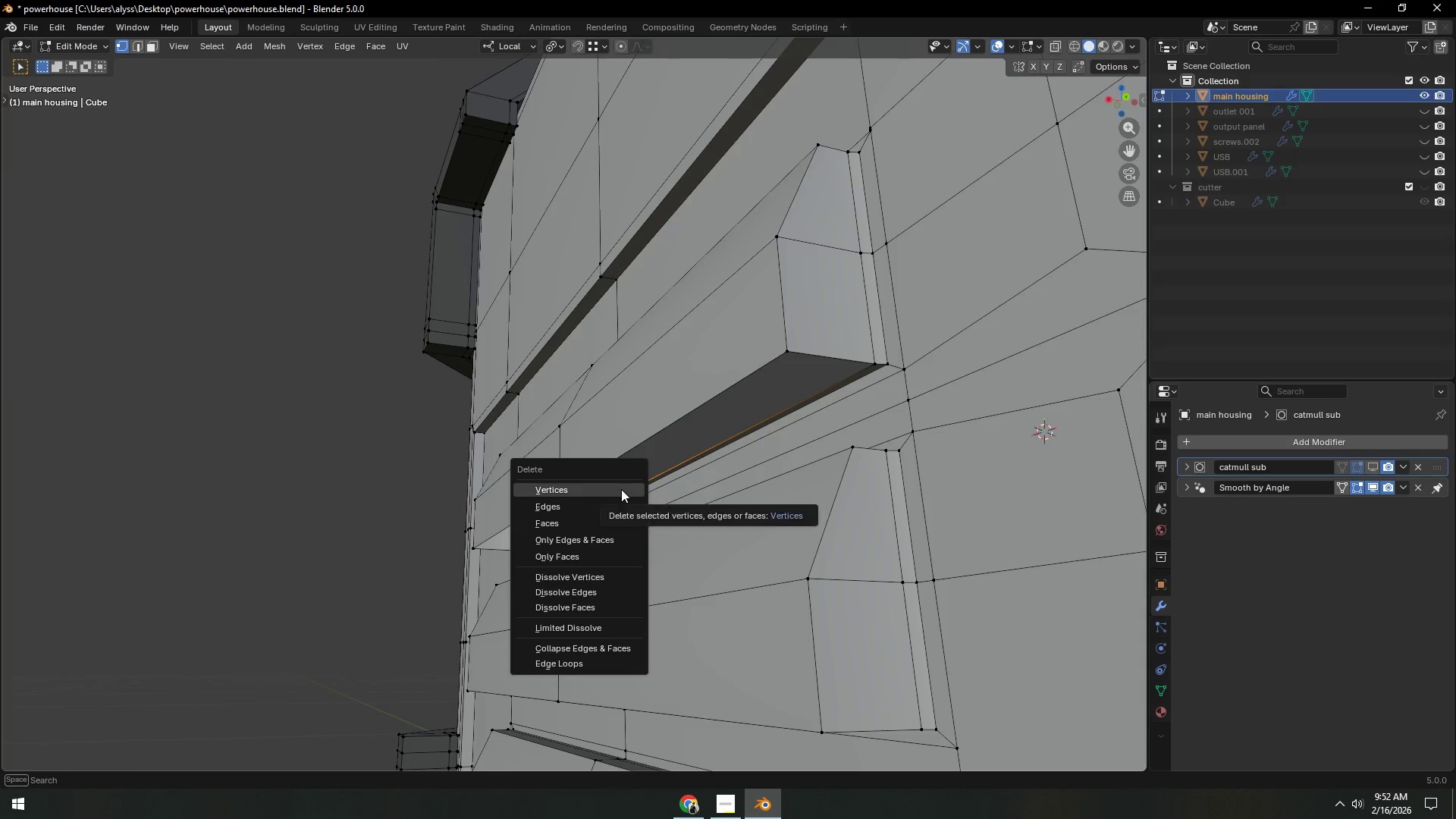 
left_click([621, 489])
 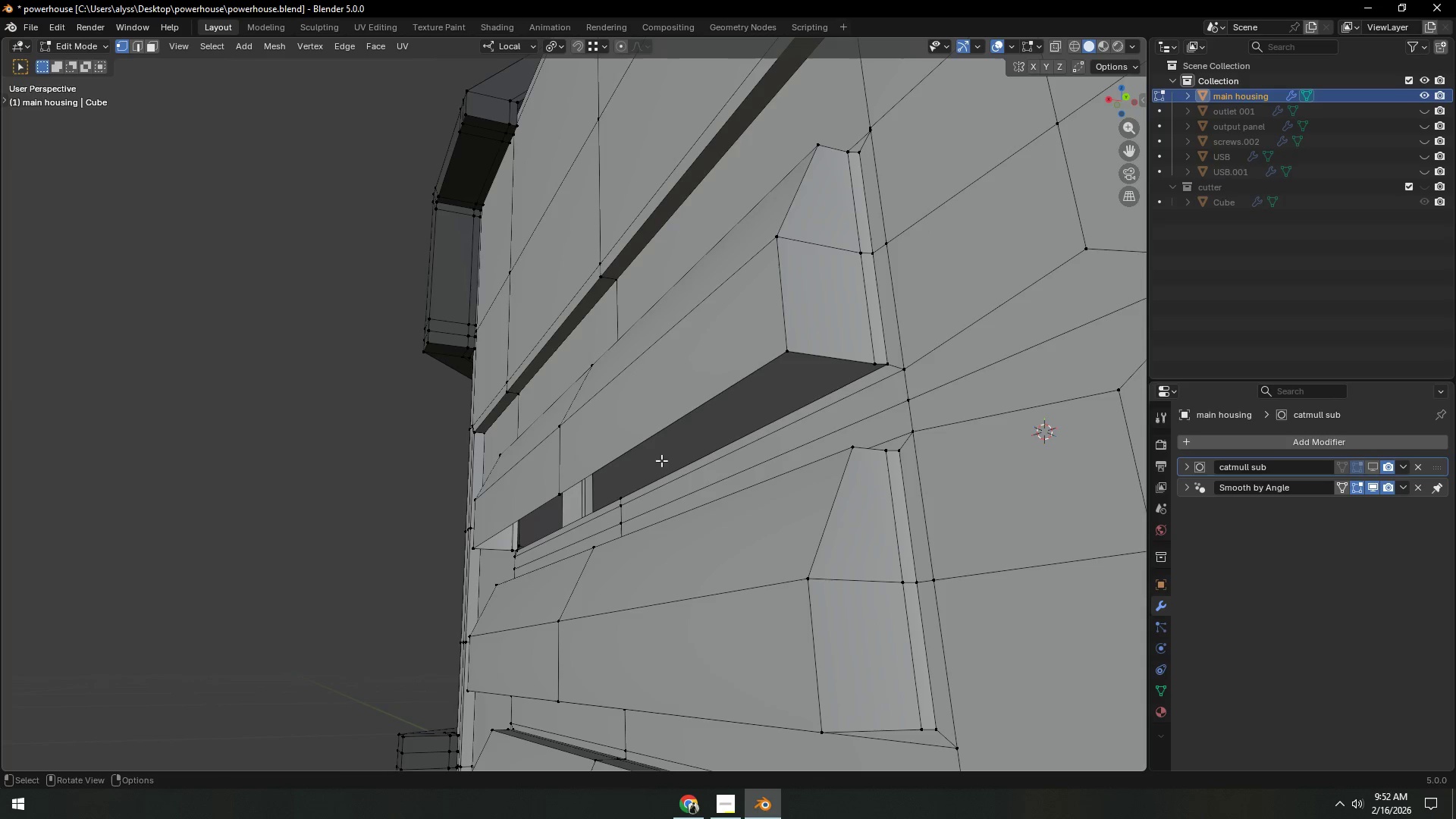 
double_click([673, 453])
 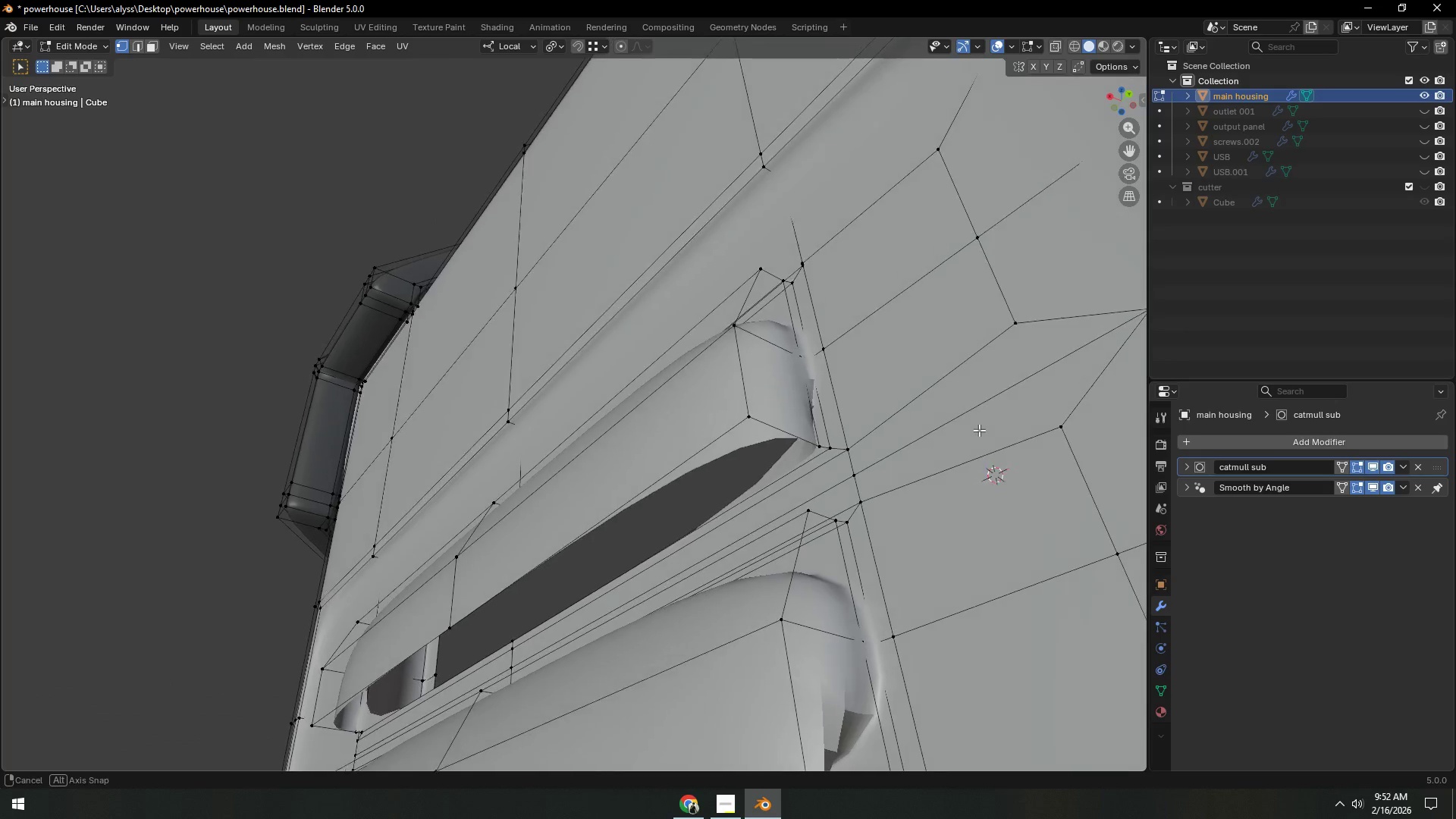 
hold_key(key=ShiftLeft, duration=0.5)
 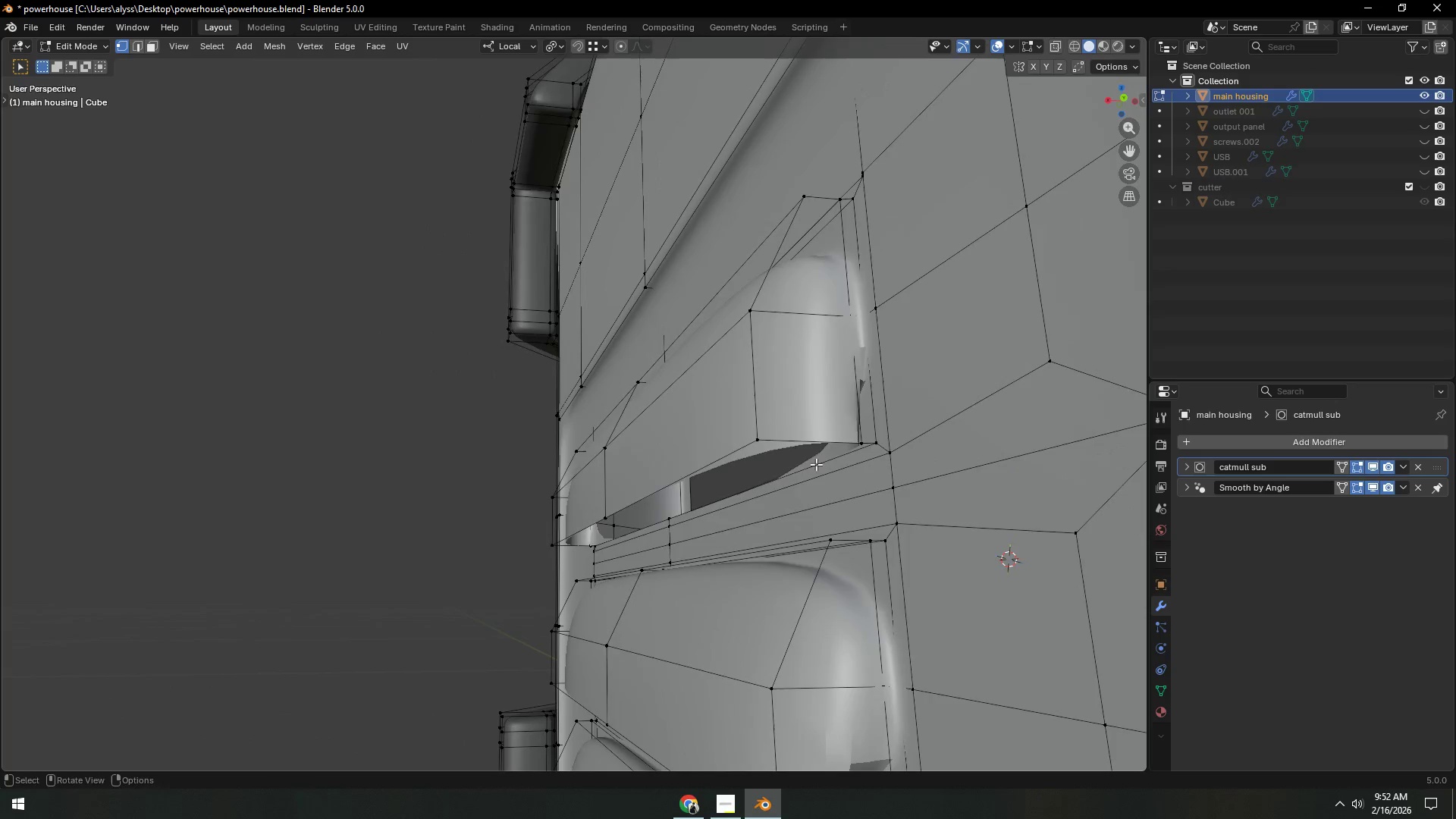 
hold_key(key=ControlLeft, duration=0.92)
 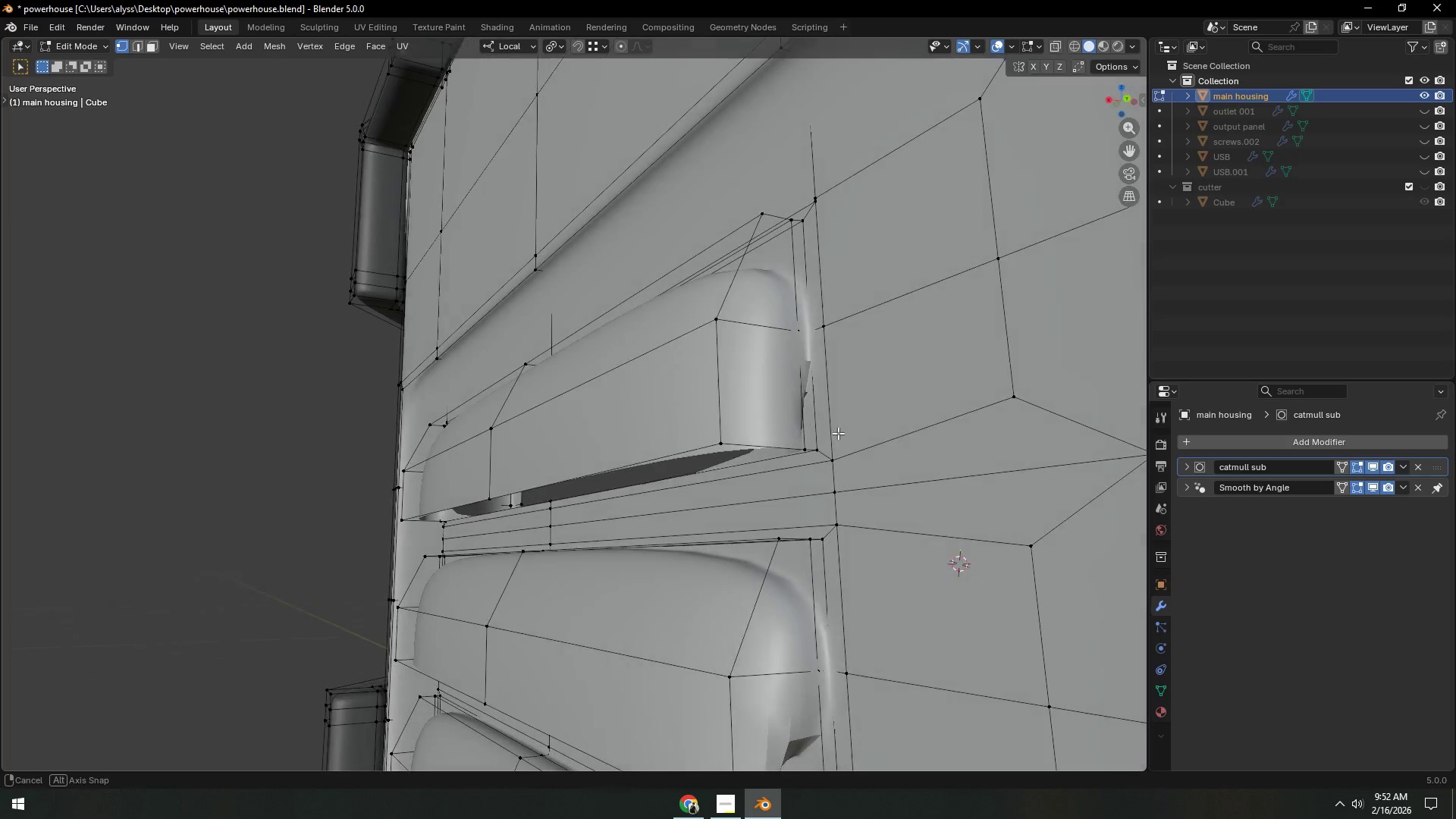 
key(Control+ControlLeft)
 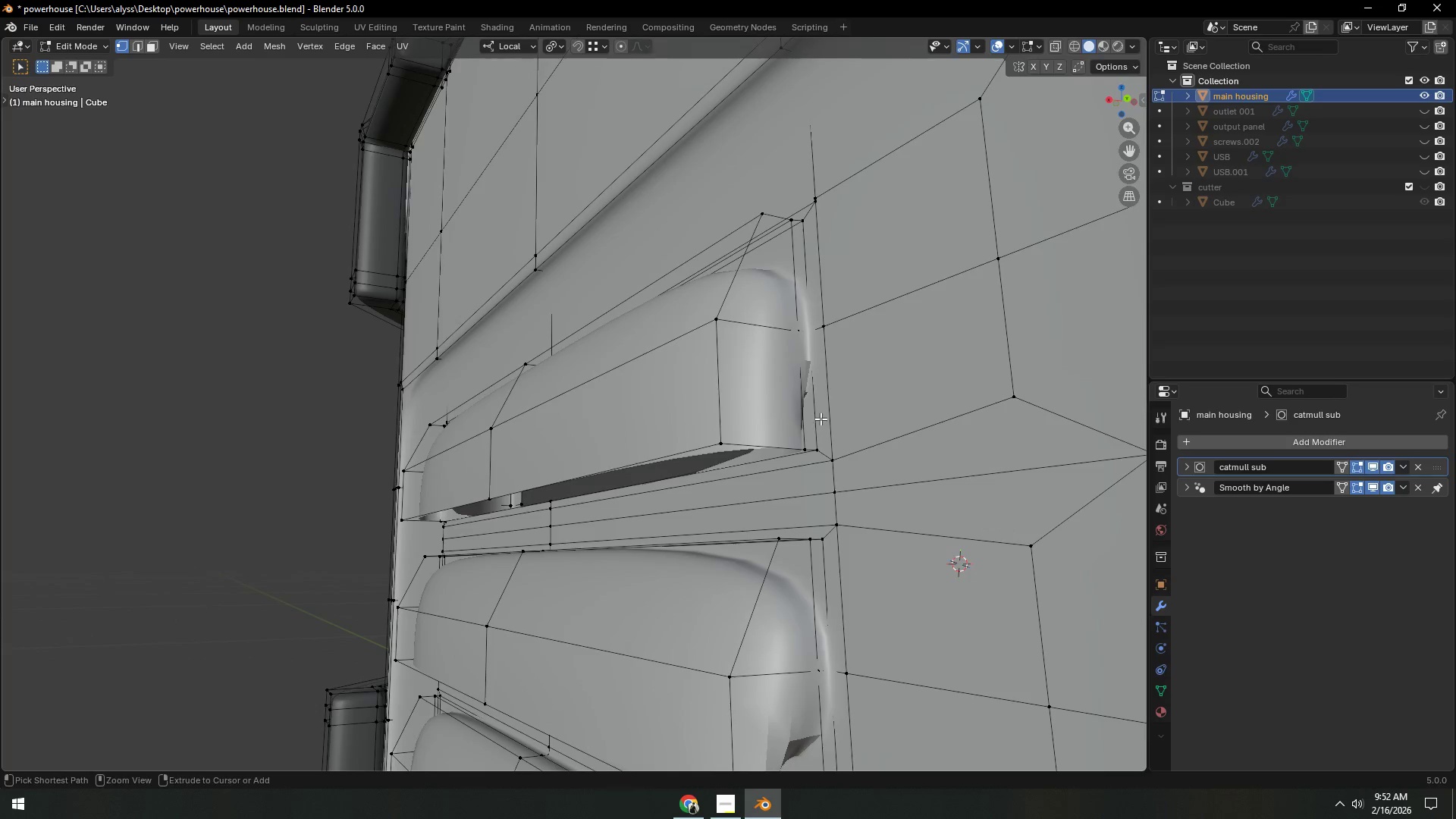 
key(Control+R)
 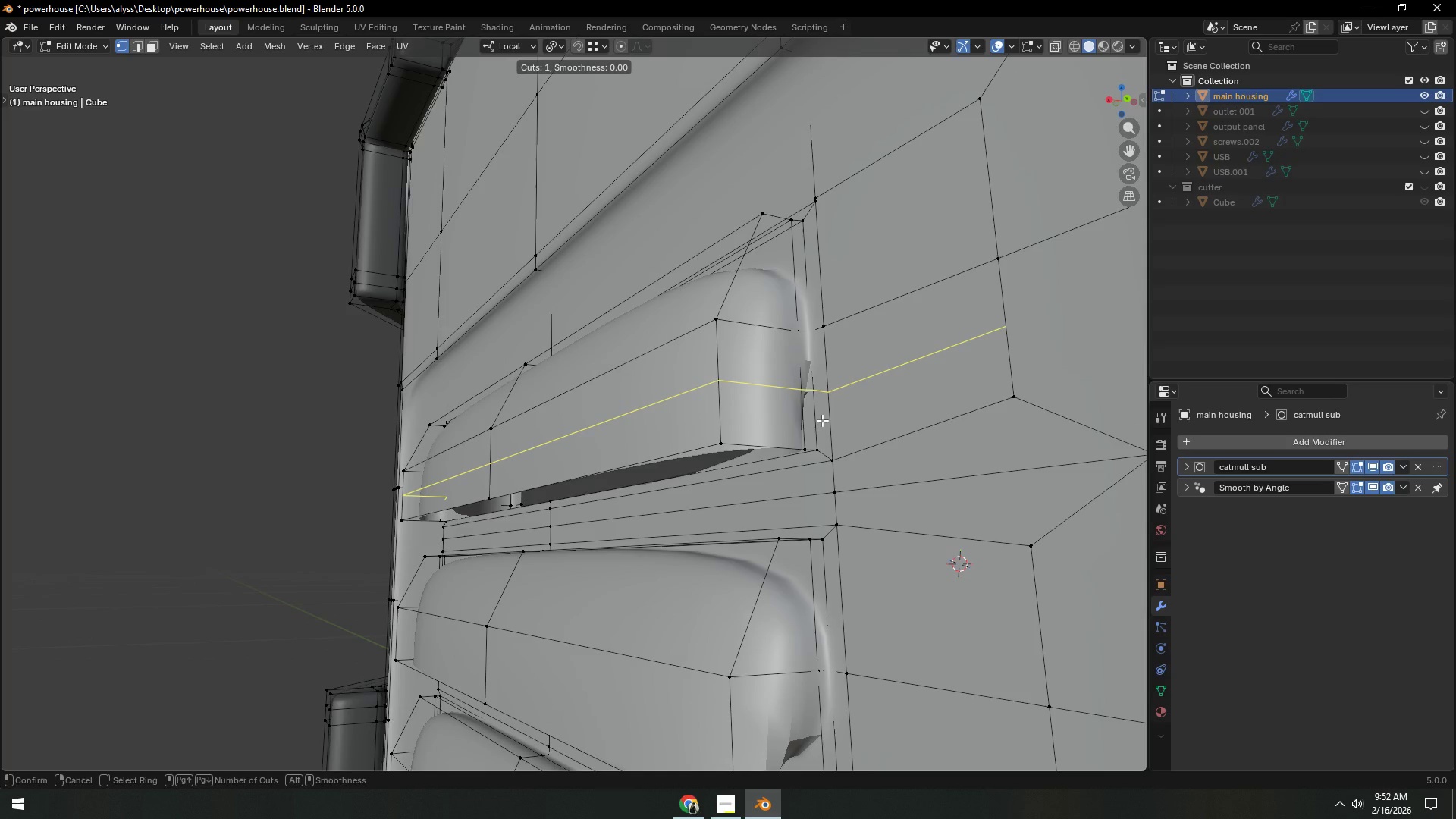 
right_click([822, 420])
 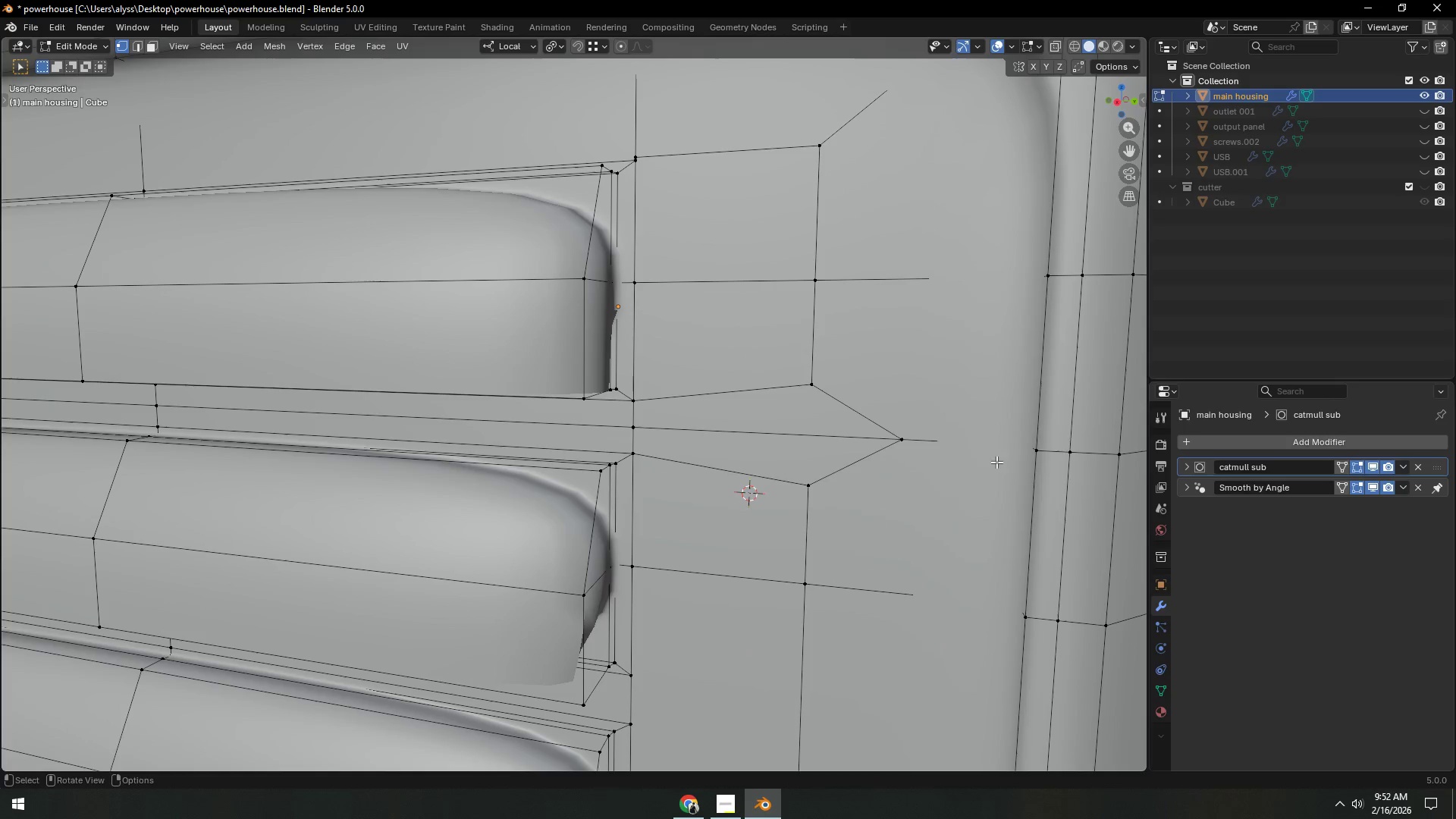 
left_click([1374, 488])
 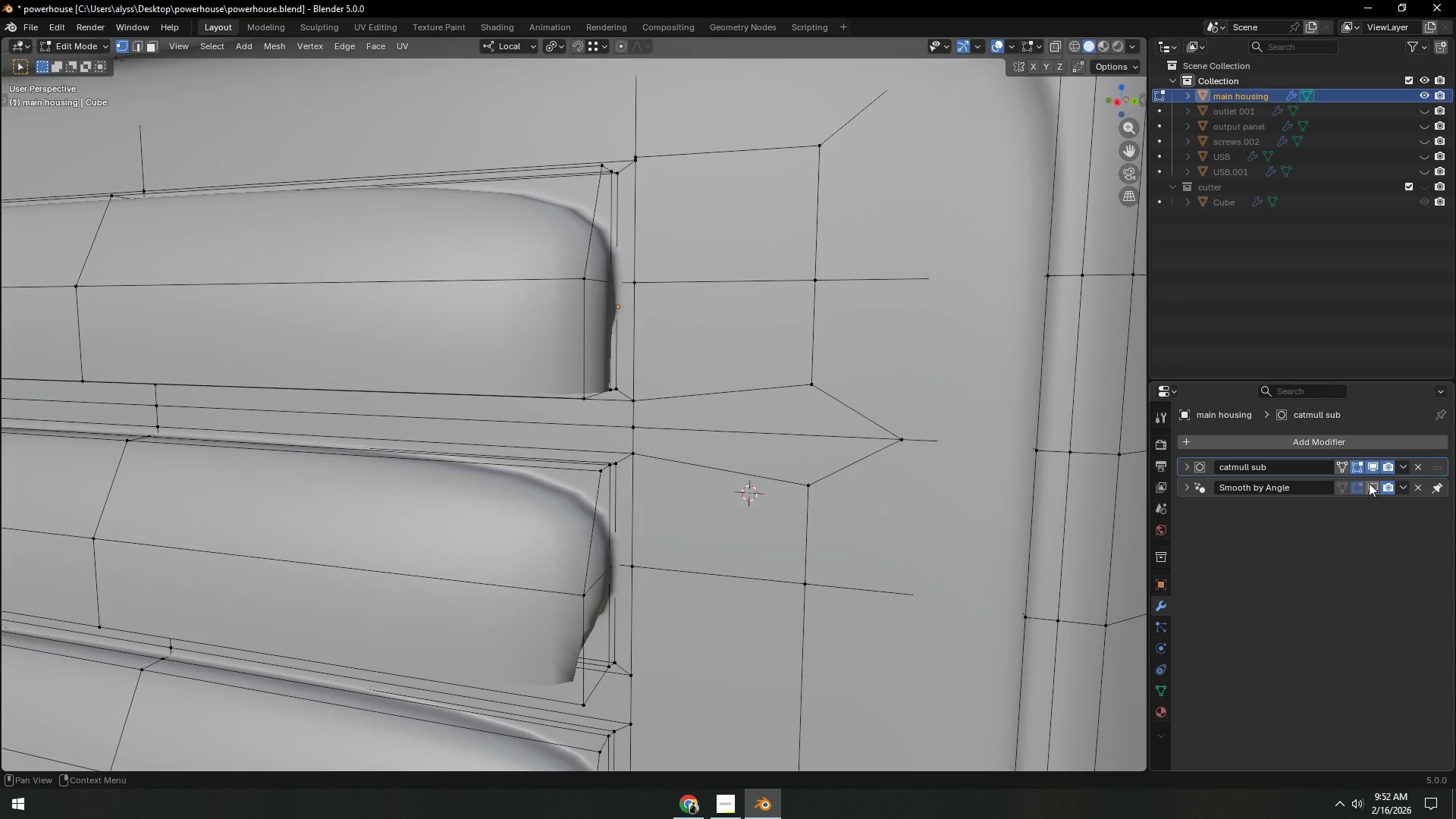 
left_click([1369, 484])
 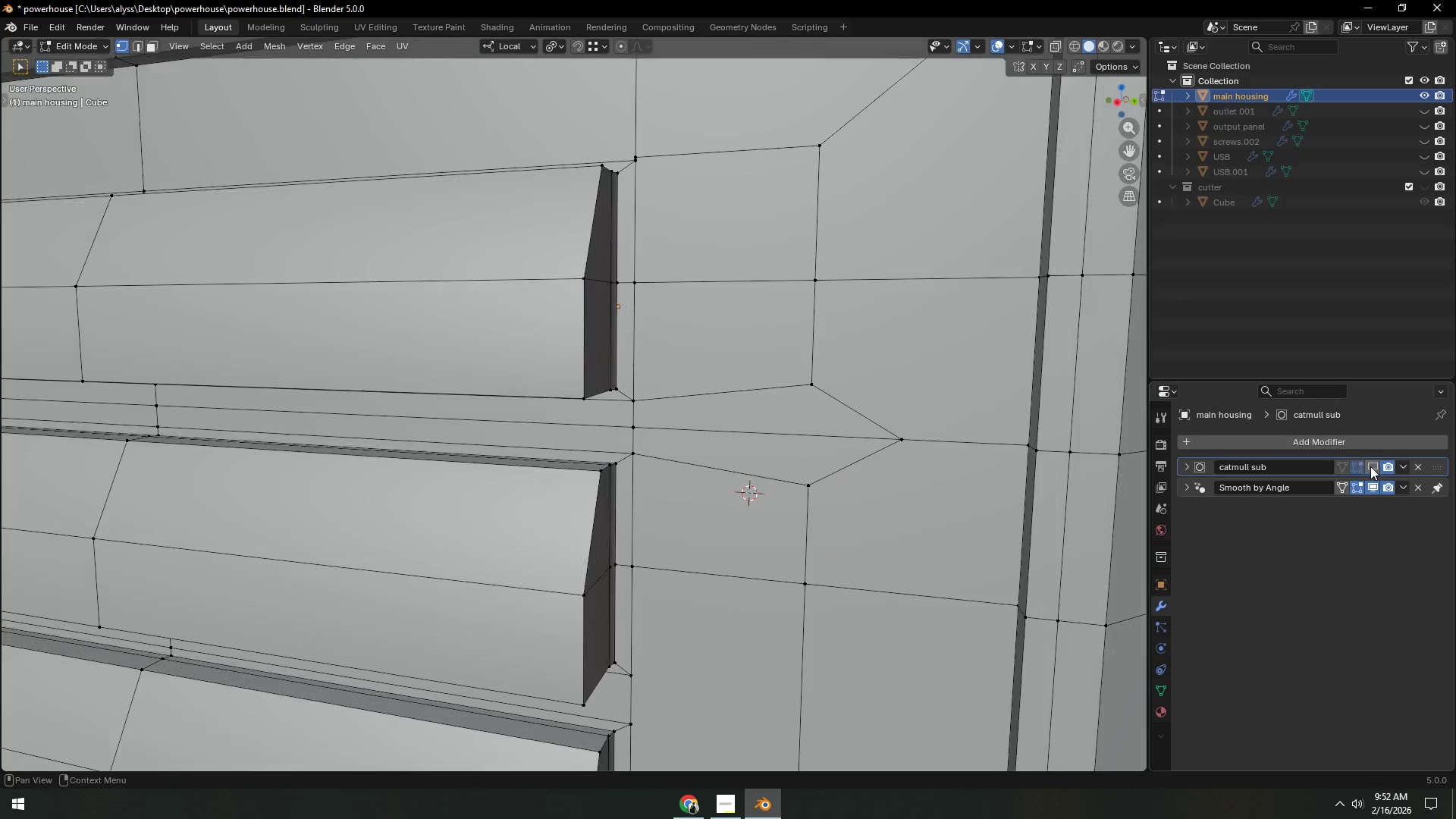 
double_click([1370, 466])
 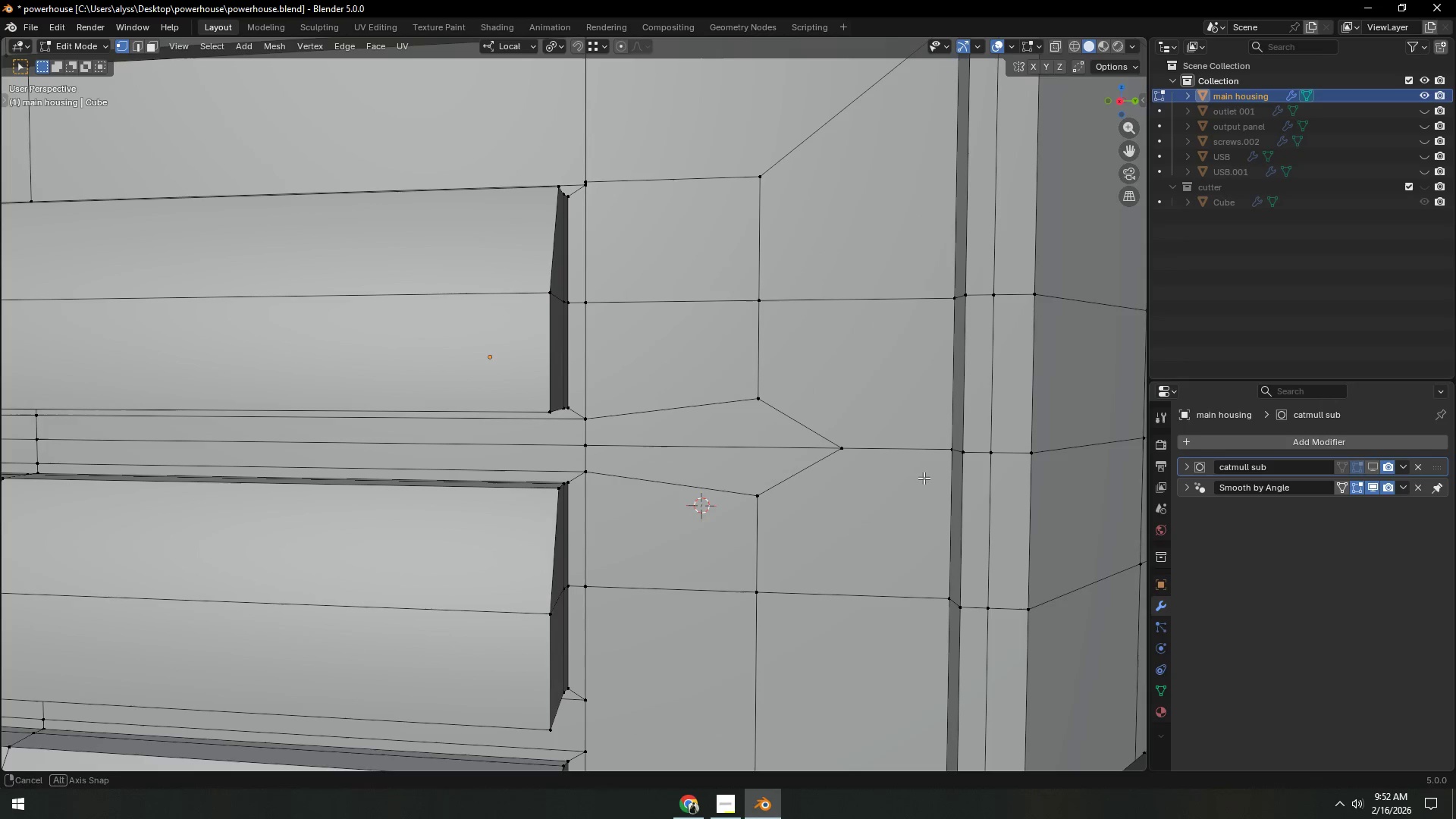 
key(Control+Z)
 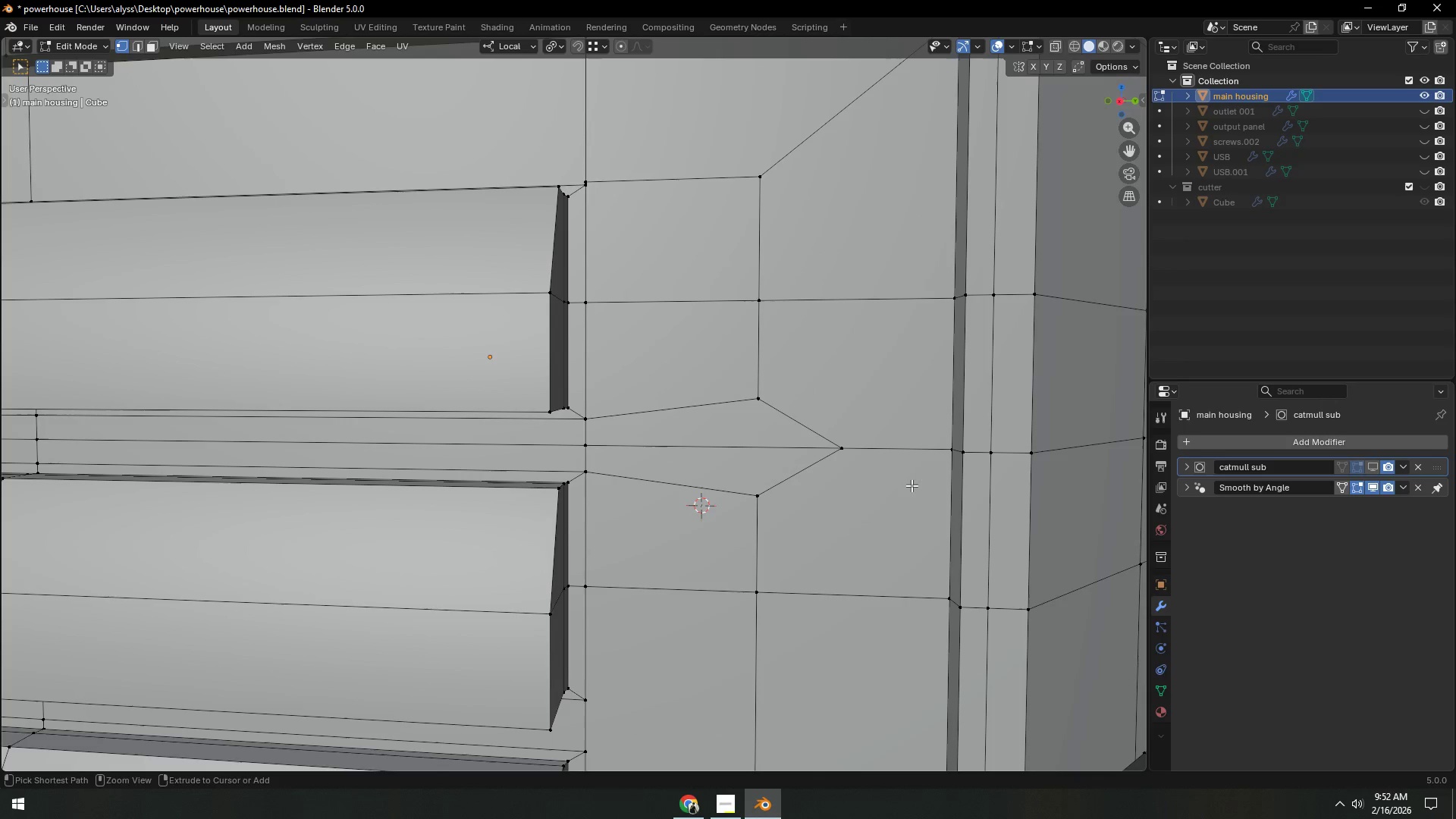 
key(Control+Z)
 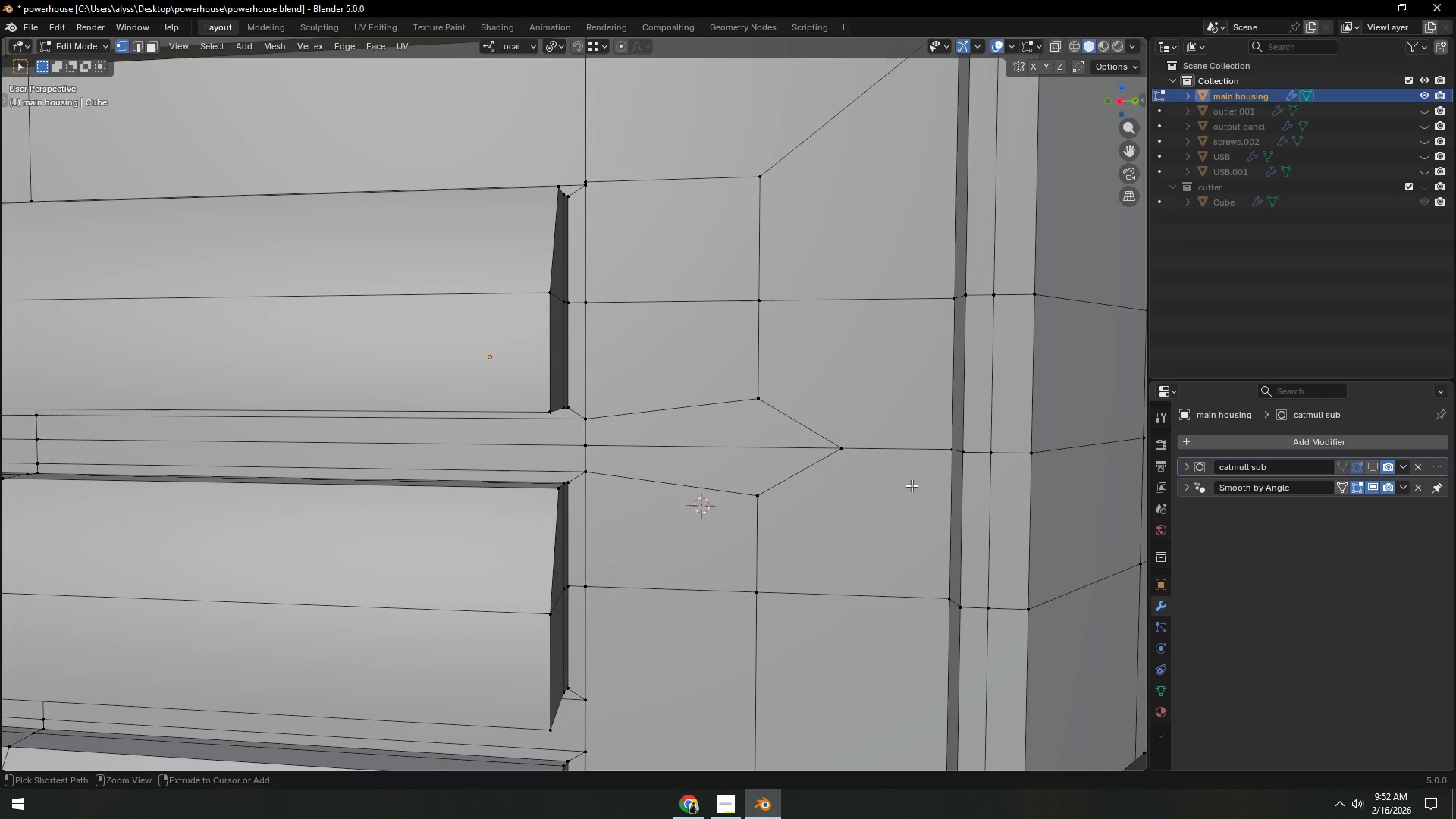 
key(Control+Z)
 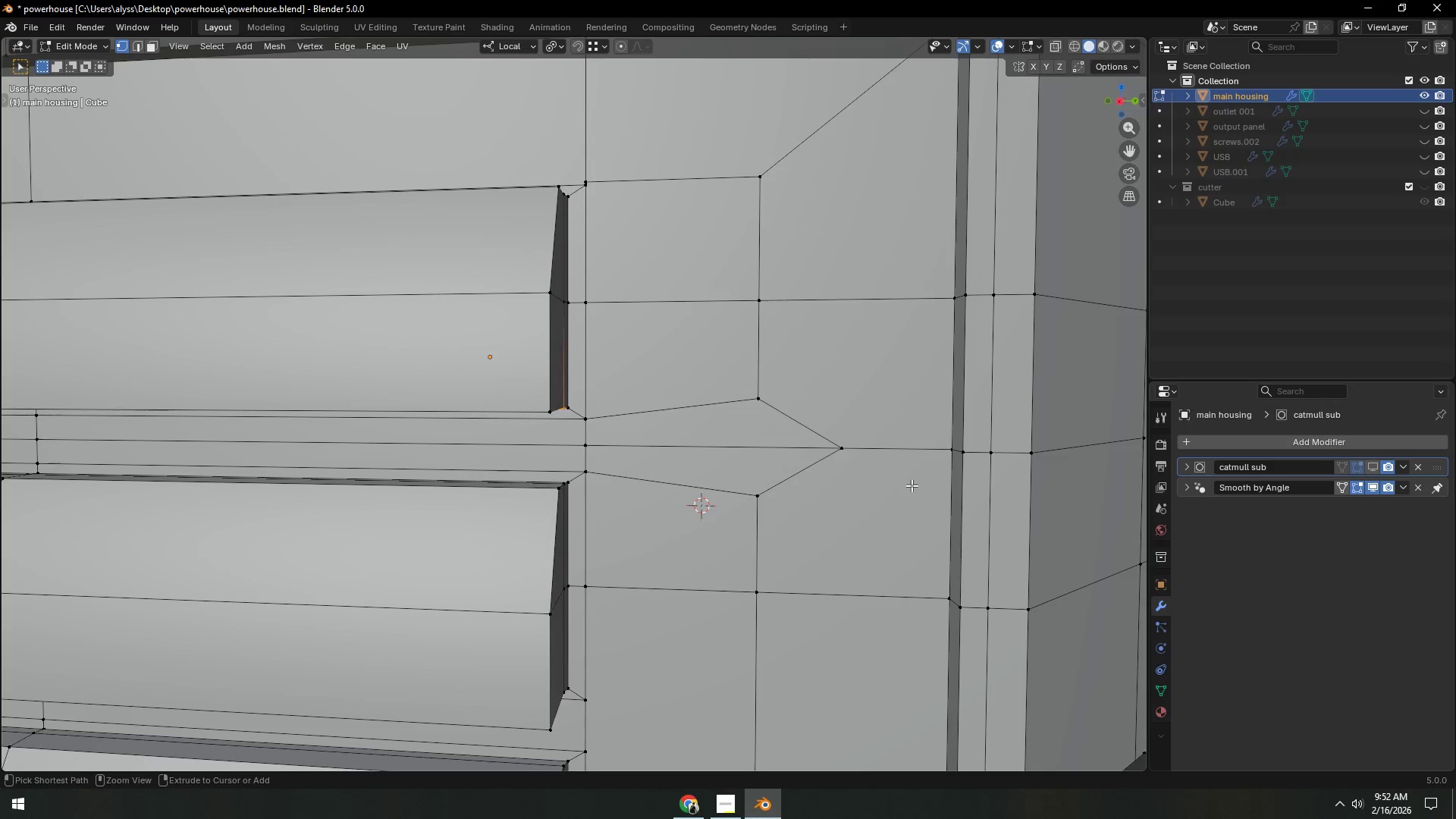 
key(Control+Z)
 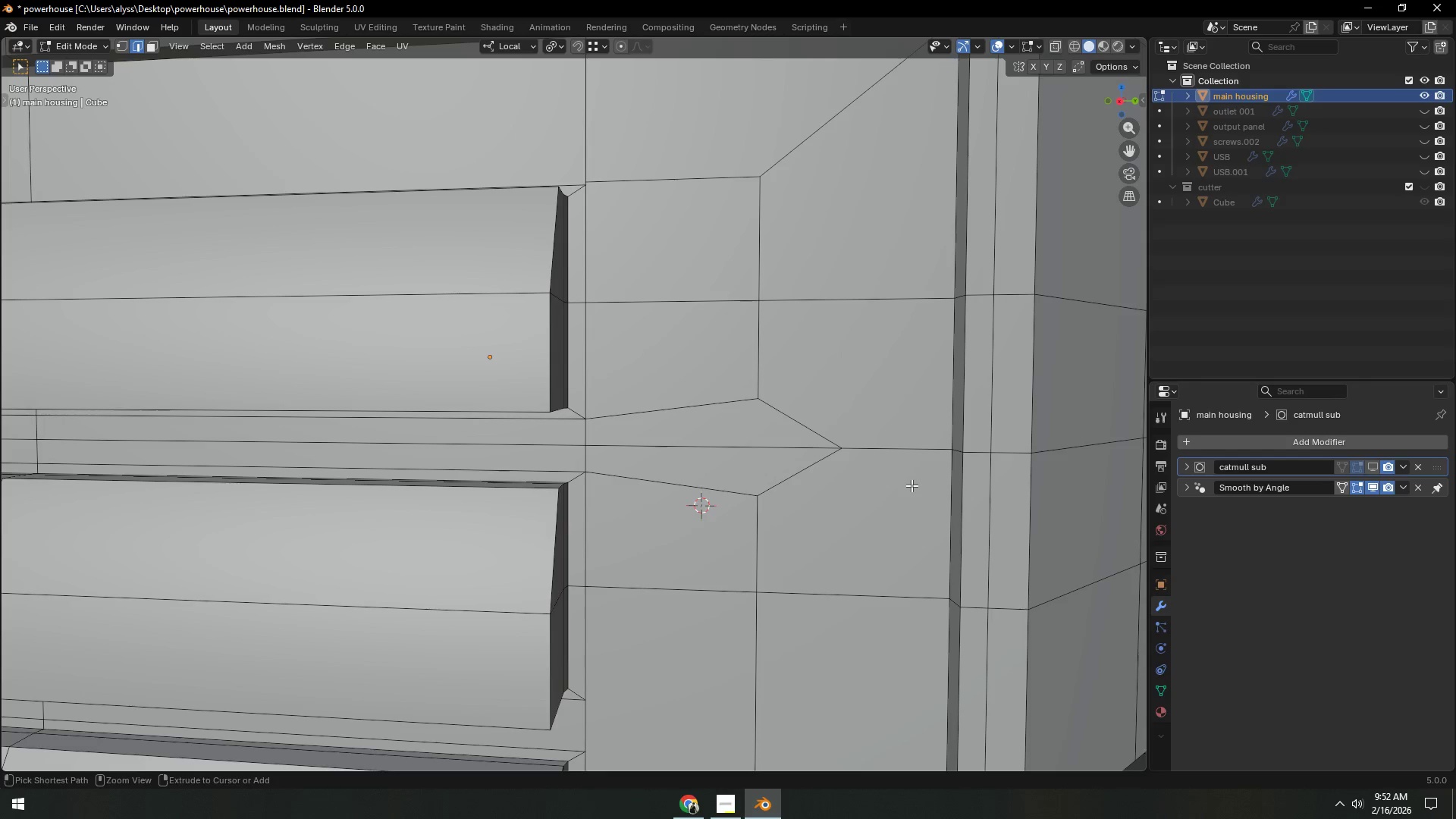 
key(Control+Z)
 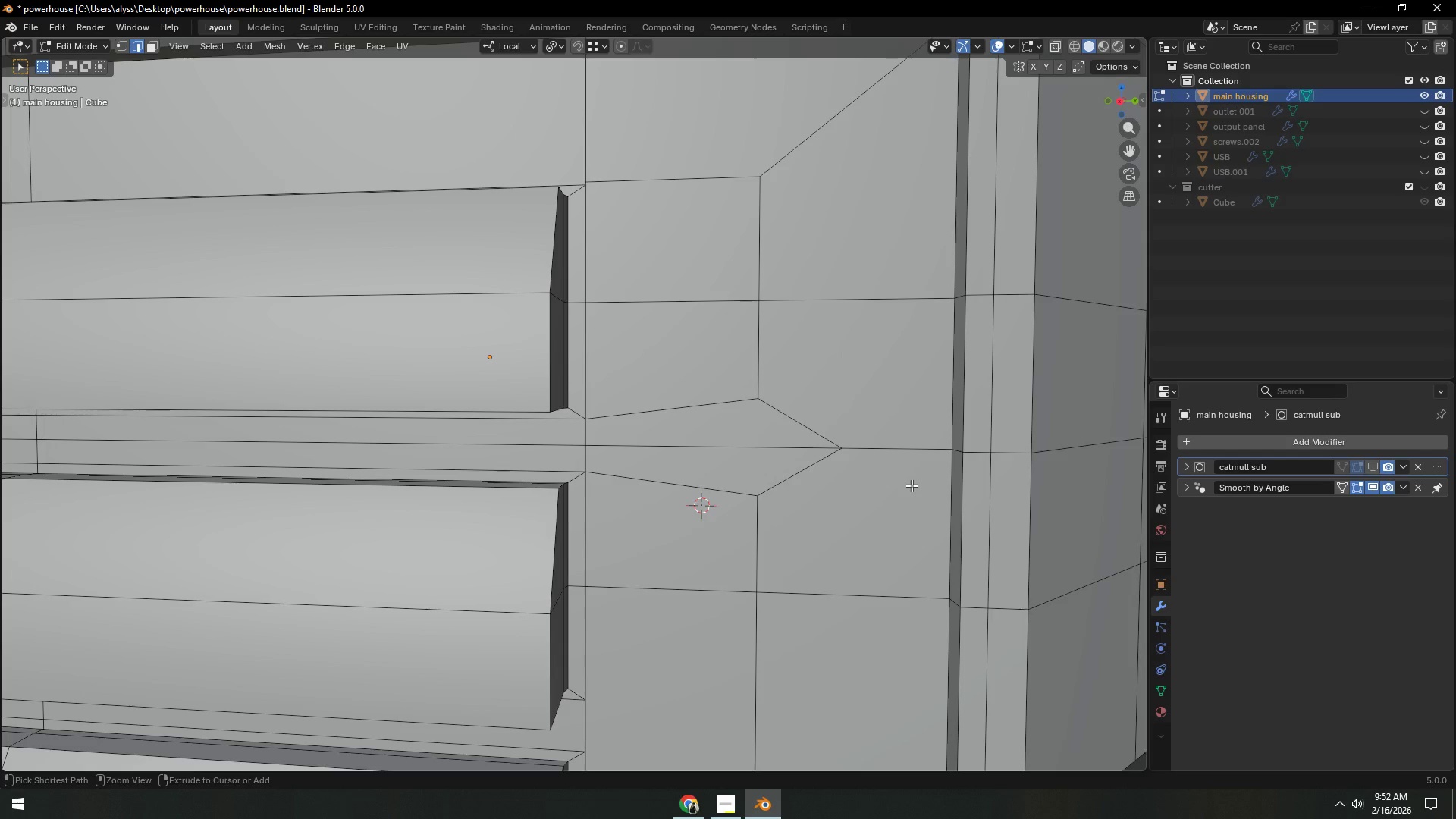 
key(Control+Z)
 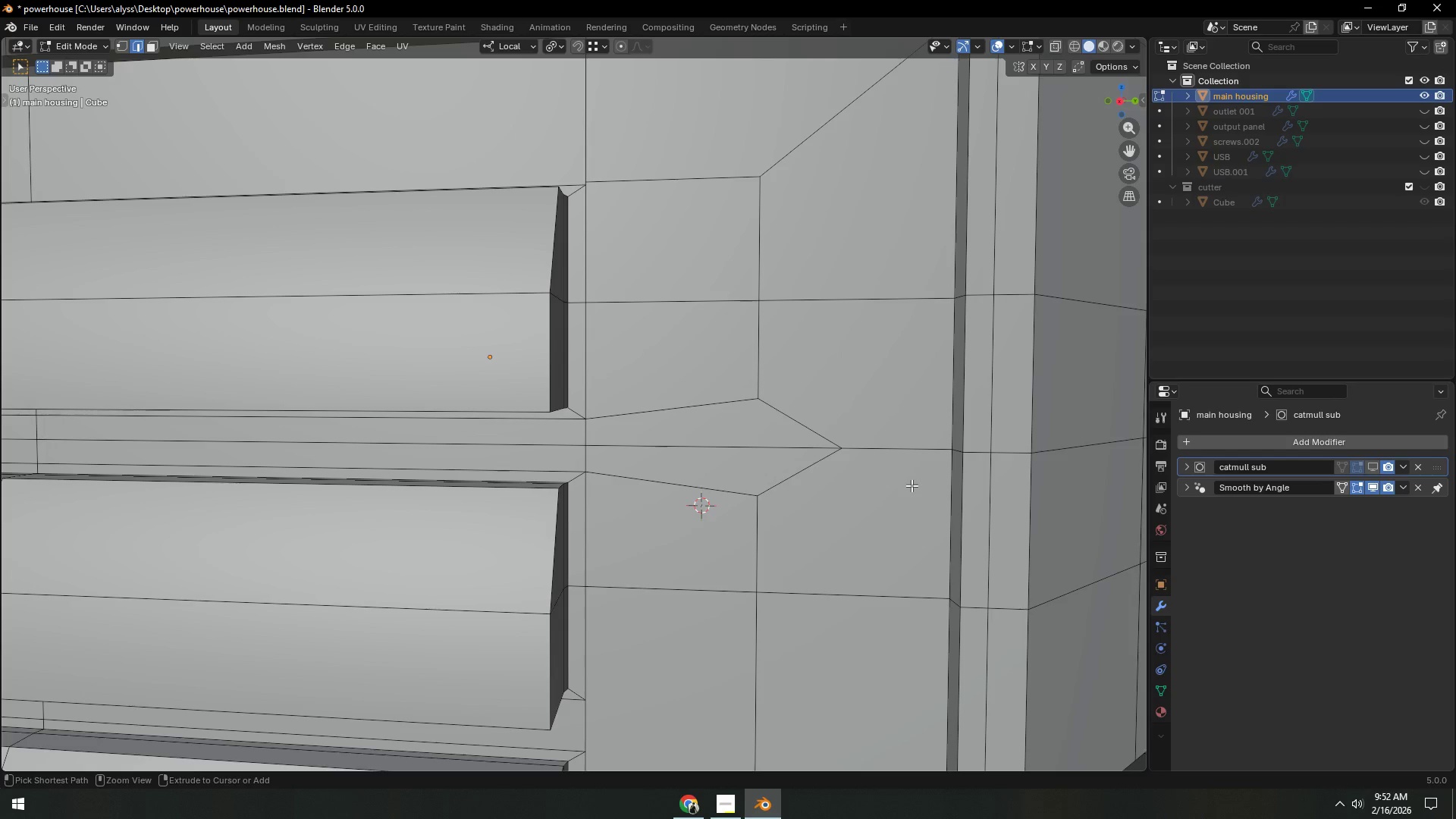 
key(Control+Z)
 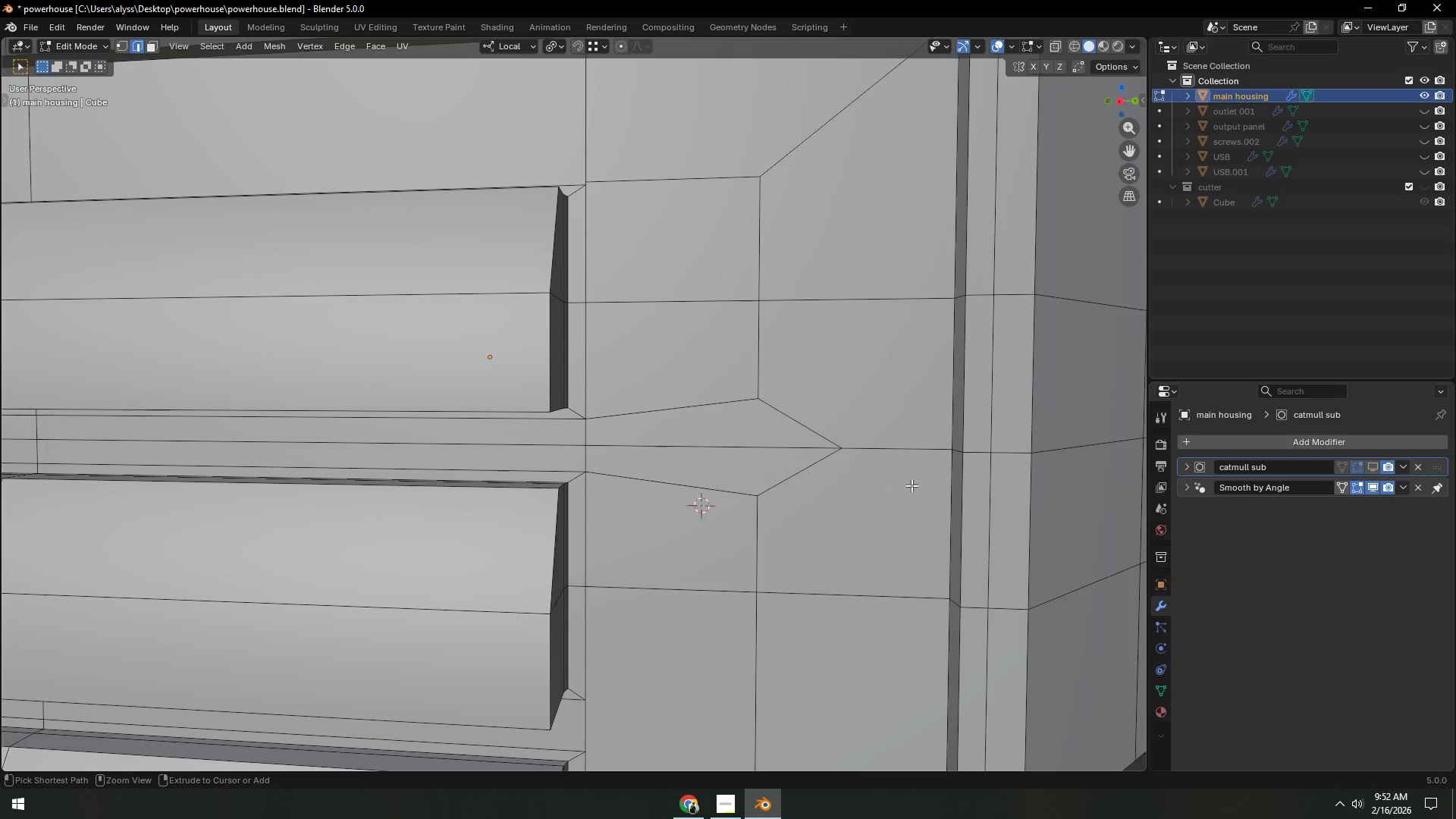 
key(Control+Z)
 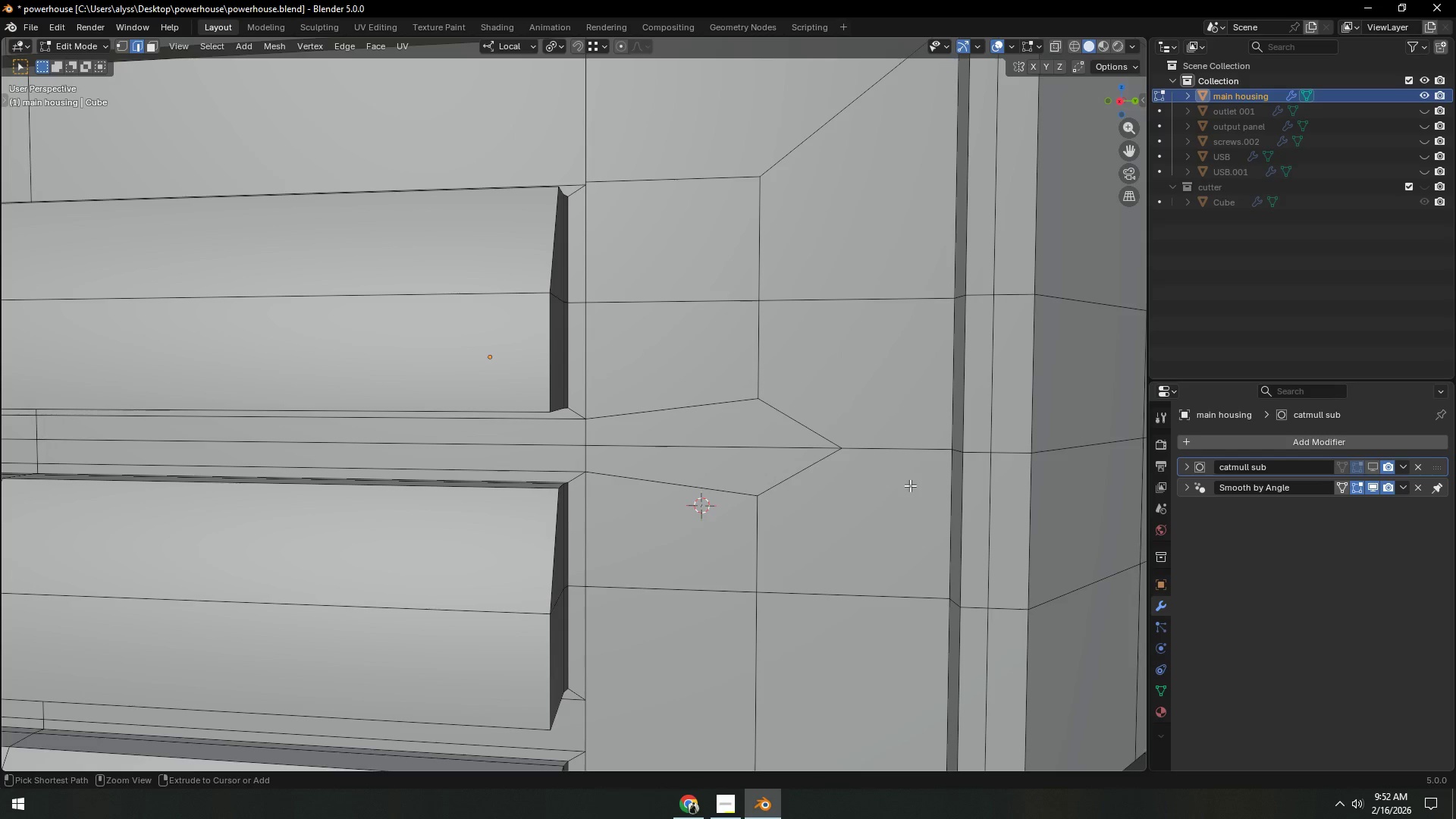 
key(Control+Z)
 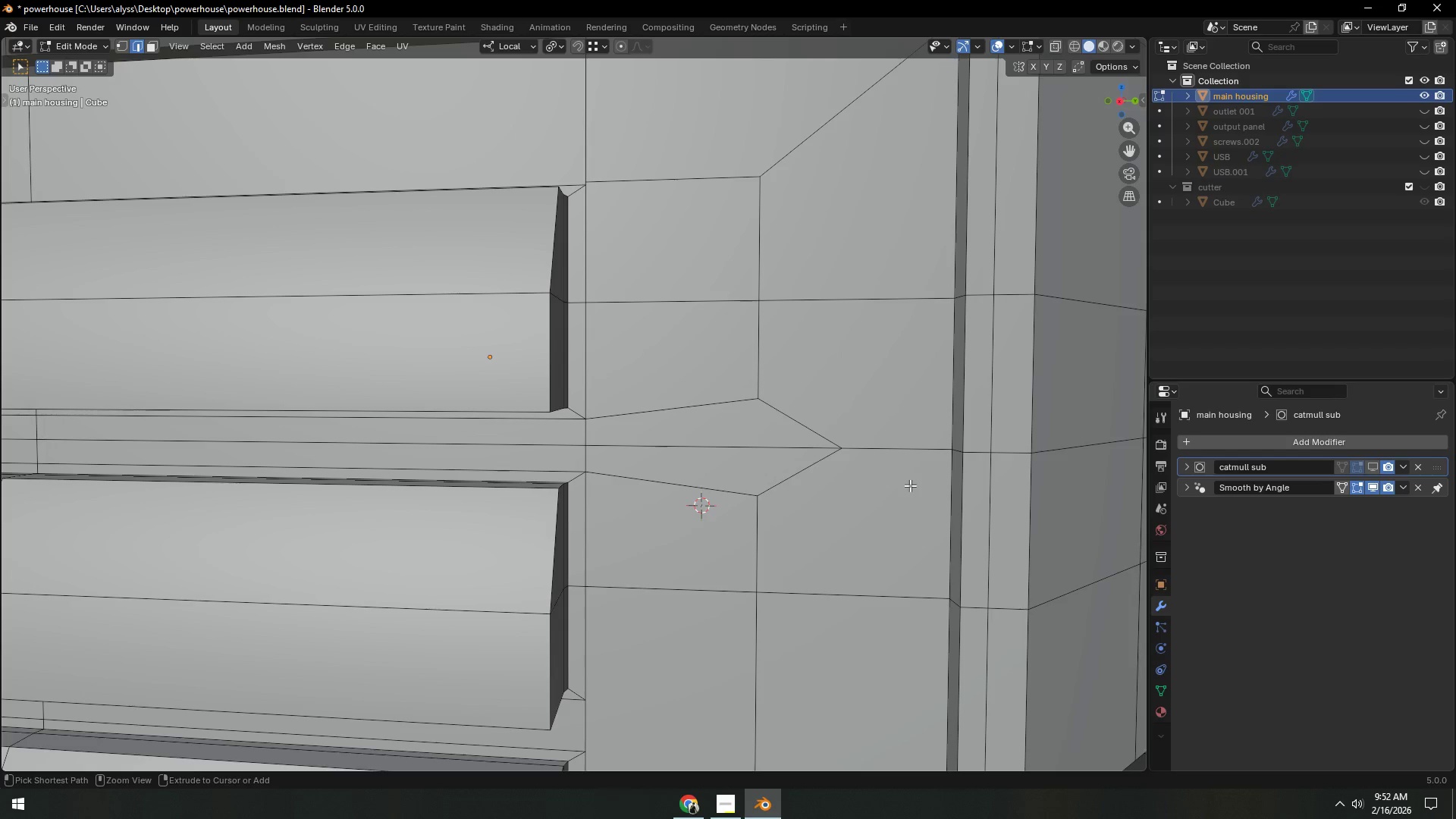 
key(Control+Z)
 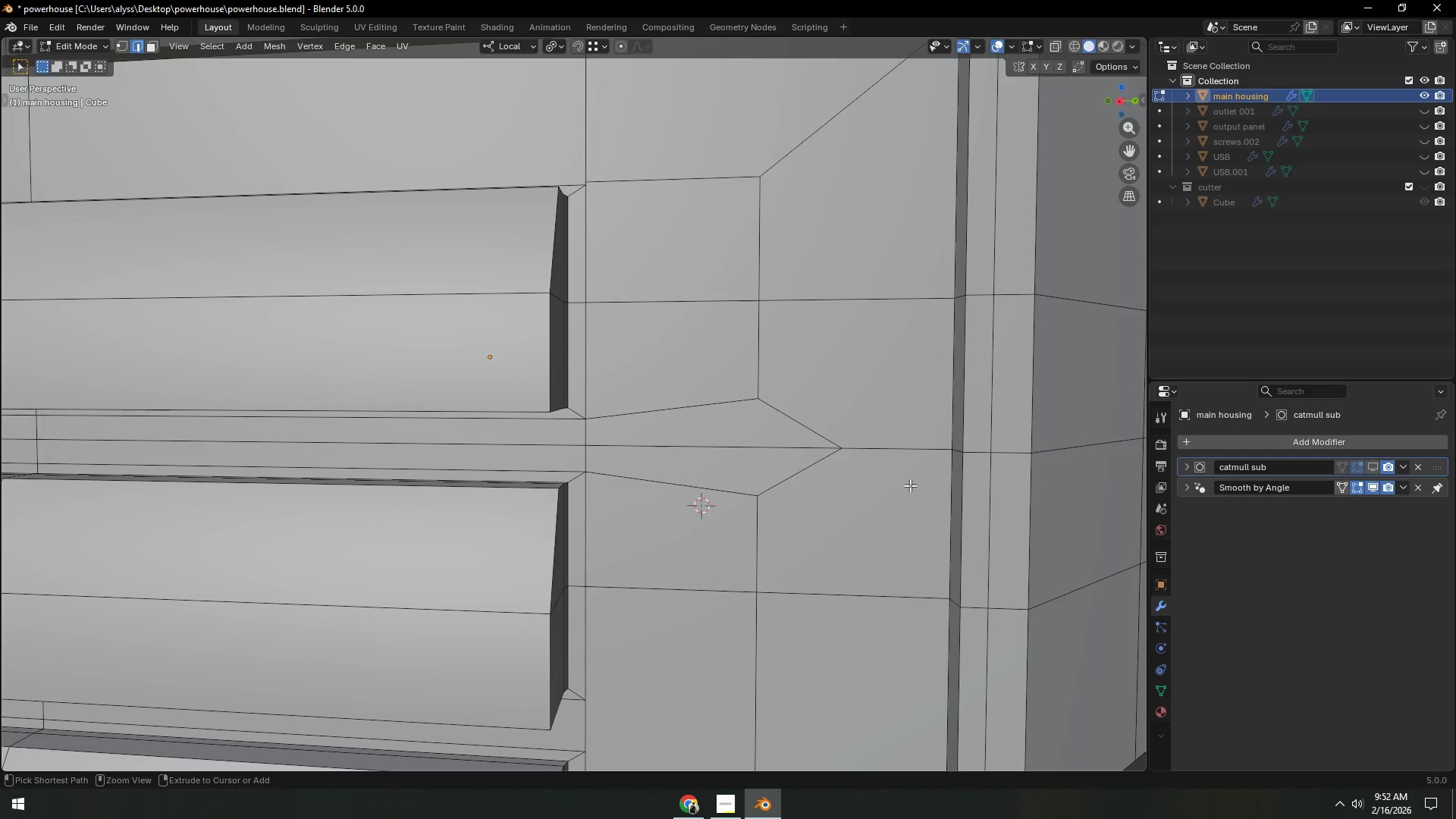 
key(Control+Z)
 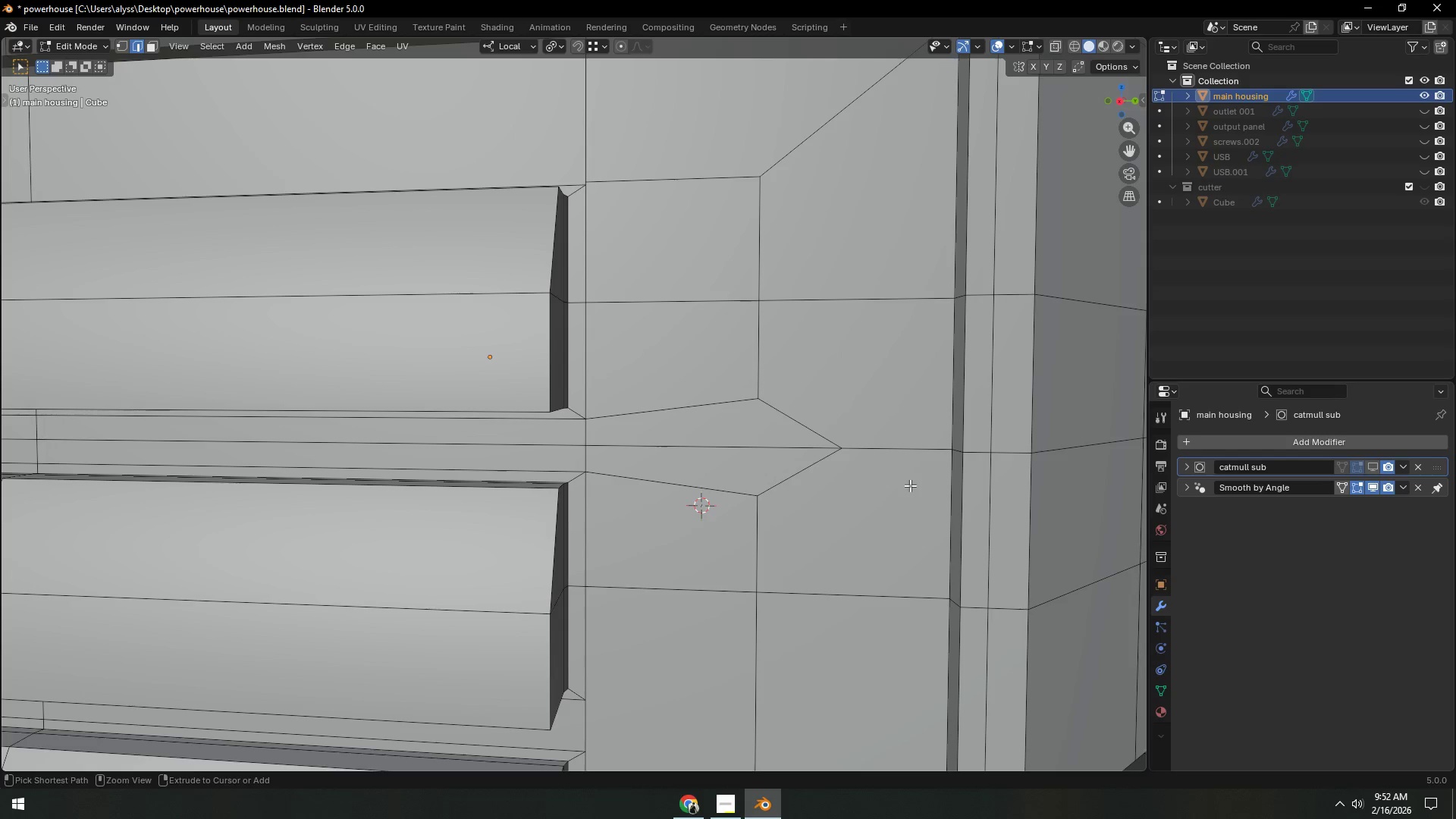 
key(Control+Z)
 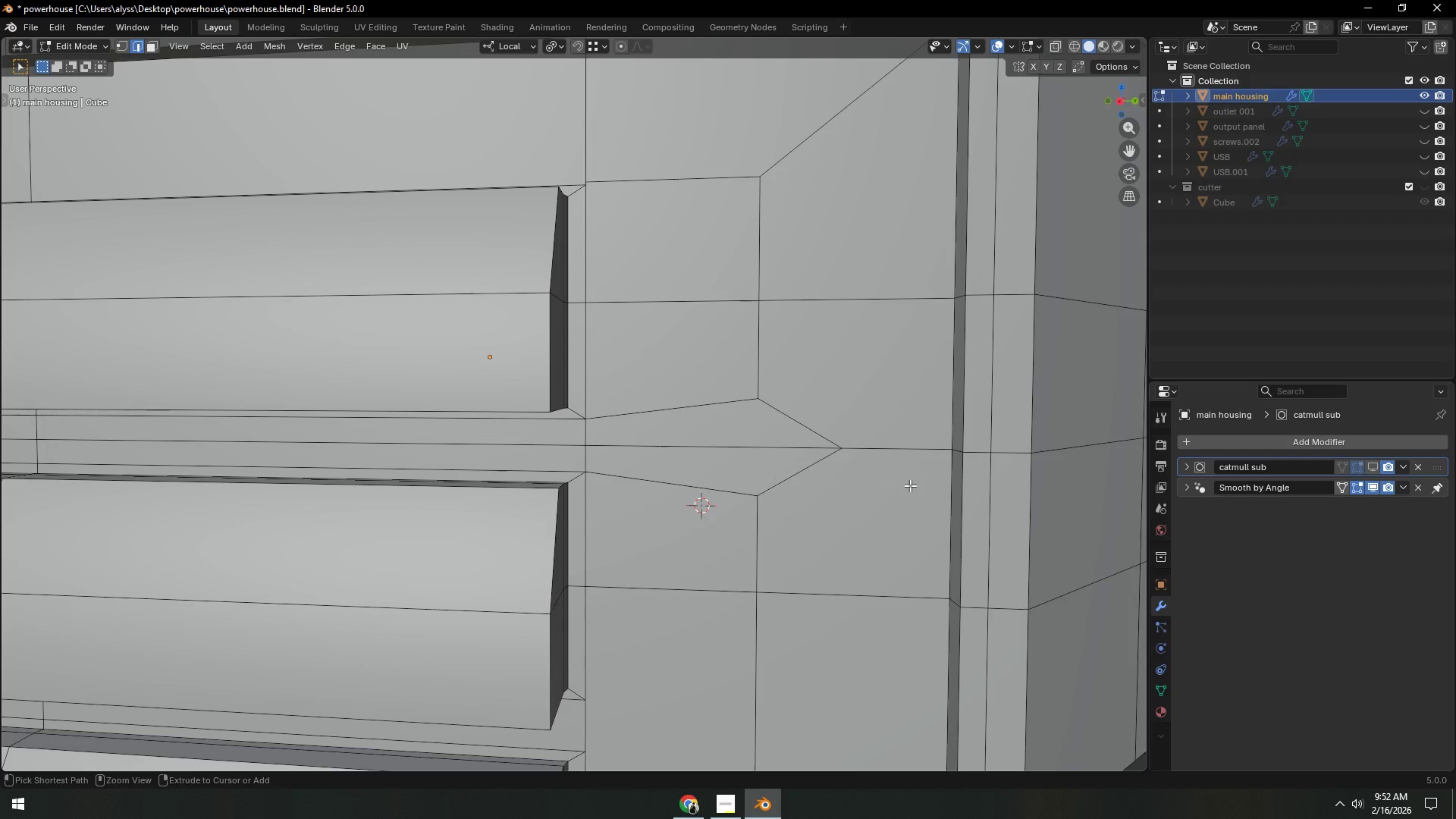 
key(Control+Z)
 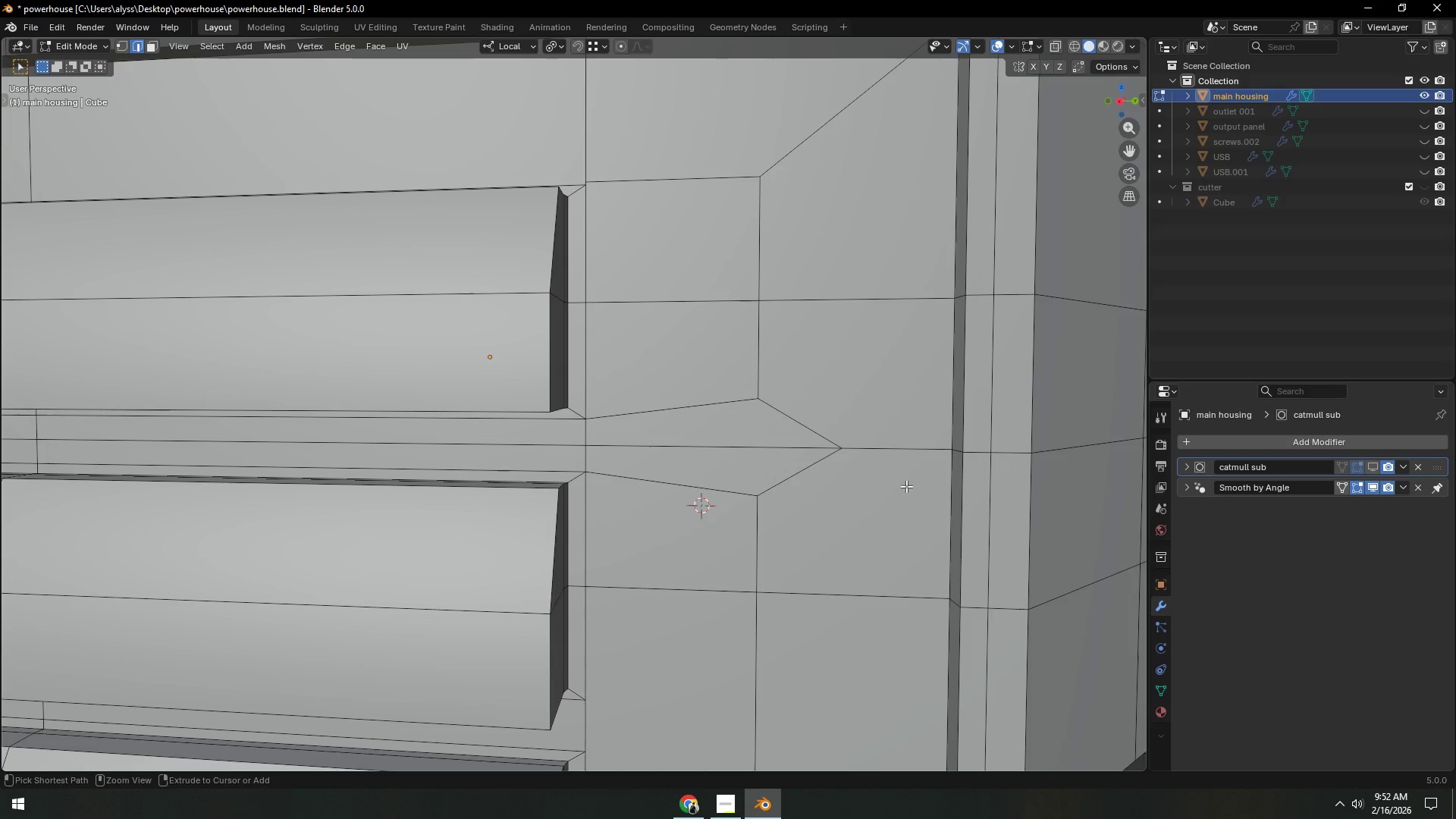 
key(Control+Z)
 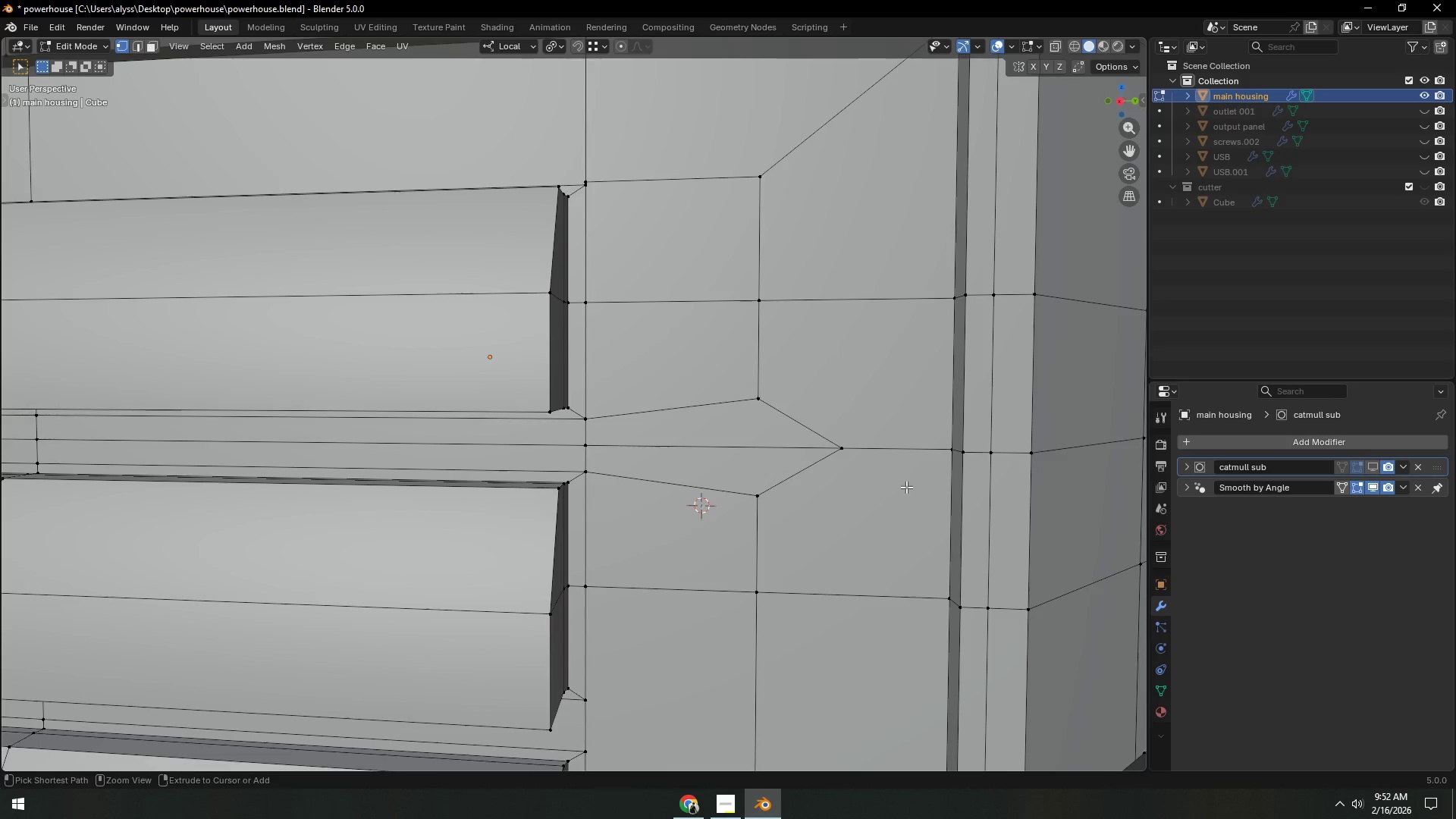 
key(Control+Z)
 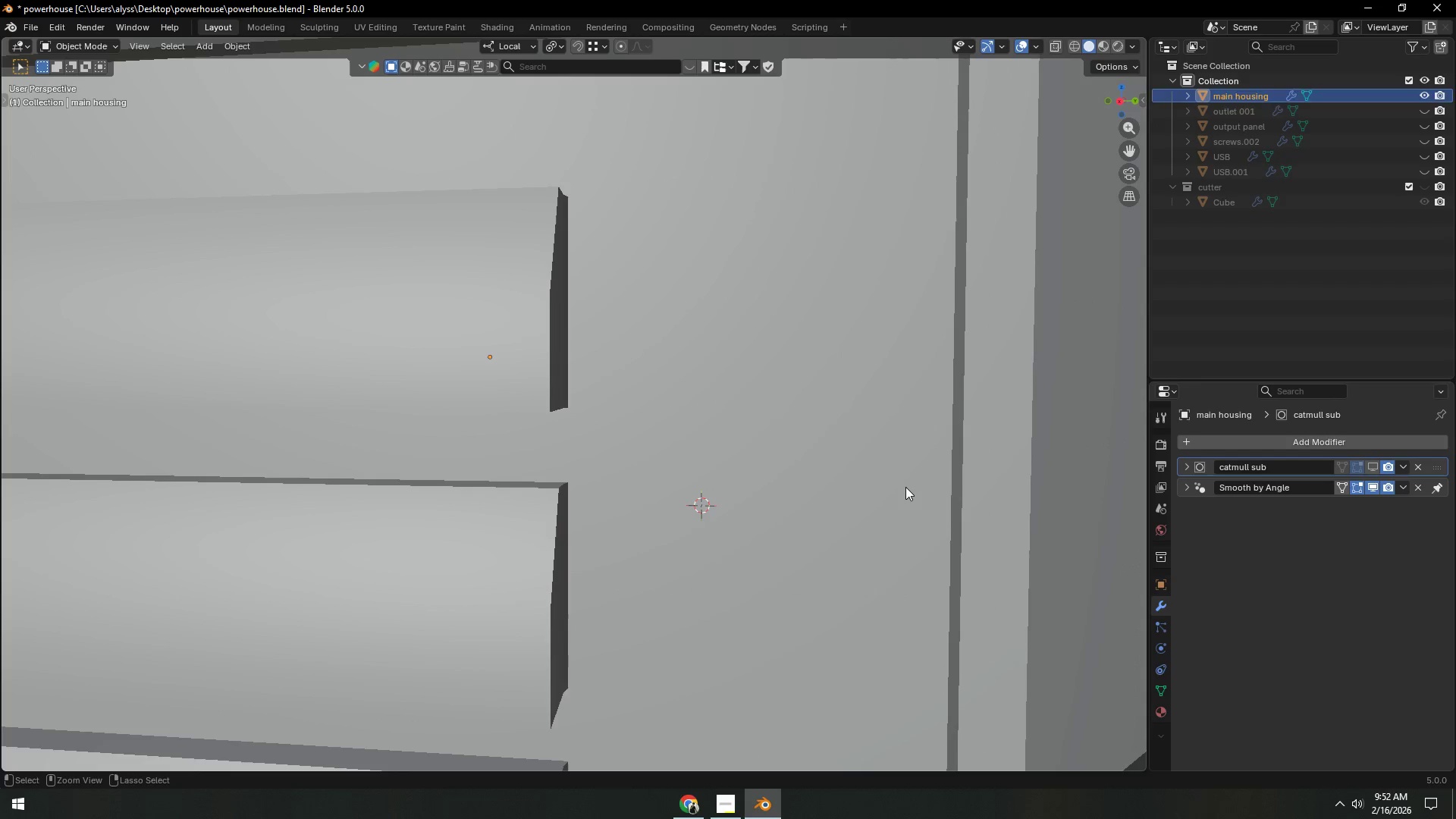 
key(Control+Z)
 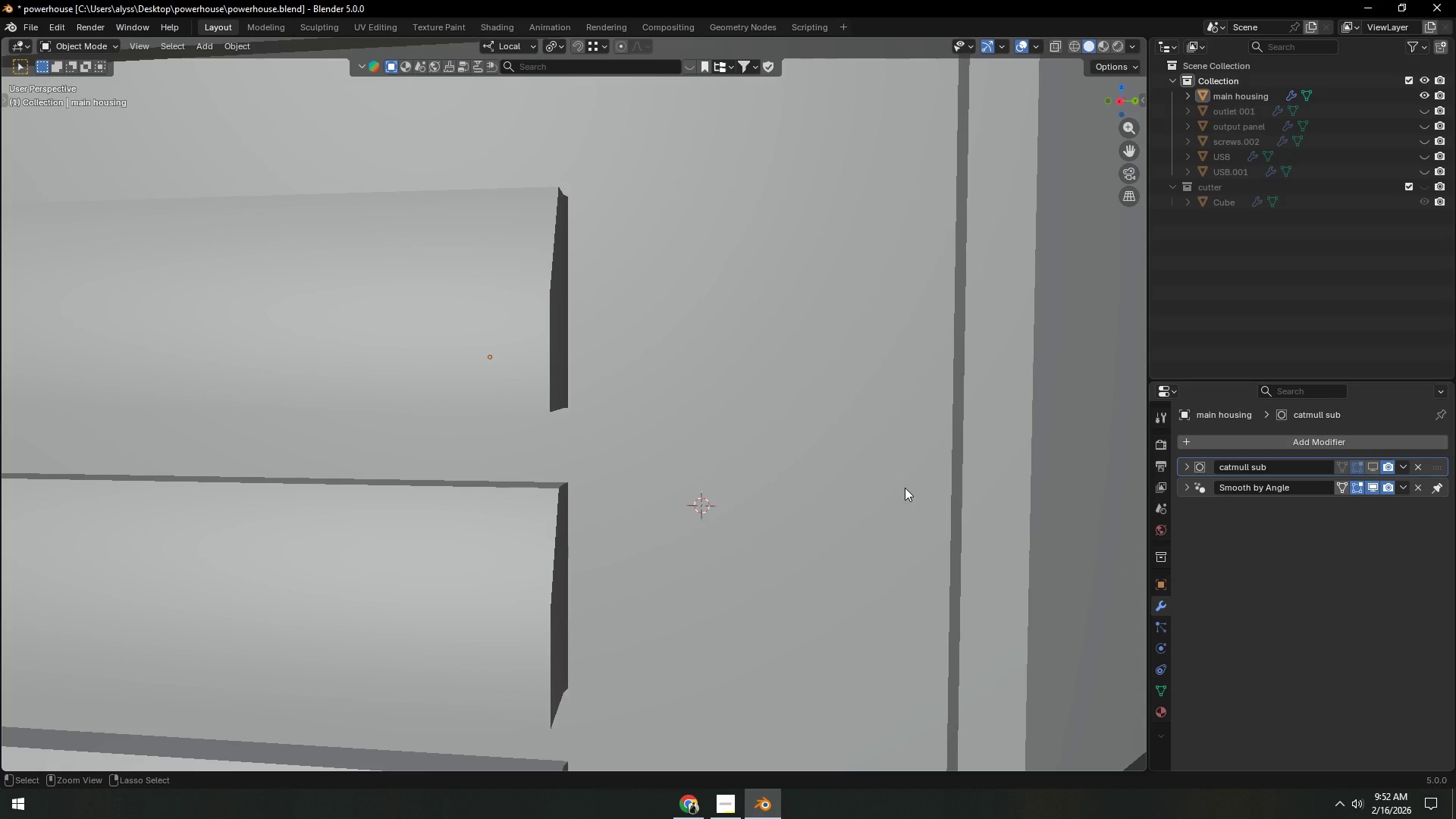 
key(Control+Z)
 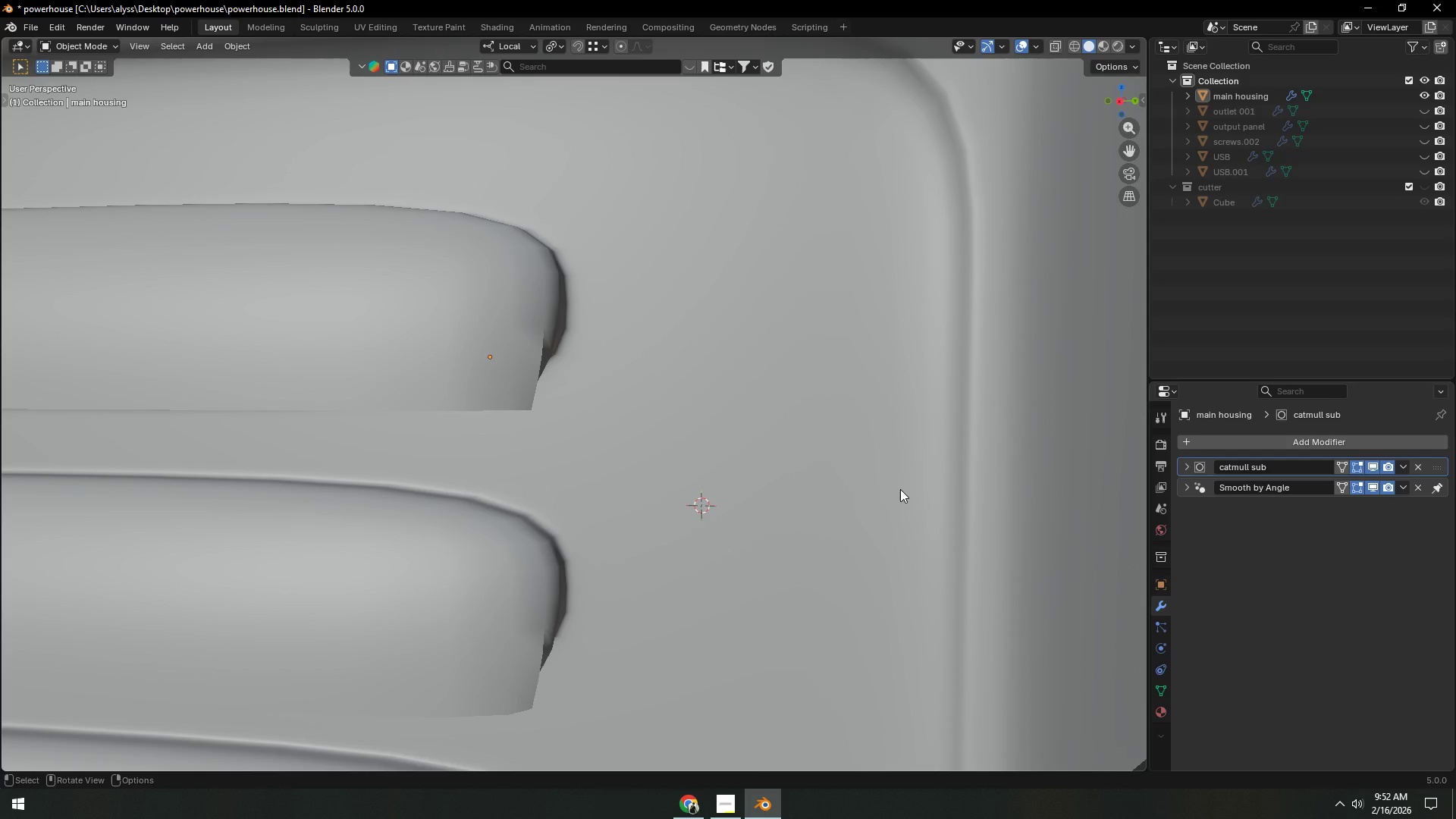 
key(Control+Z)
 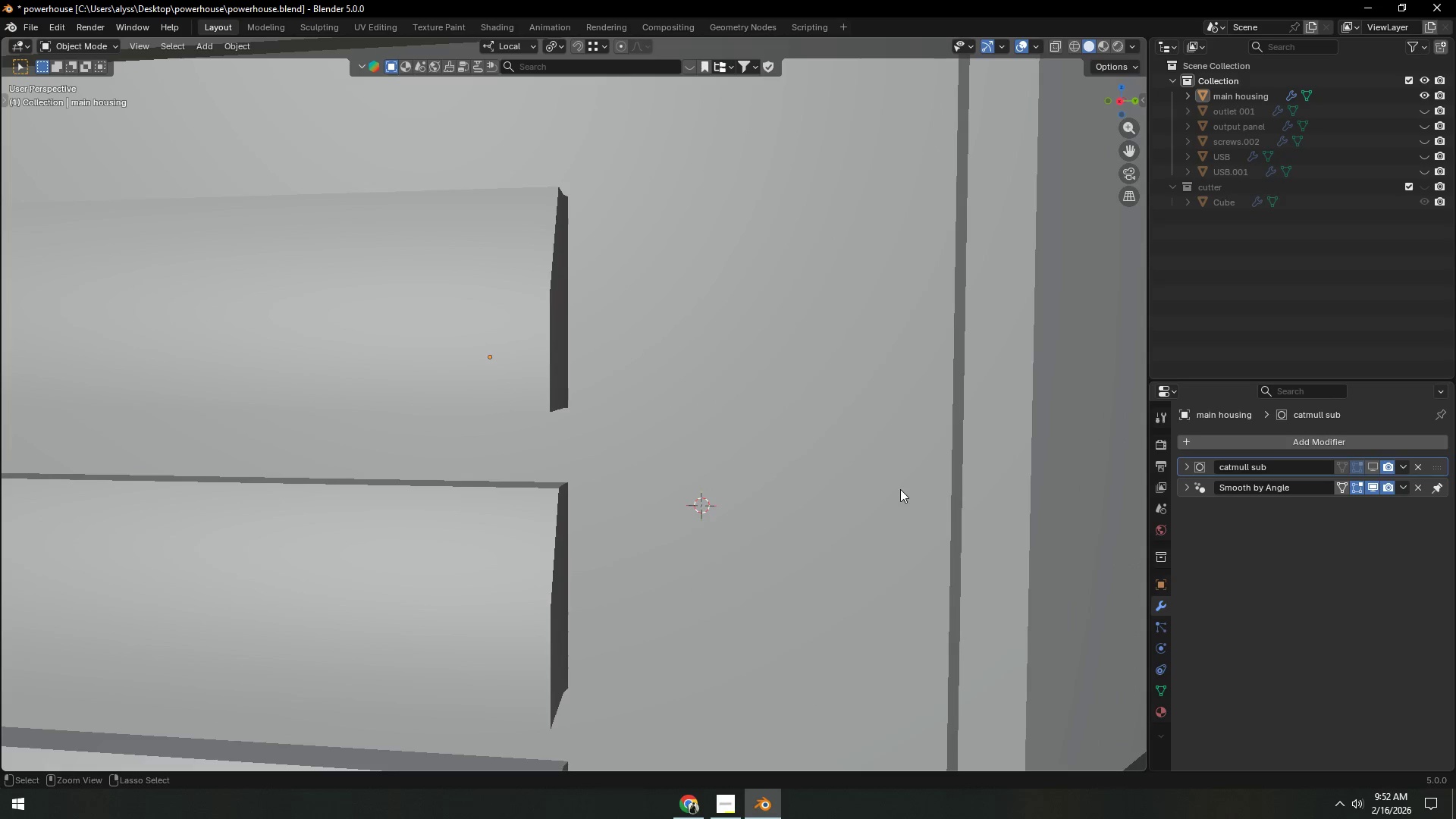 
key(Control+Z)
 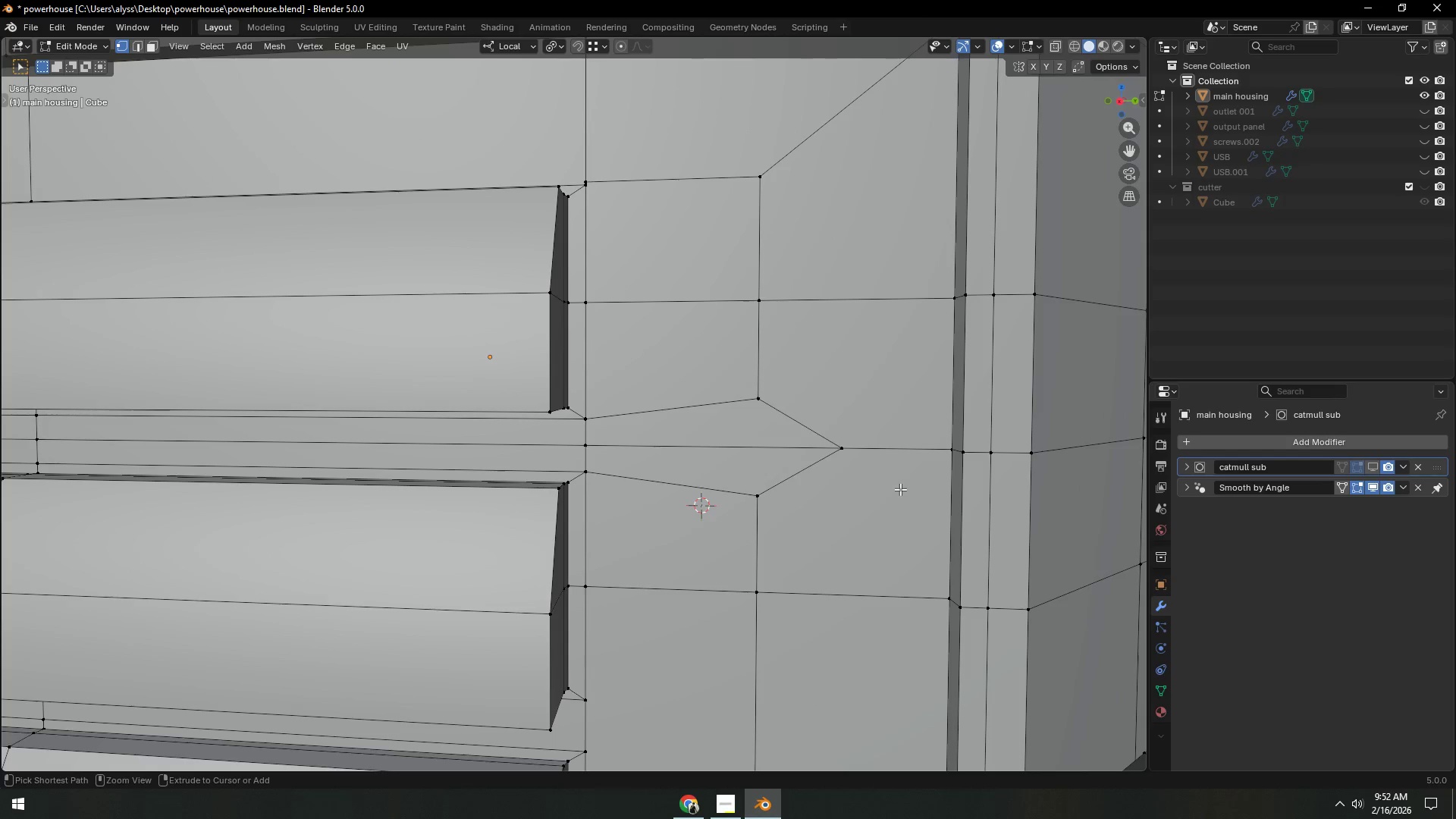 
key(Control+Z)
 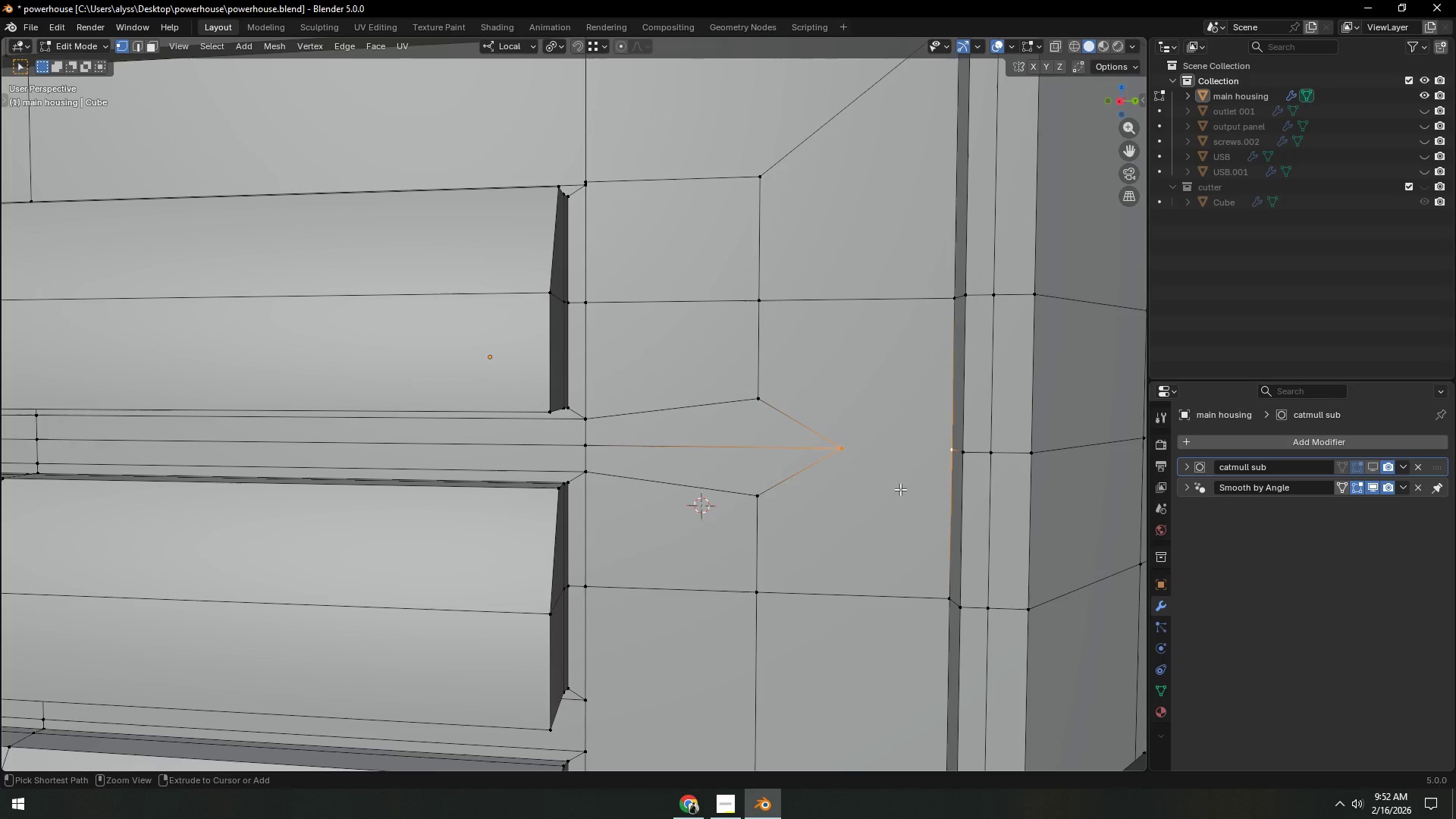 
key(Control+Z)
 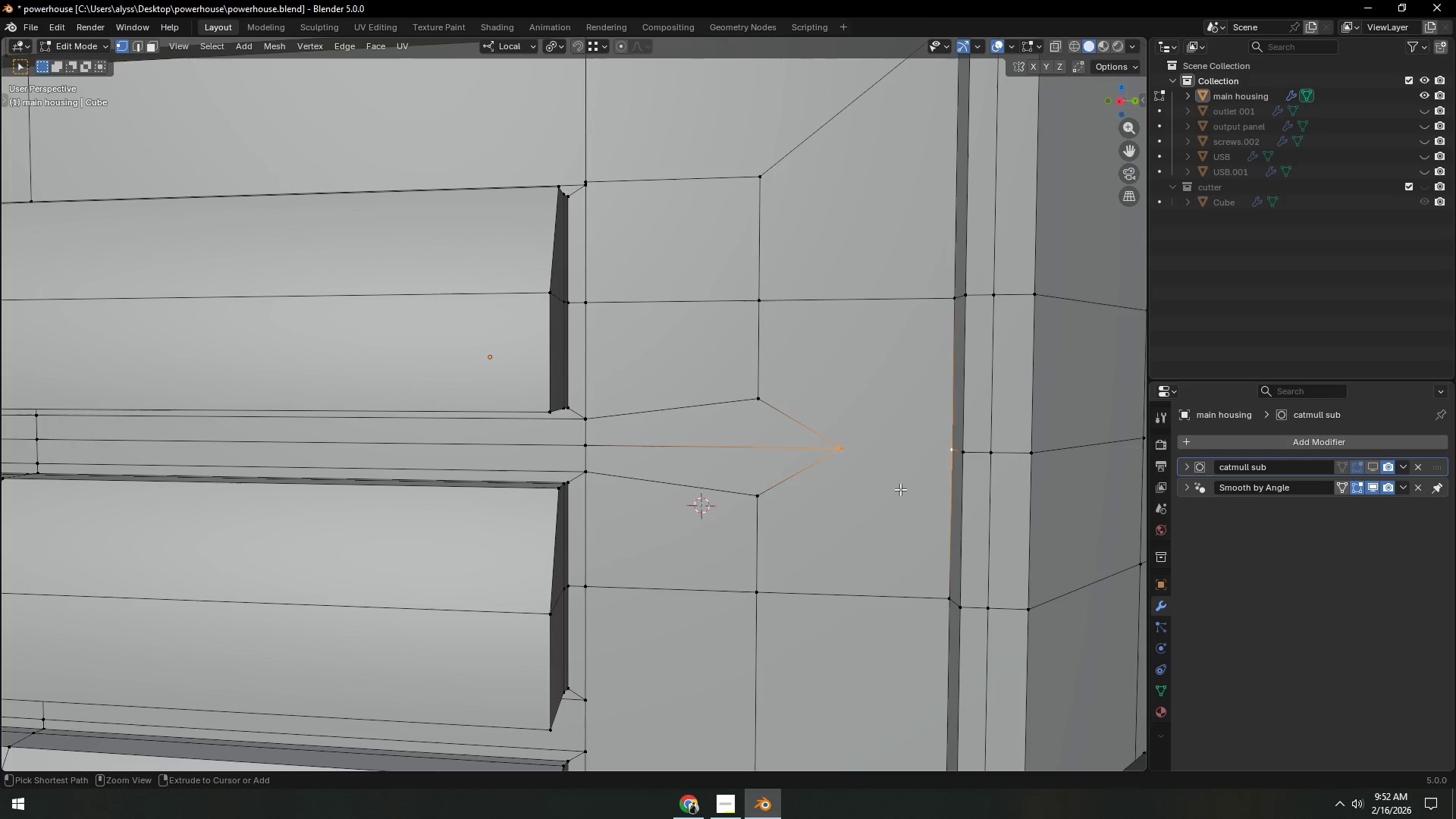 
key(Control+Z)
 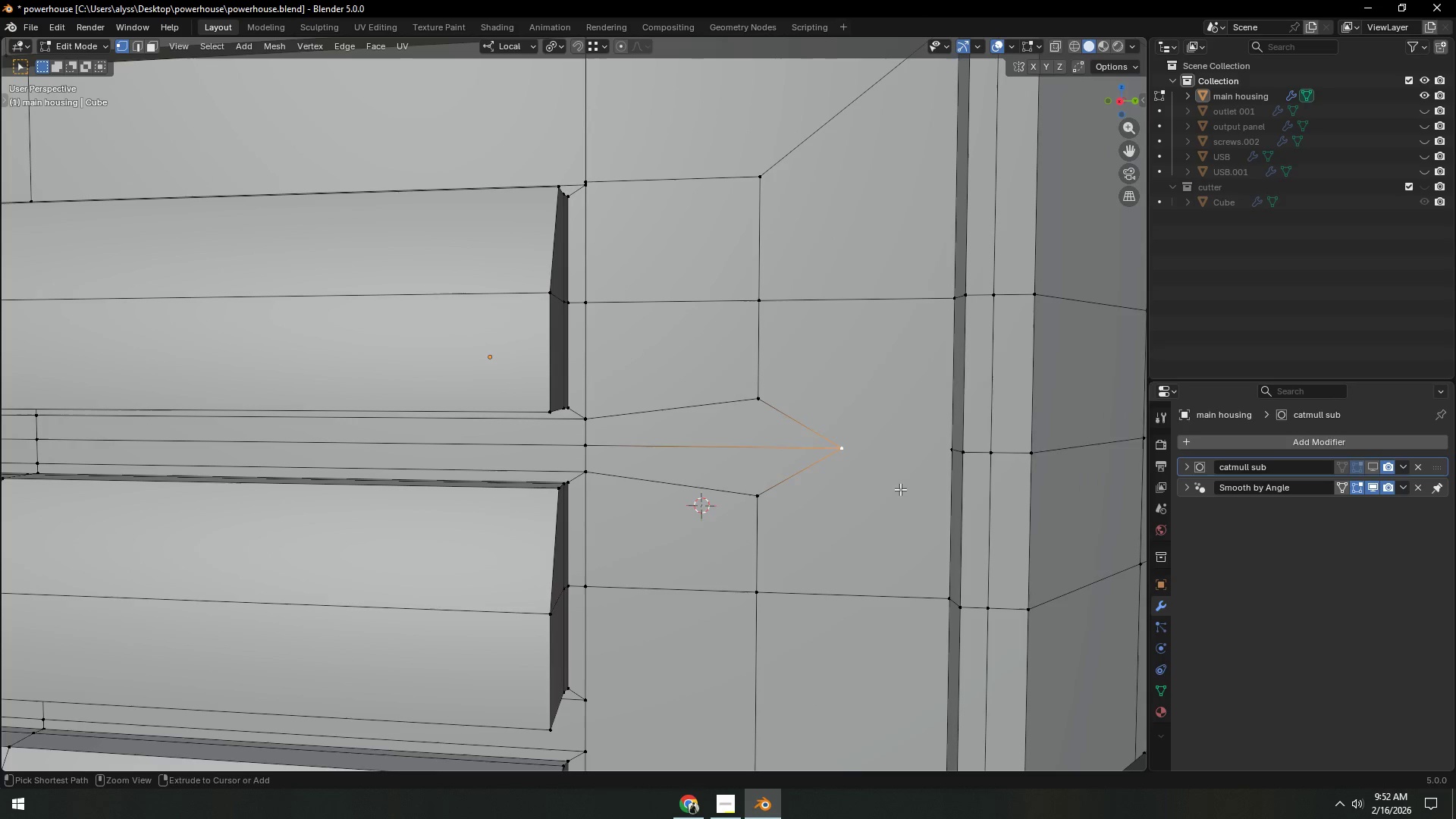 
key(Control+Z)
 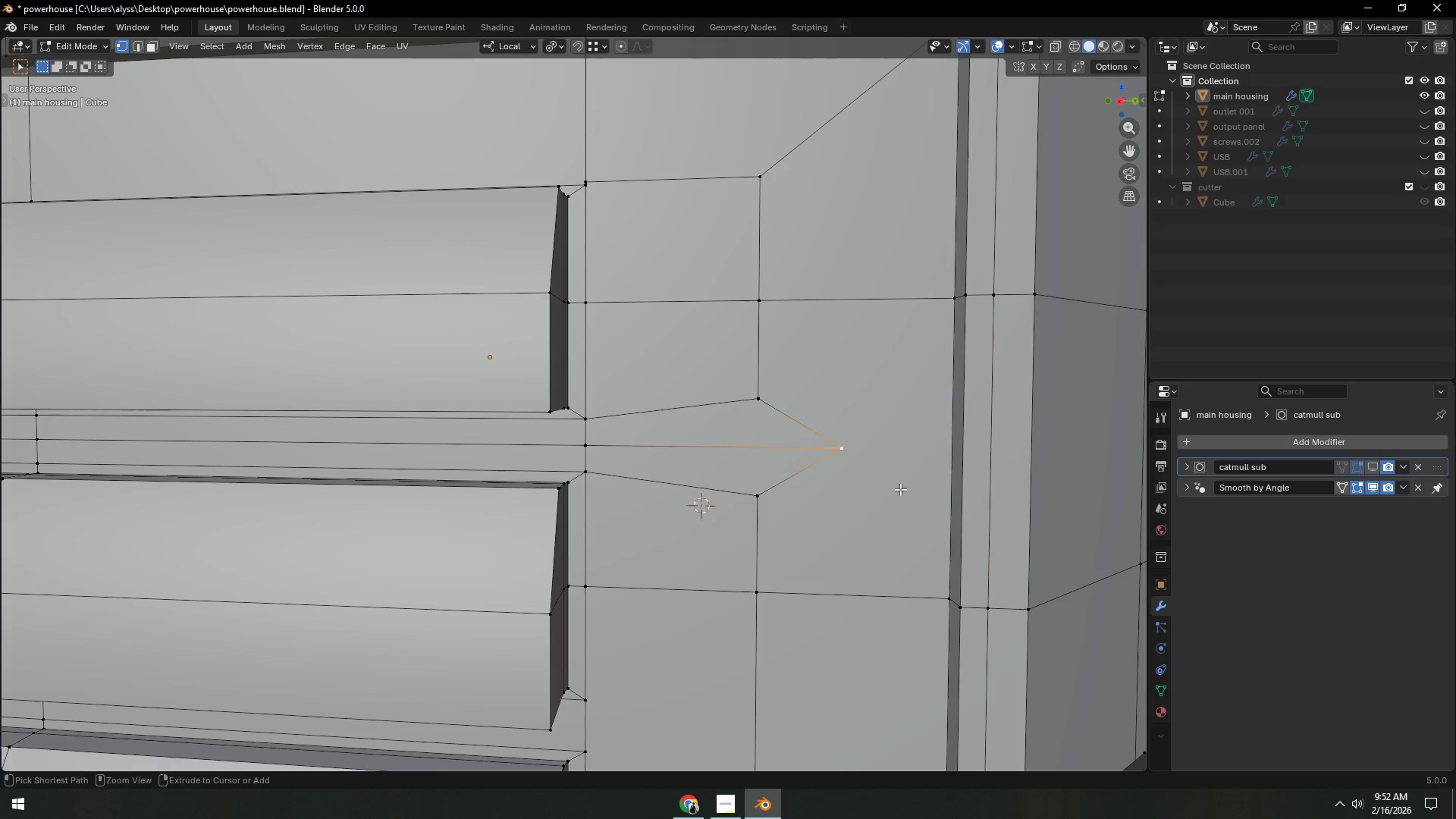 
key(Control+Z)
 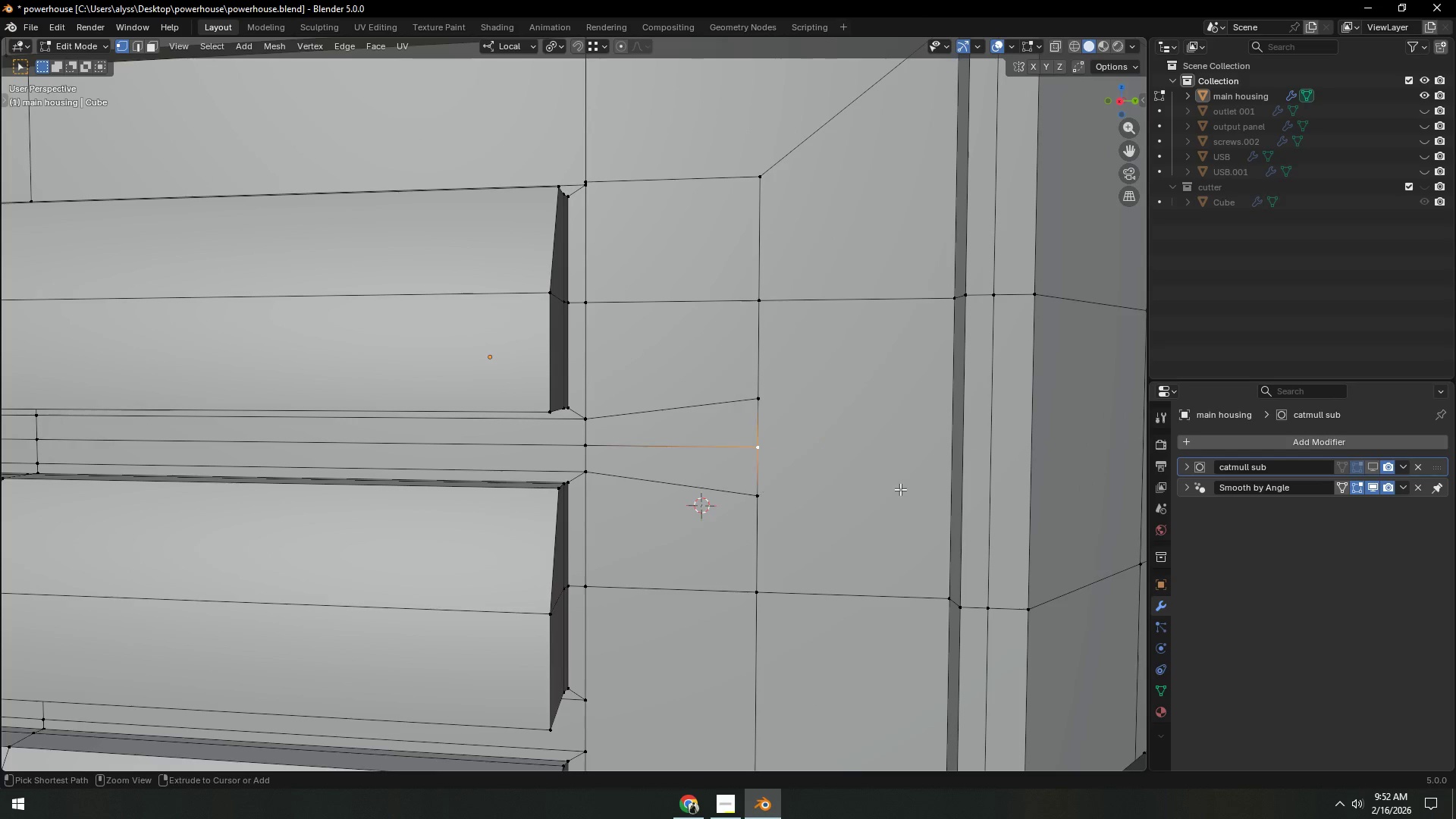 
key(Control+Z)
 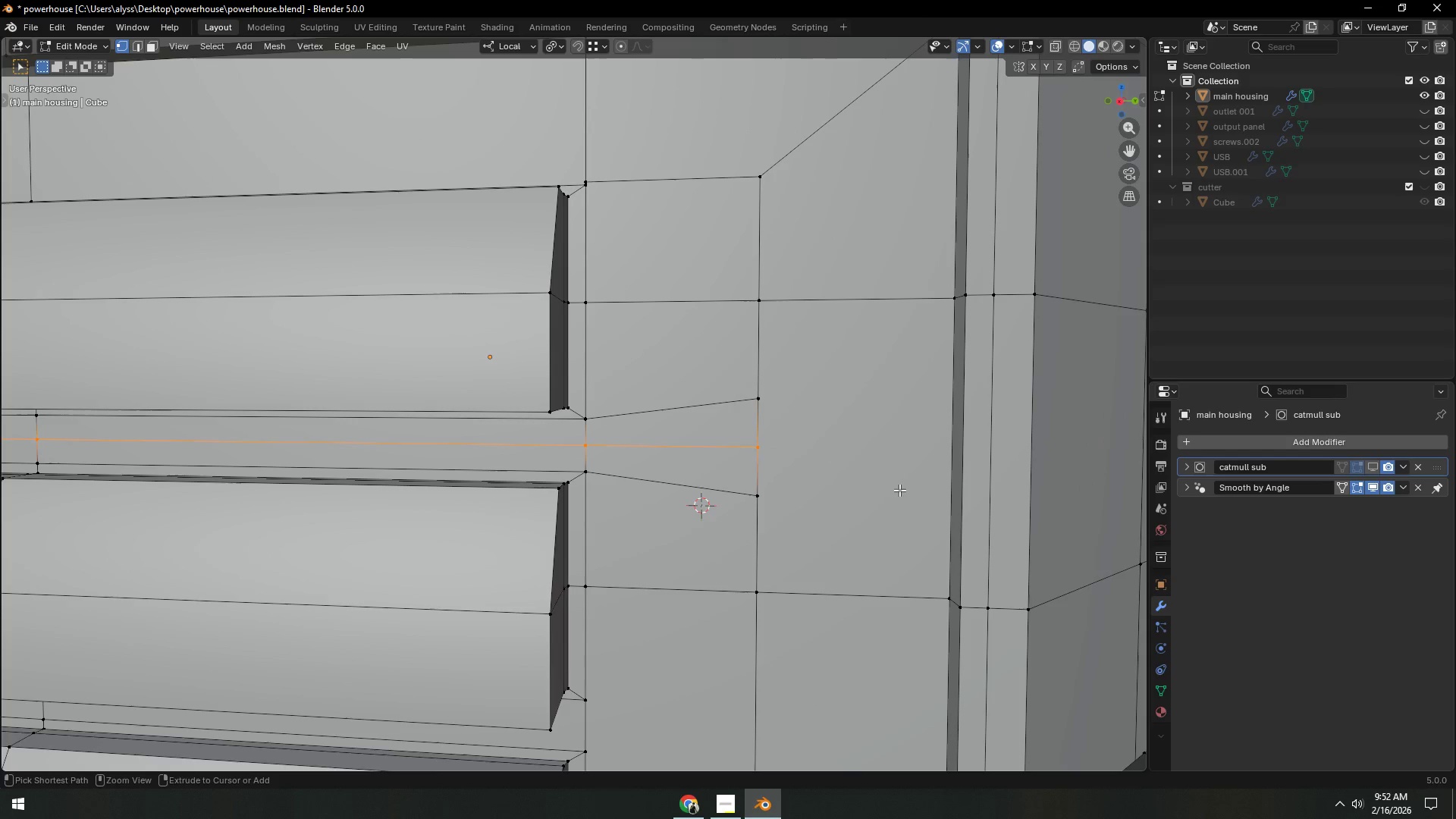 
key(Control+Z)
 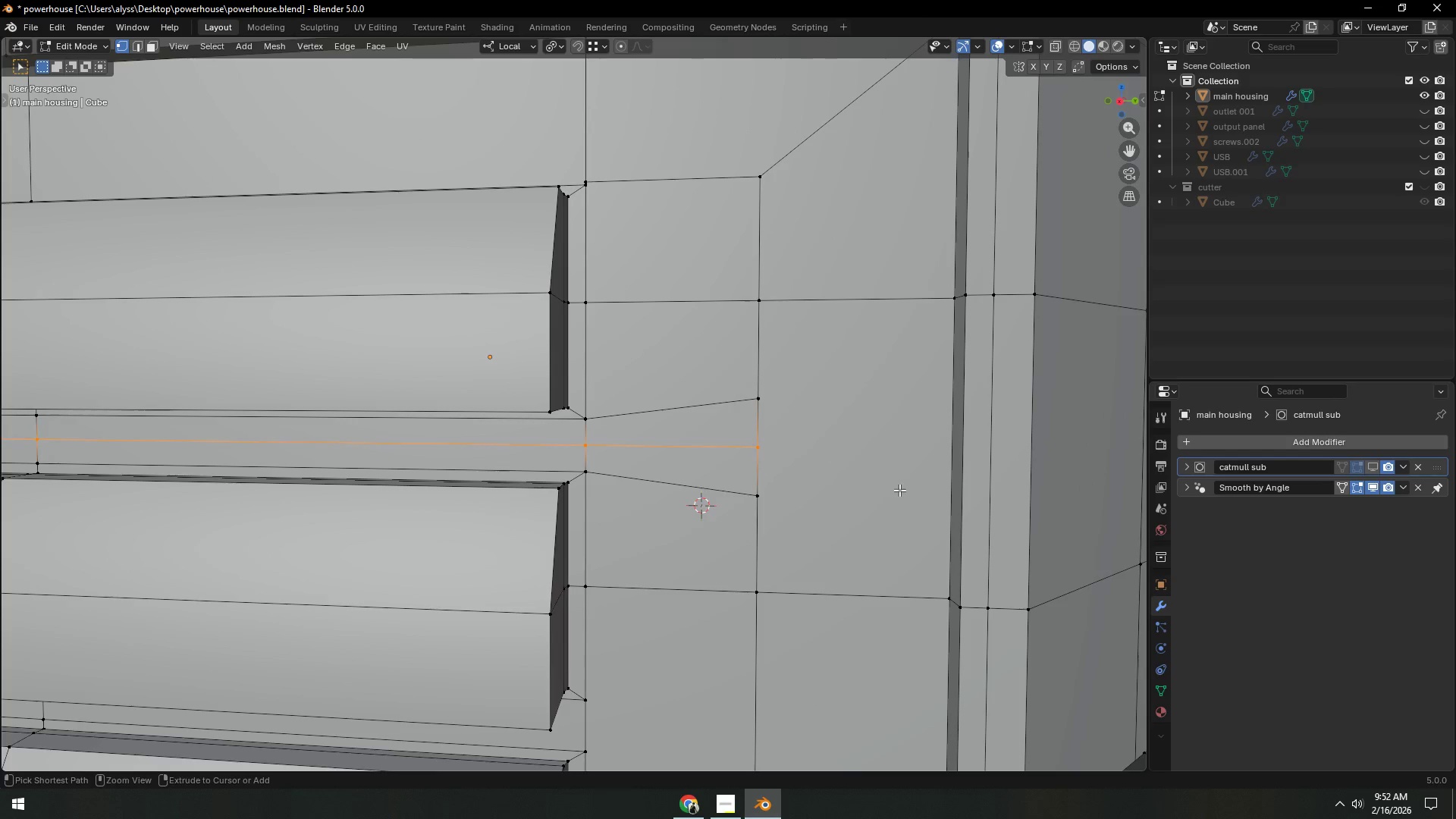 
key(Control+Z)
 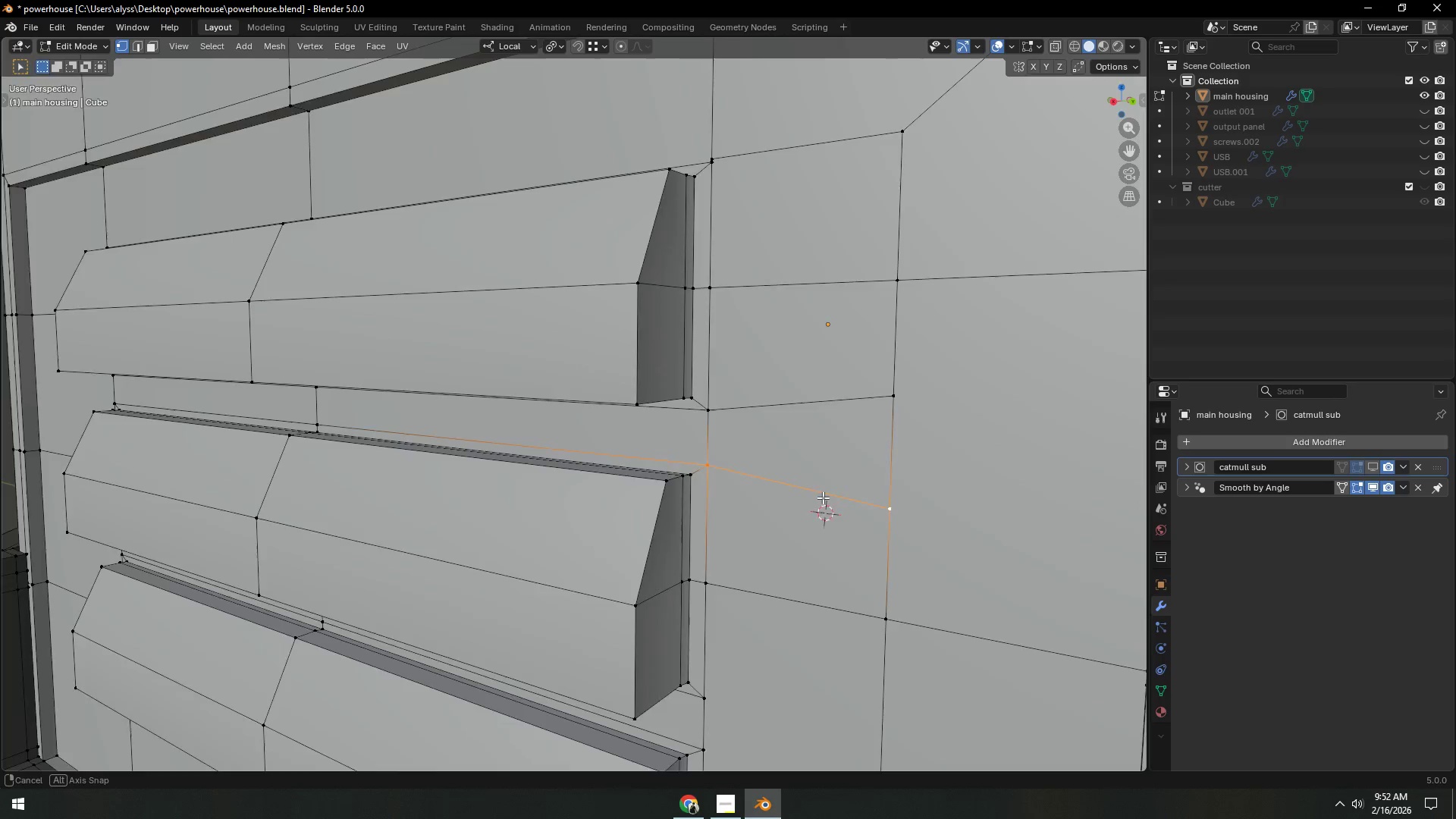 
scroll: coordinate [814, 497], scroll_direction: up, amount: 1.0
 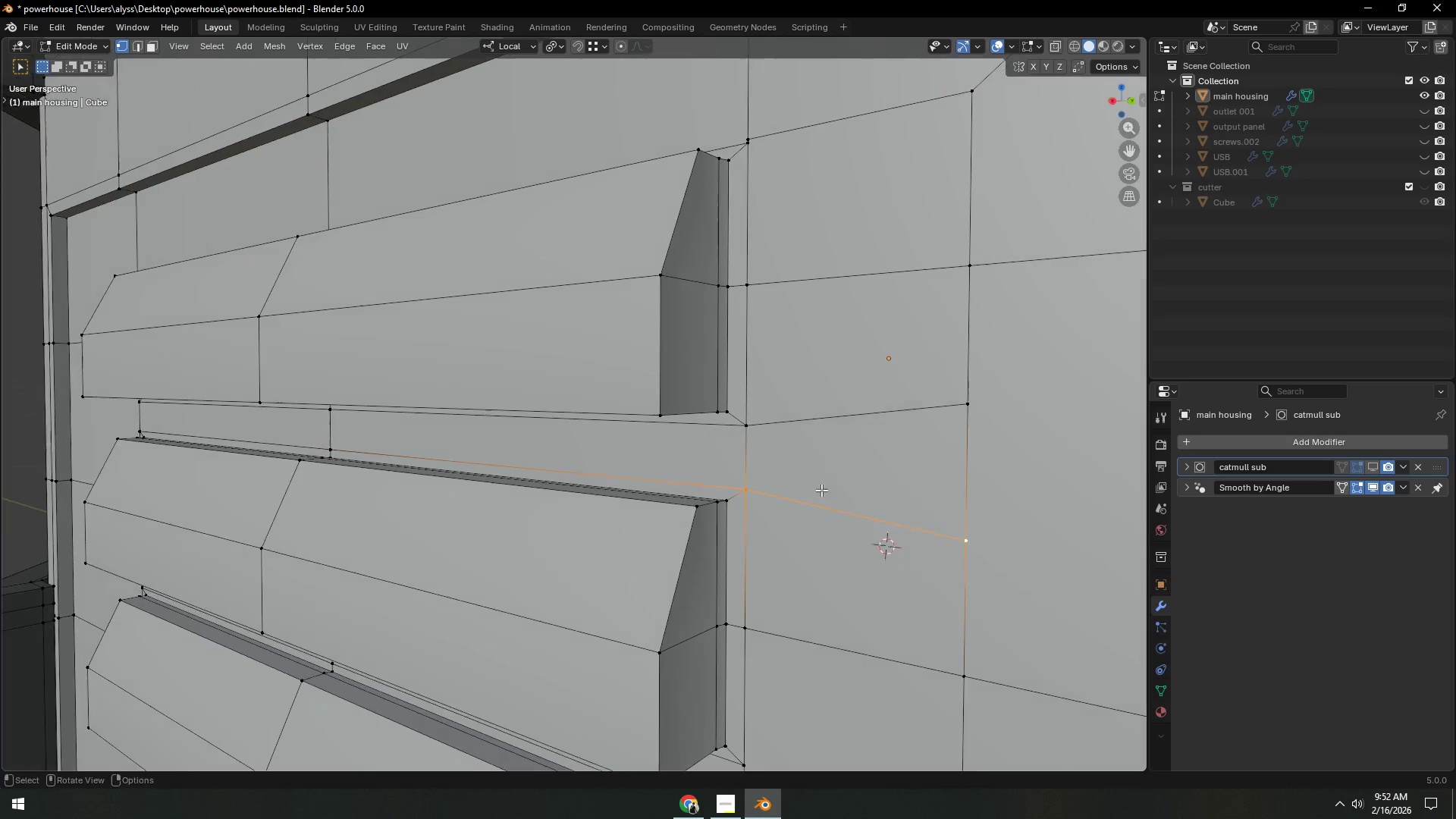 
key(Control+R)
 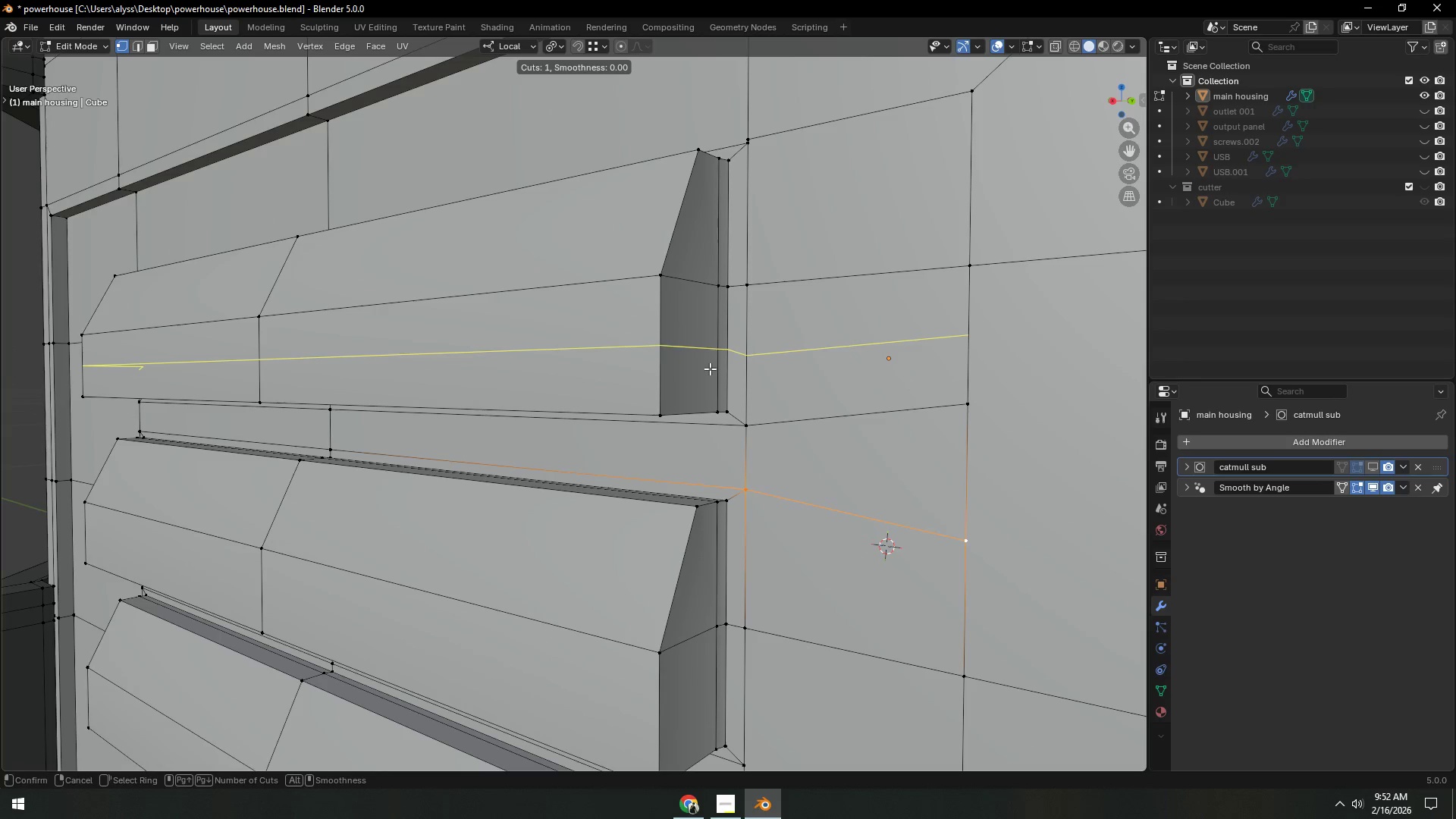 
left_click([710, 369])
 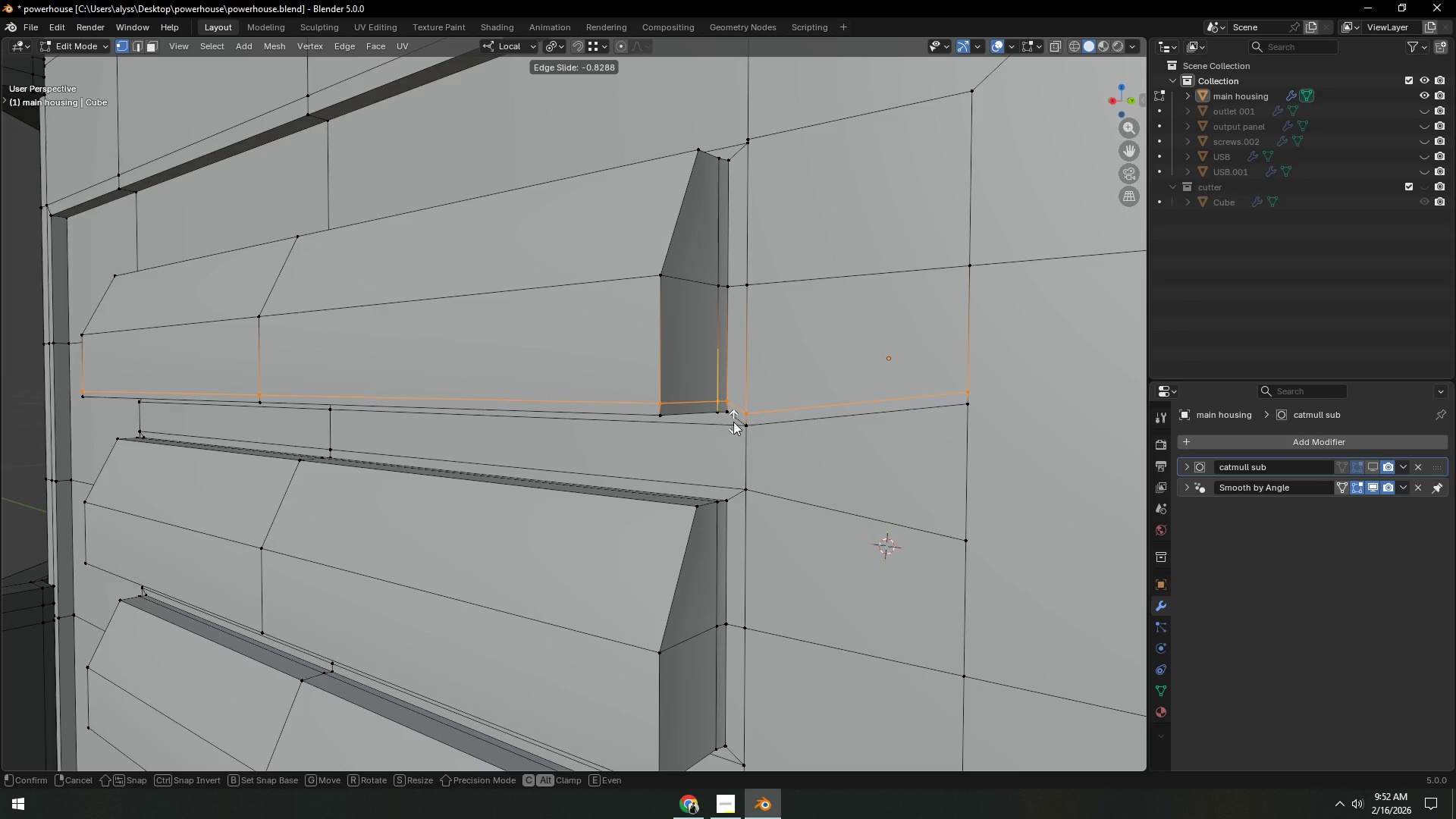 
left_click([733, 422])
 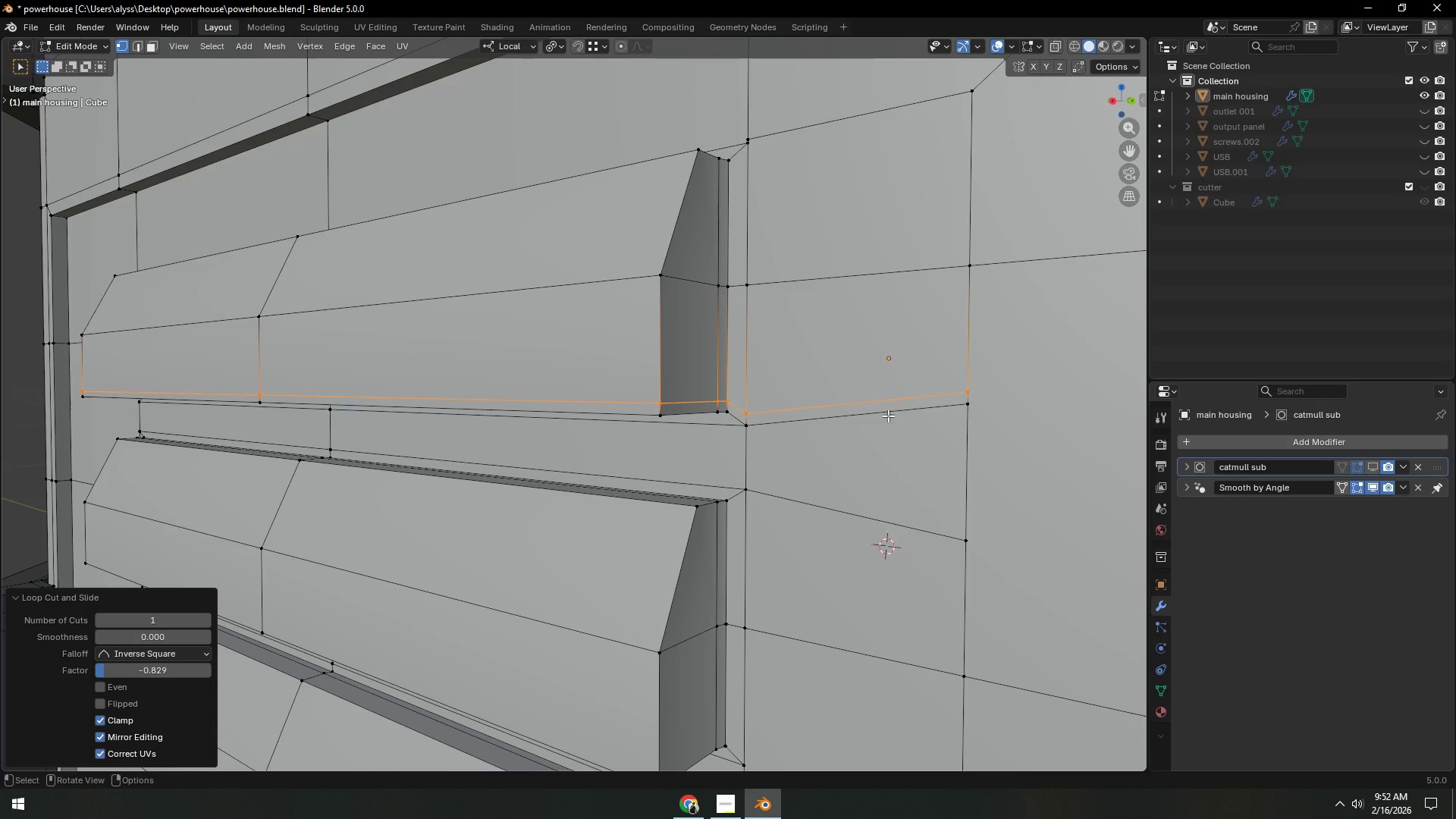 
scroll: coordinate [921, 415], scroll_direction: down, amount: 2.0
 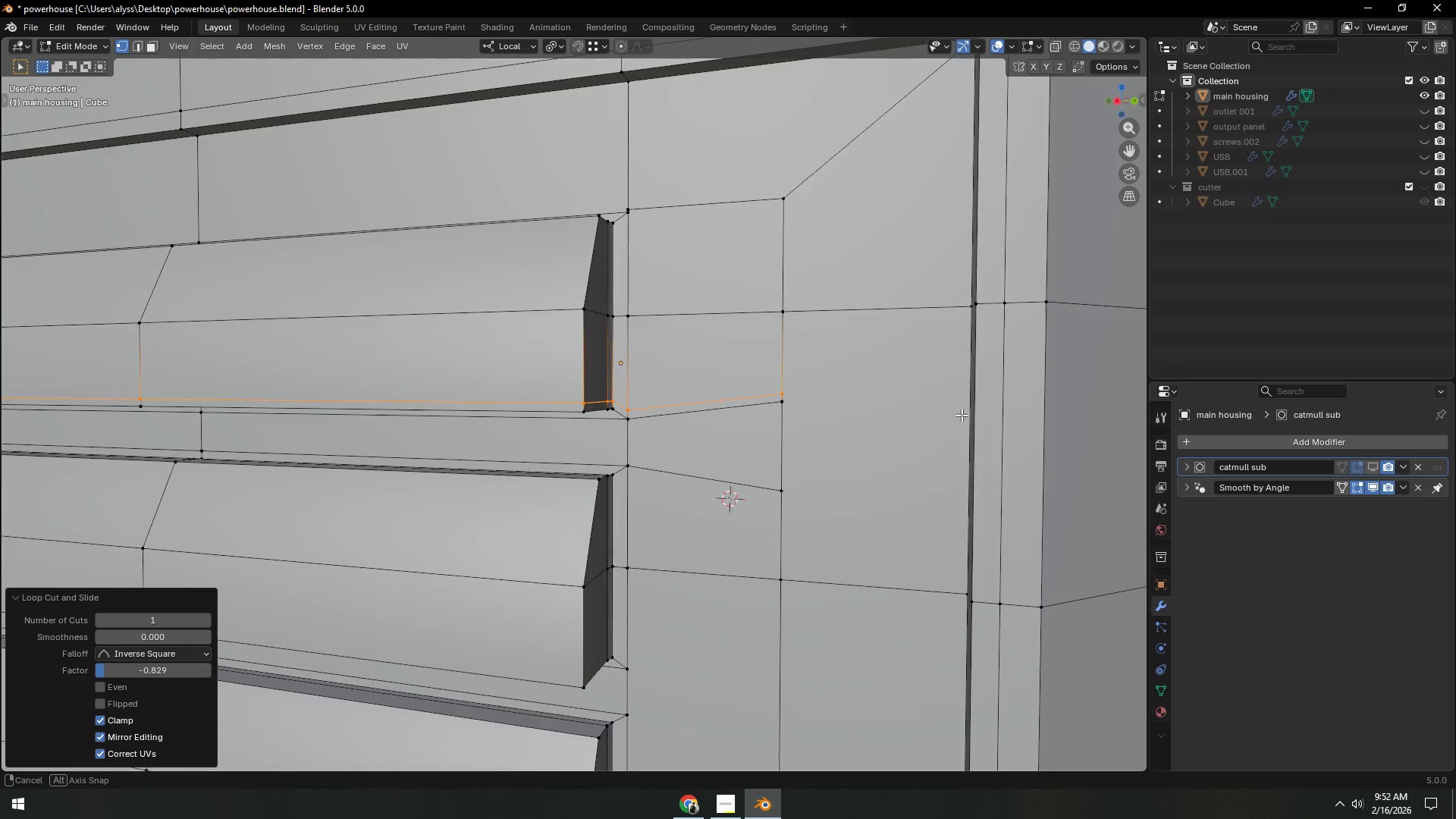 
hold_key(key=ShiftLeft, duration=0.31)
 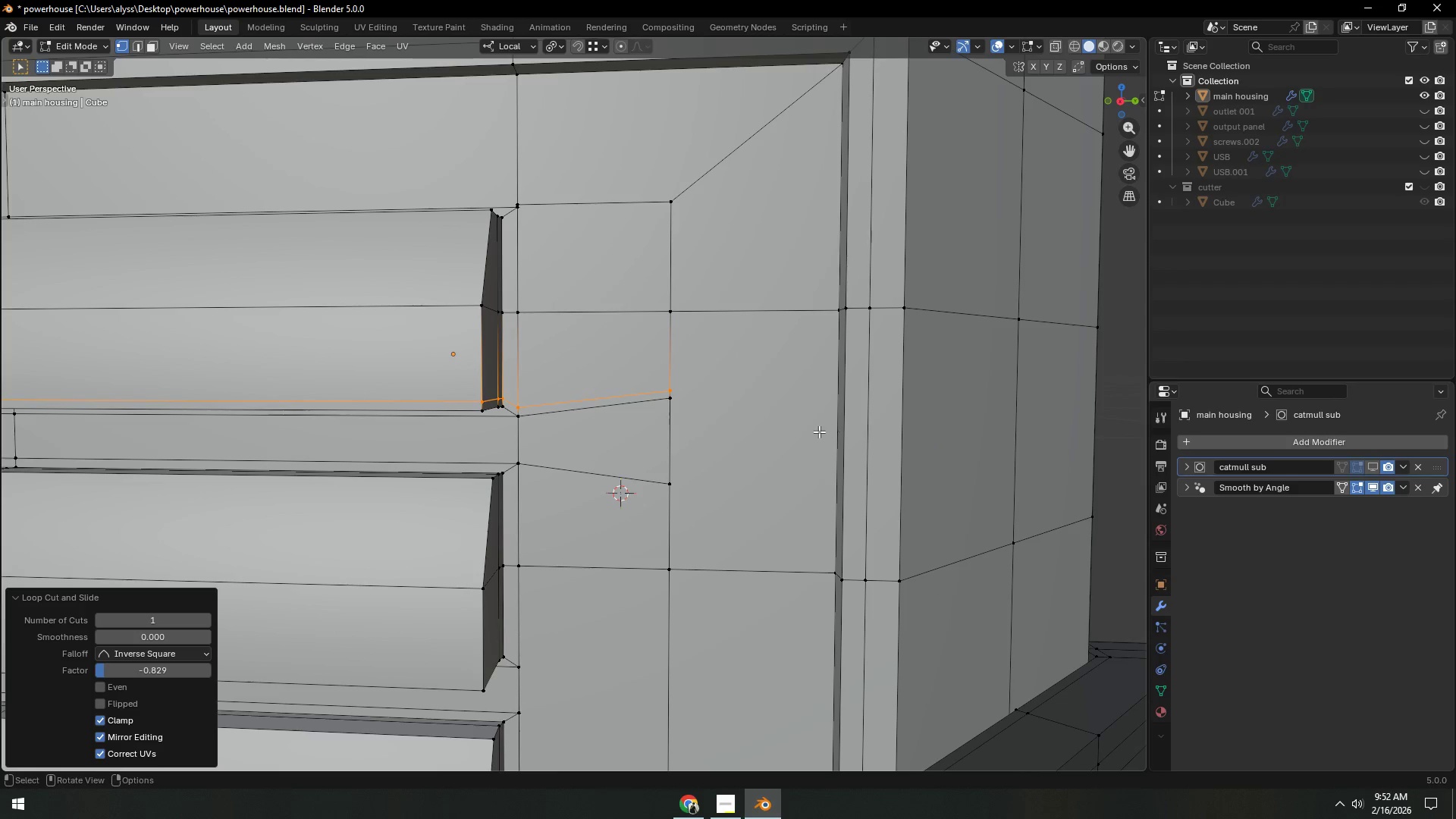 
scroll: coordinate [819, 431], scroll_direction: up, amount: 1.0
 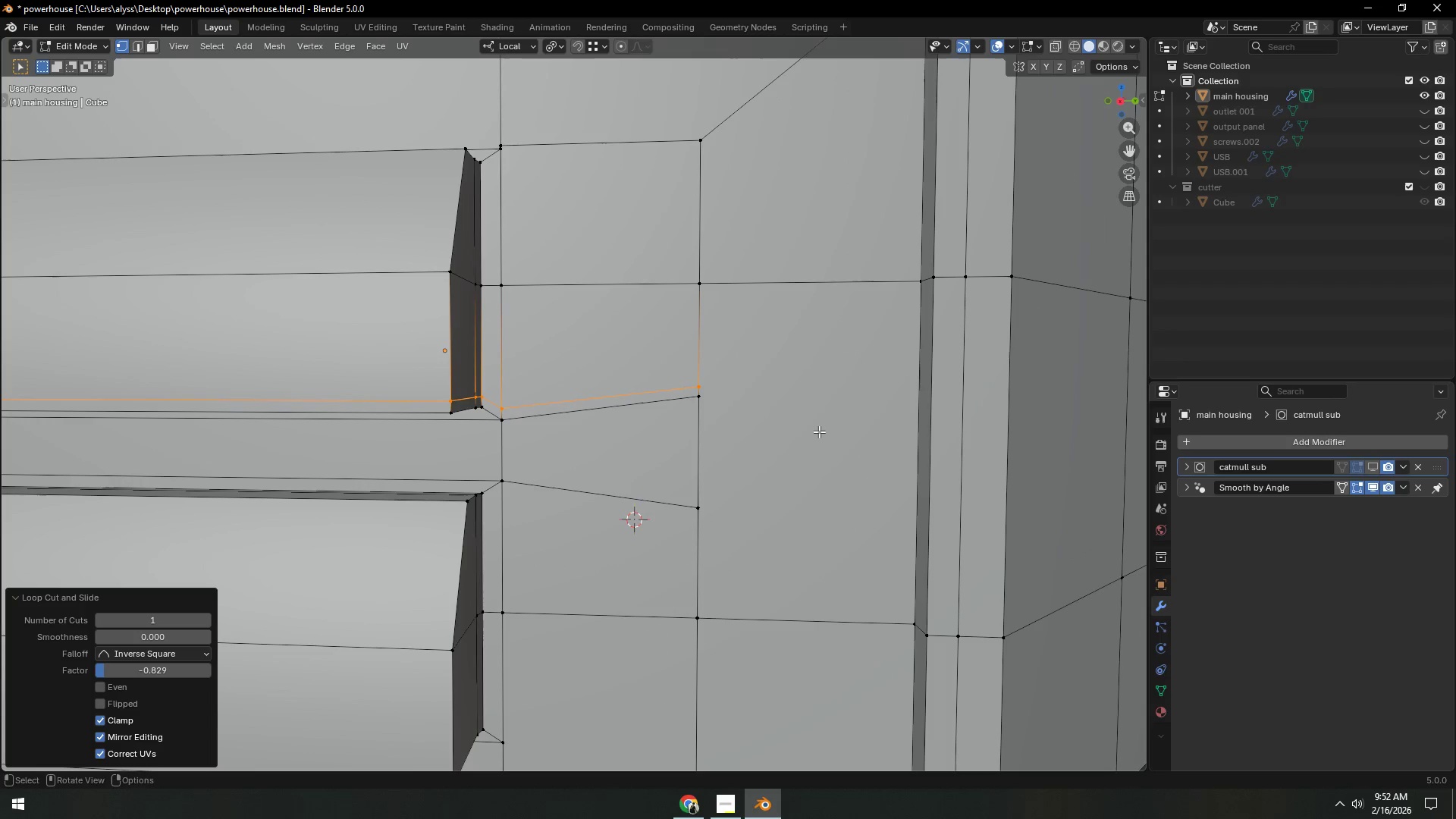 
hold_key(key=ShiftLeft, duration=0.31)
 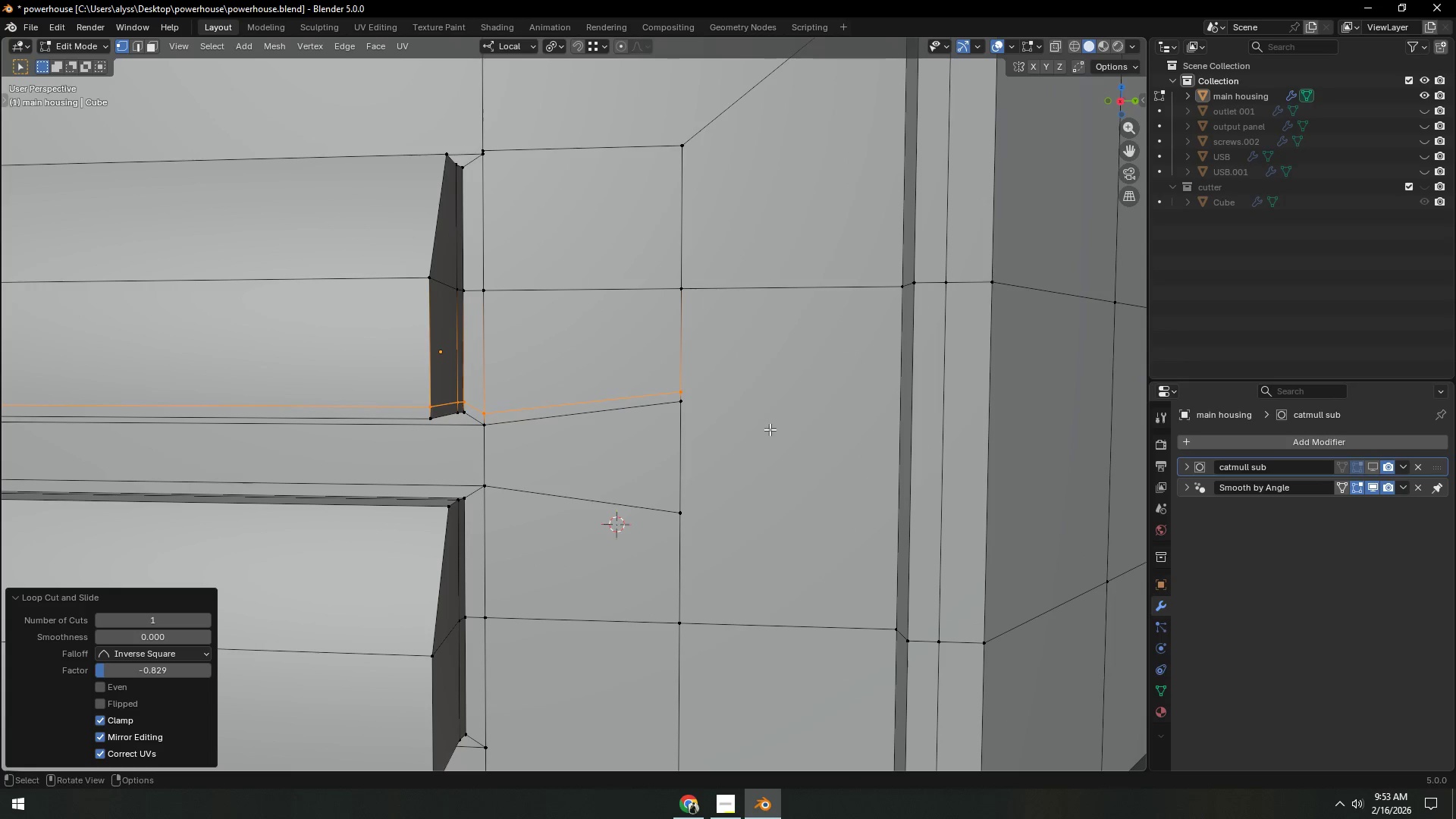 
left_click([680, 410])
 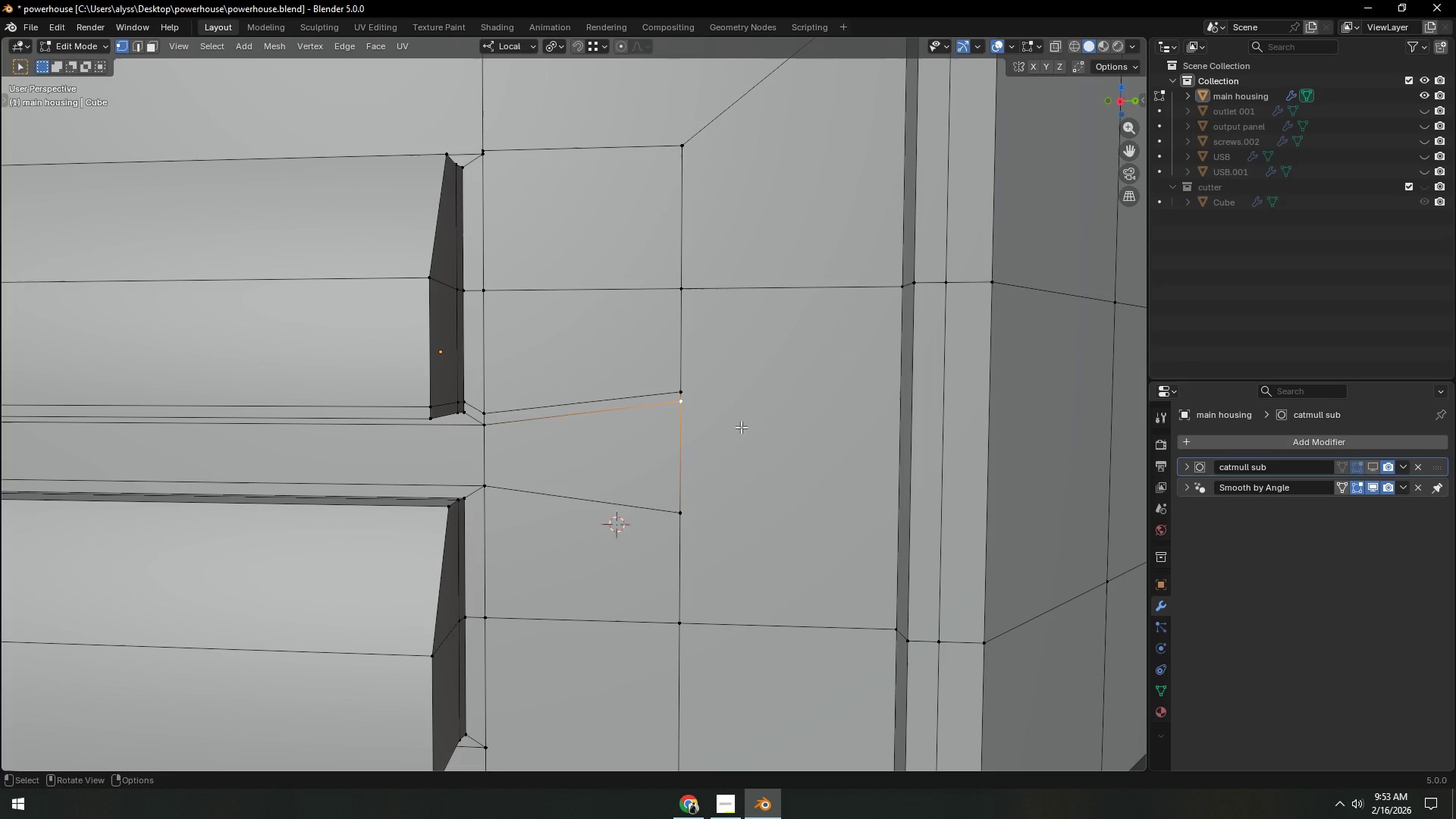 
type(gy)
 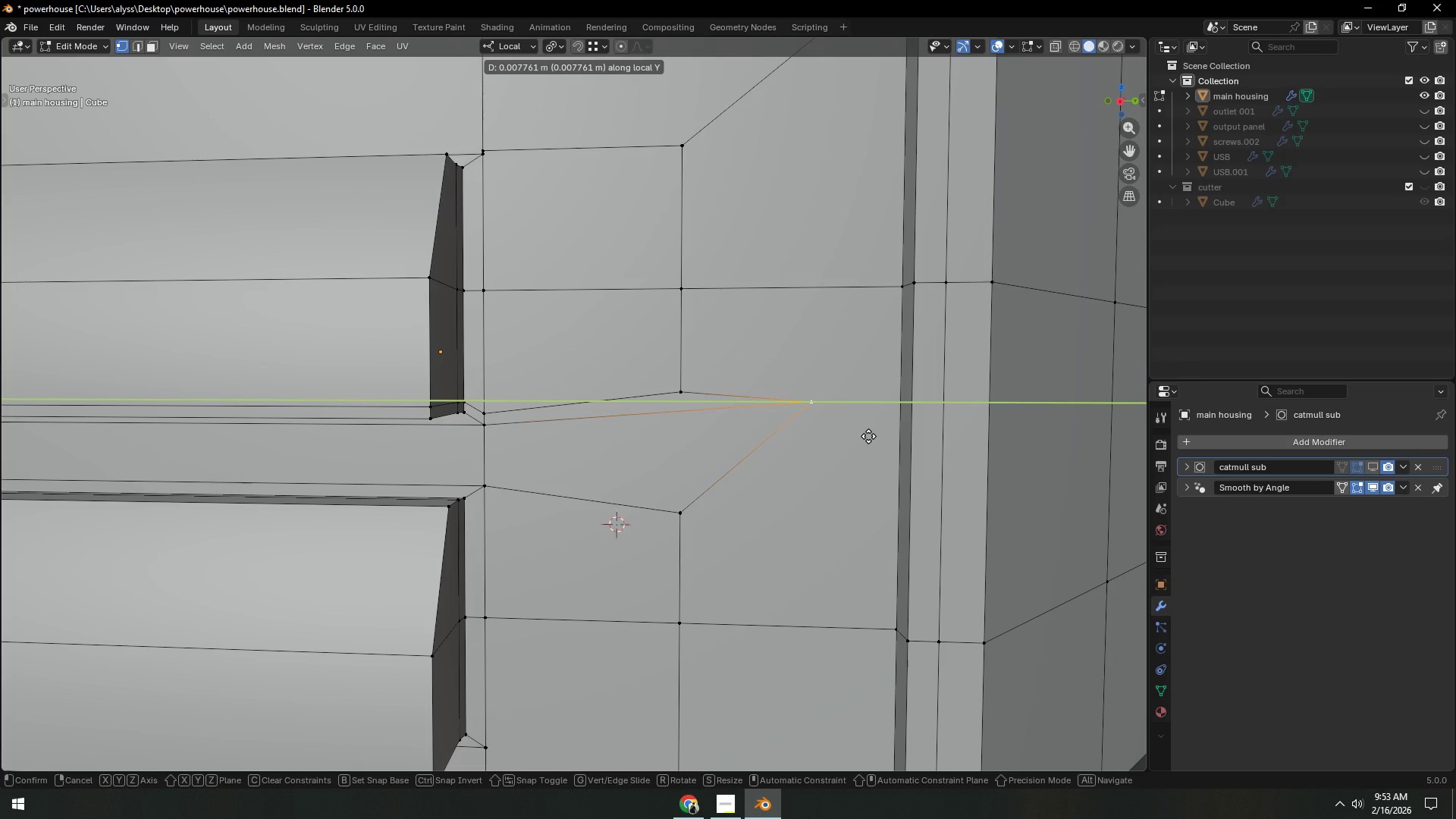 
left_click([868, 436])
 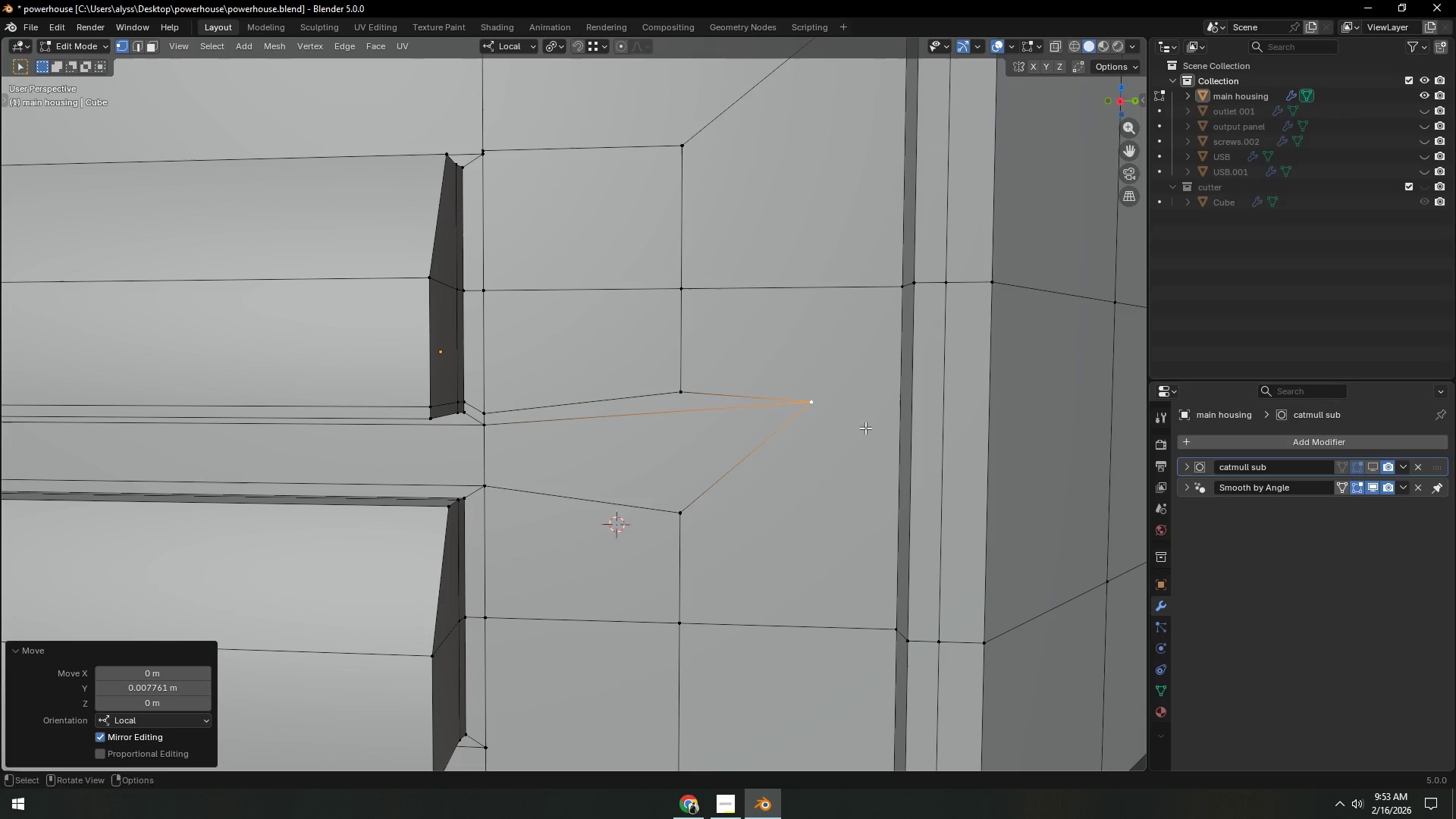 
type(gz)
 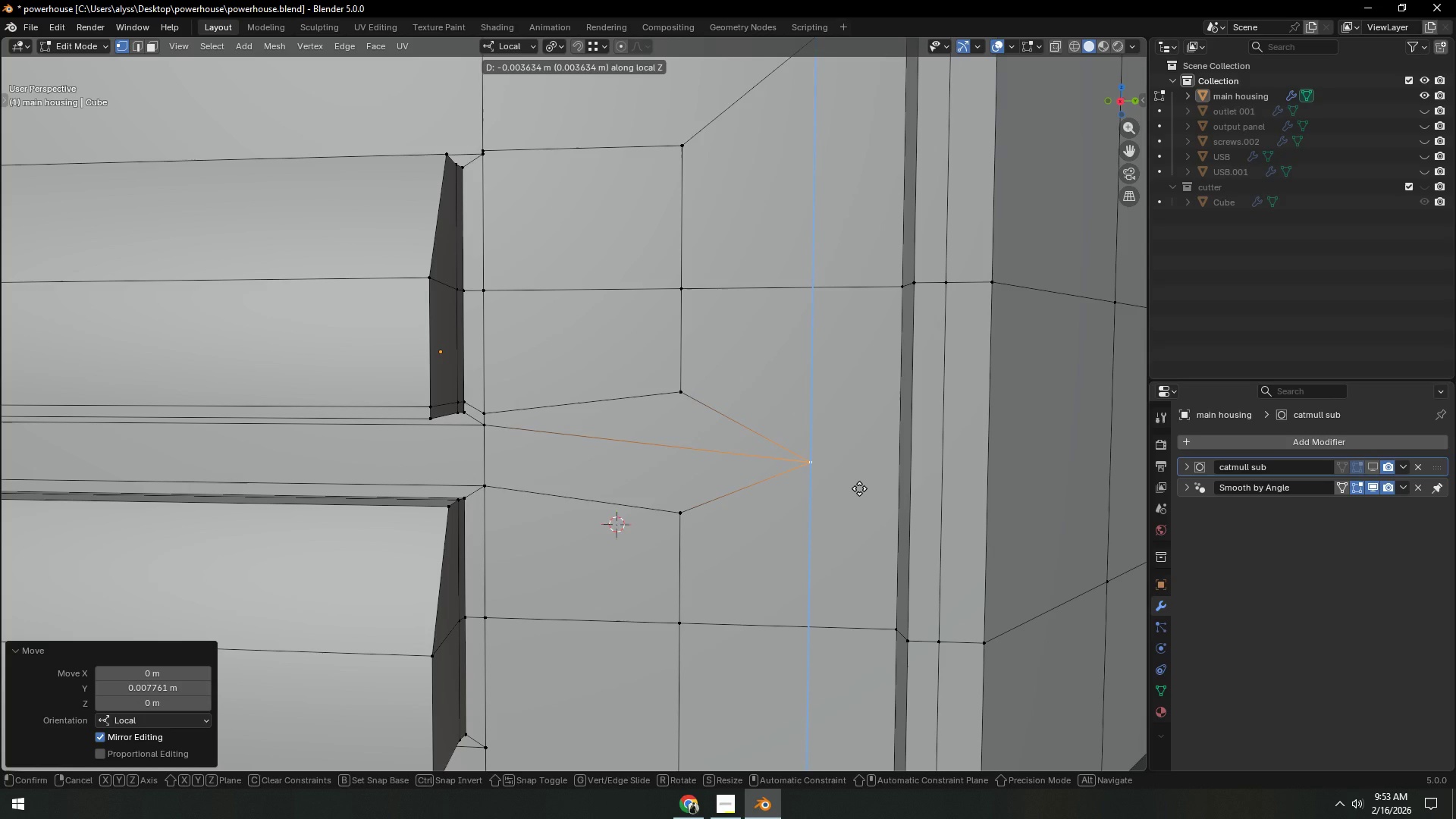 
wait(7.17)
 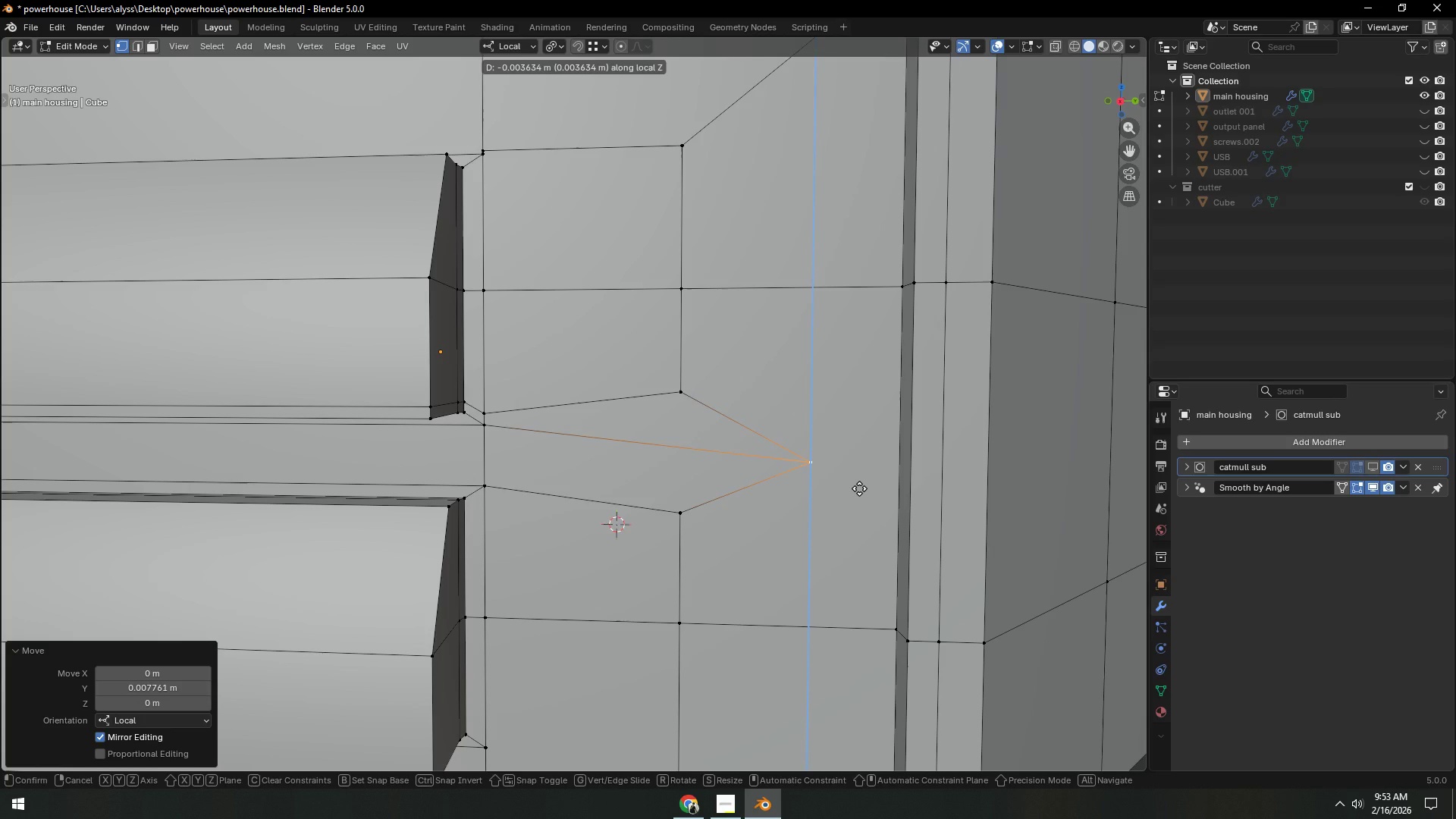 
right_click([817, 485])
 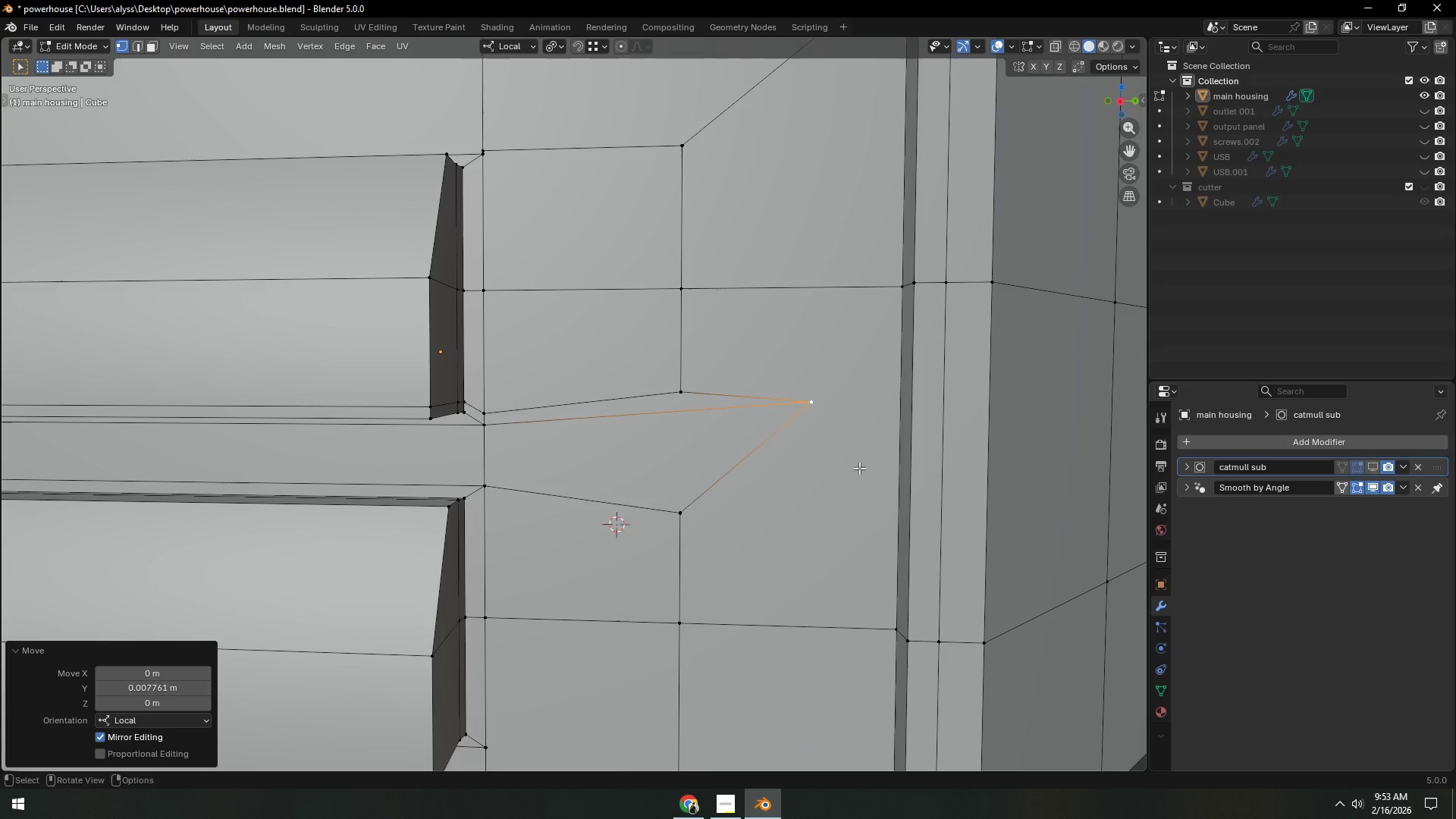 
type(gz)
 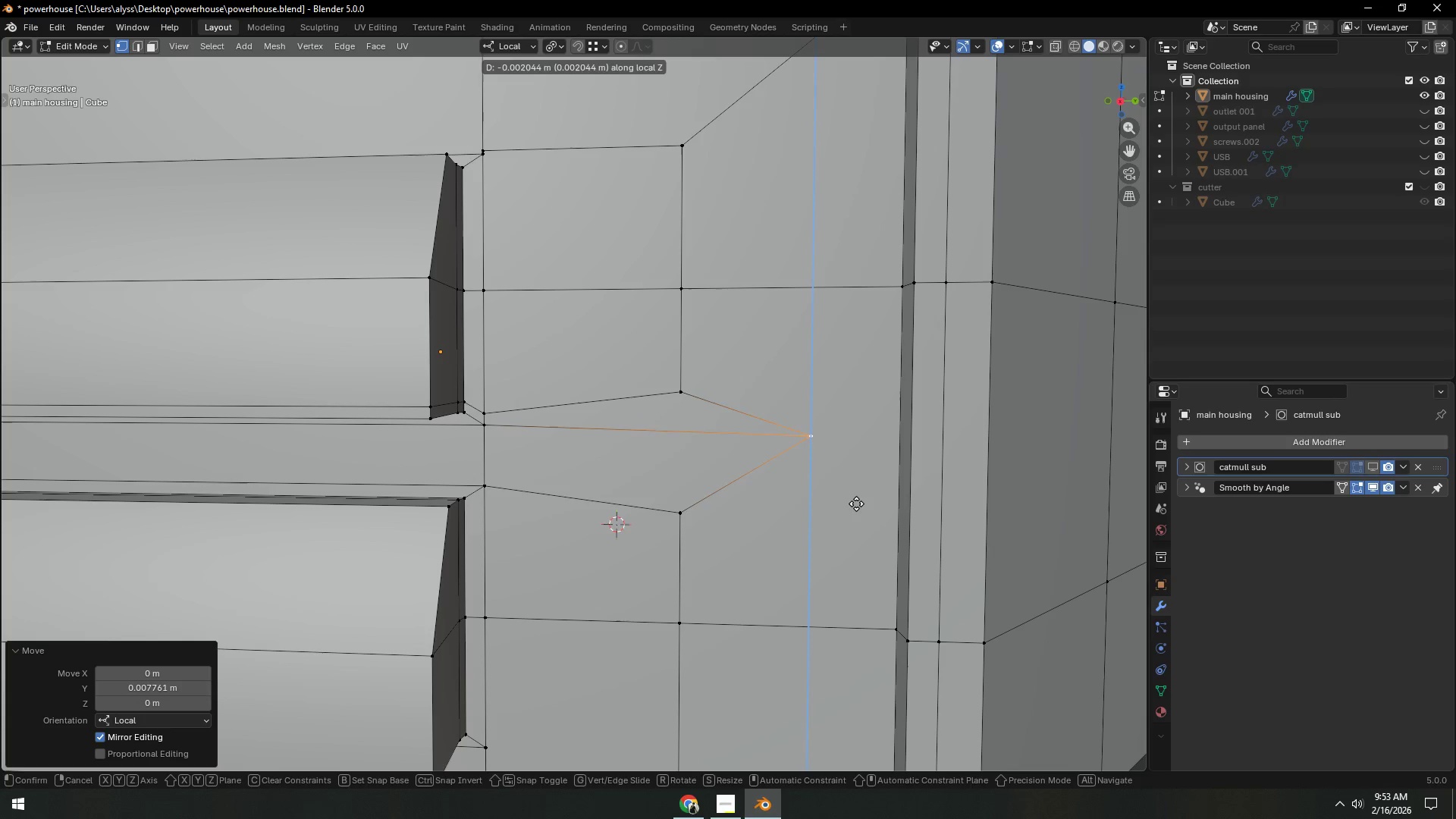 
left_click([856, 506])
 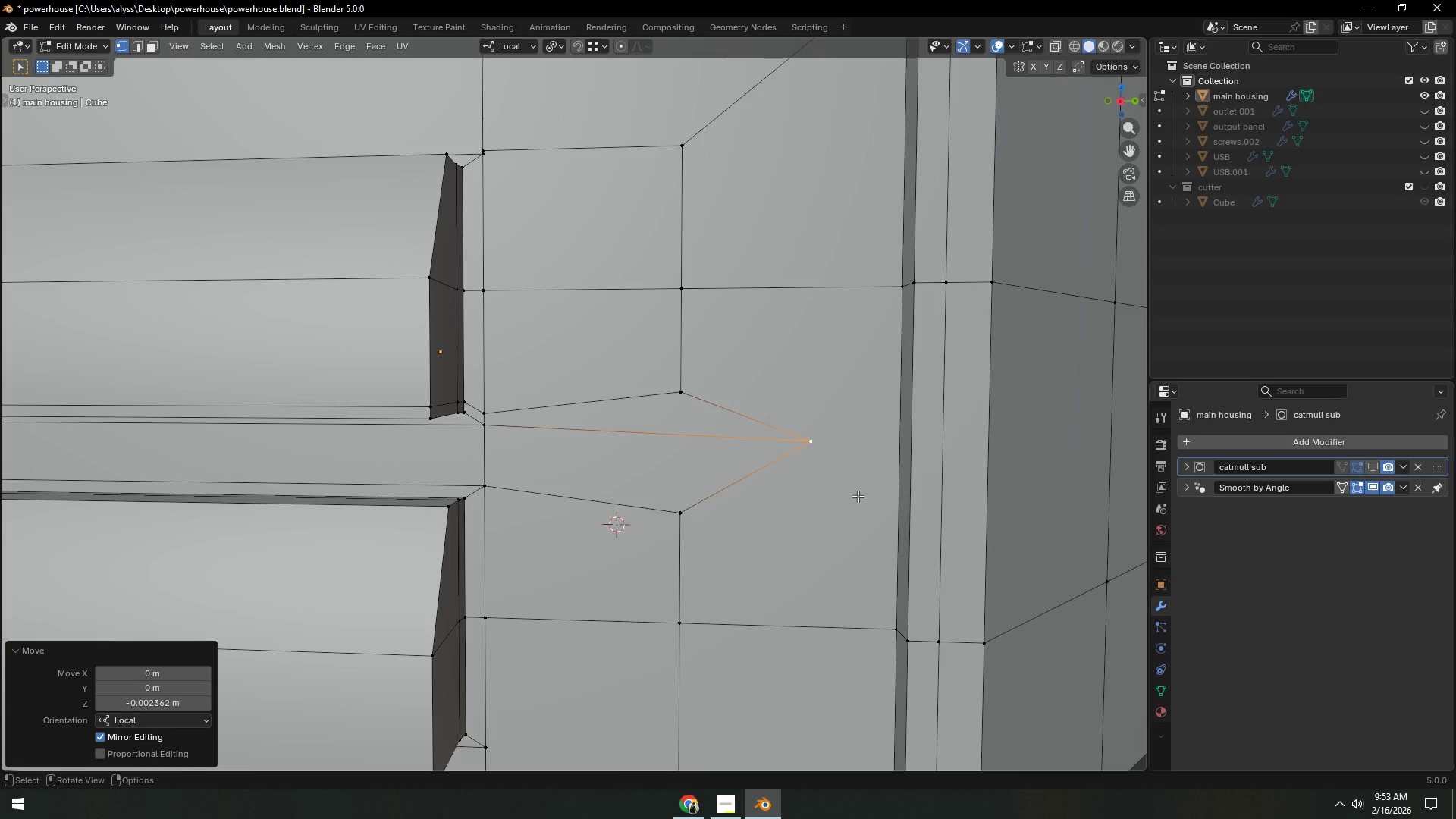 
type(gy)
 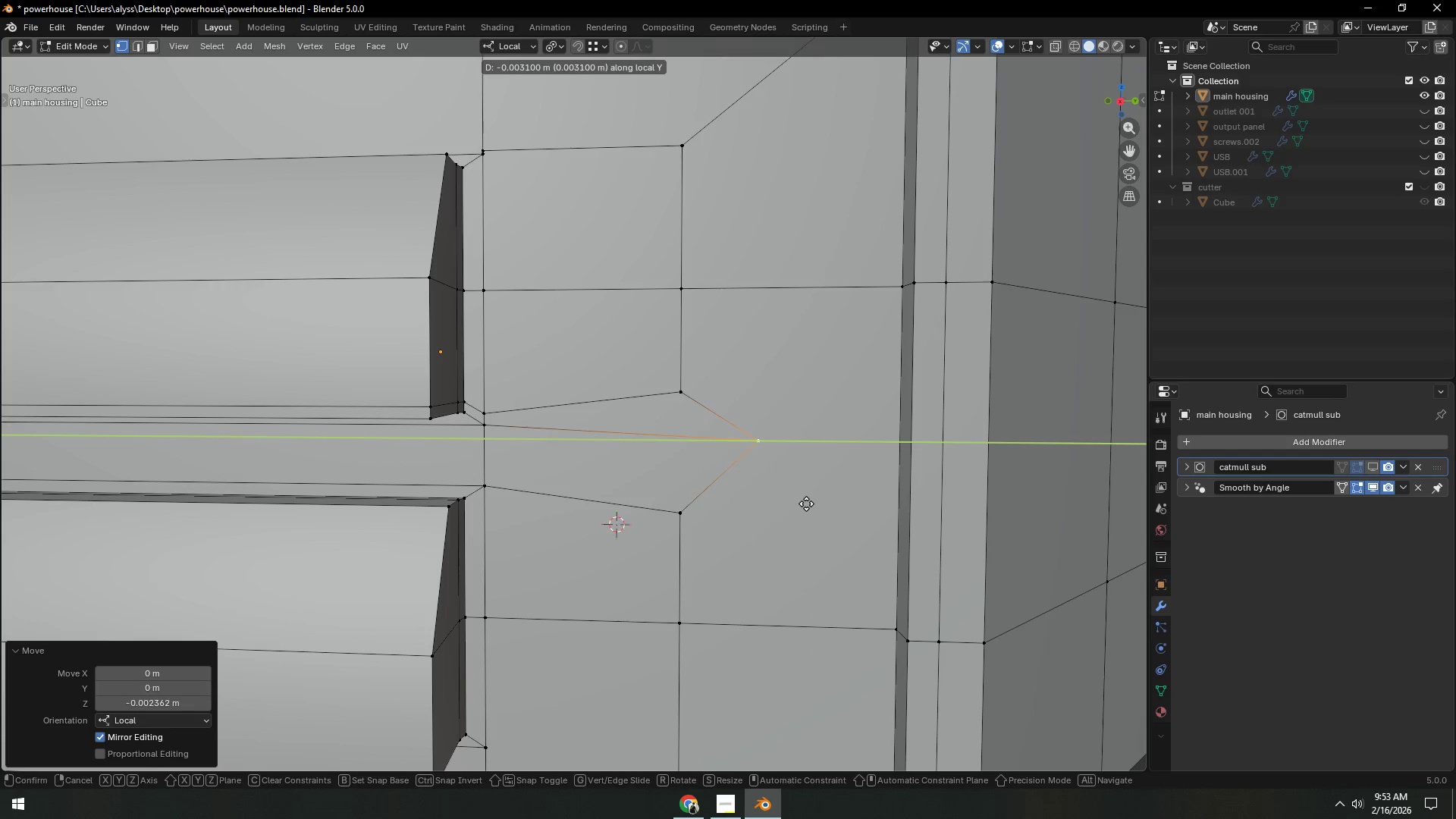 
left_click([805, 504])
 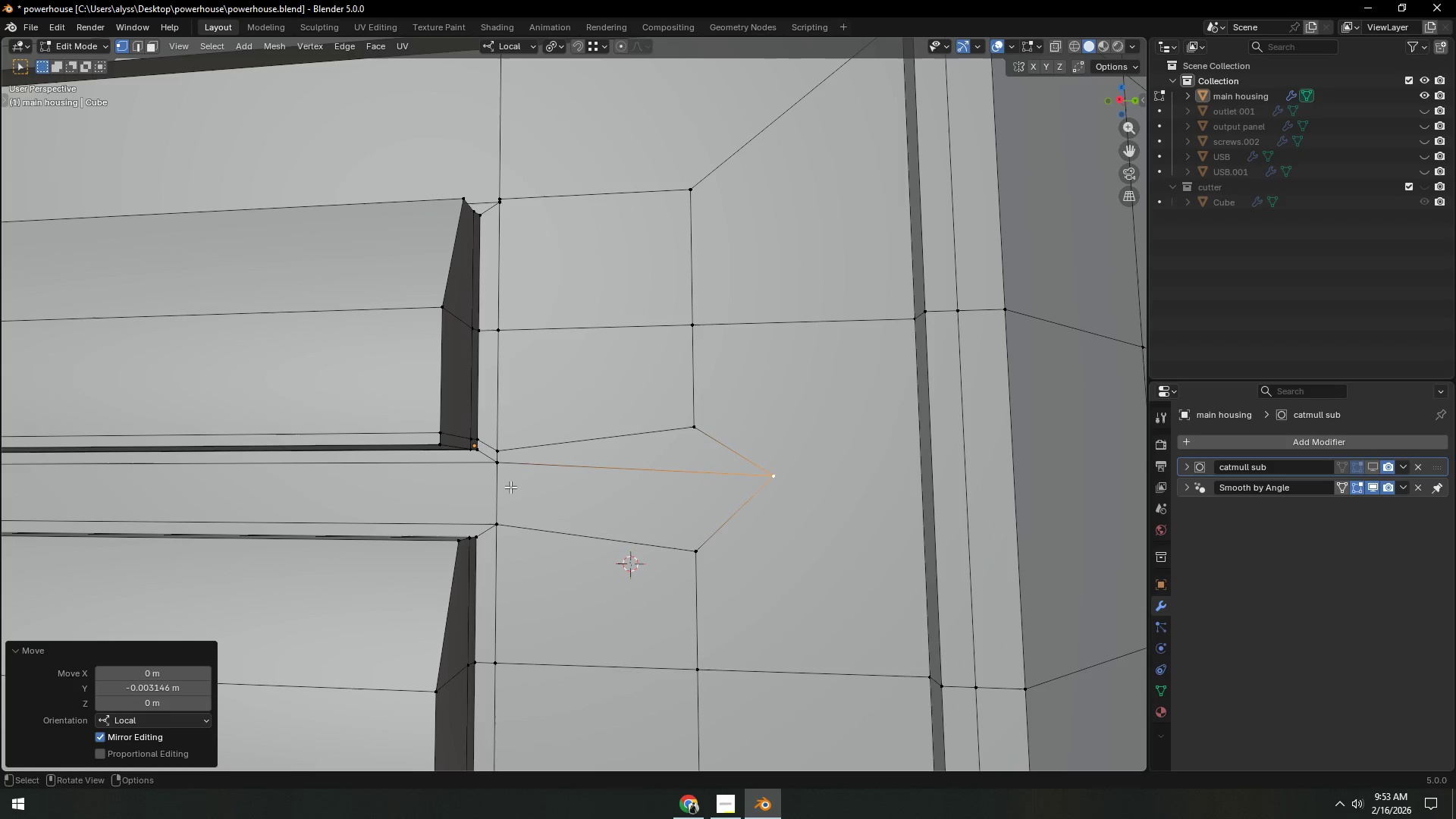 
wait(5.05)
 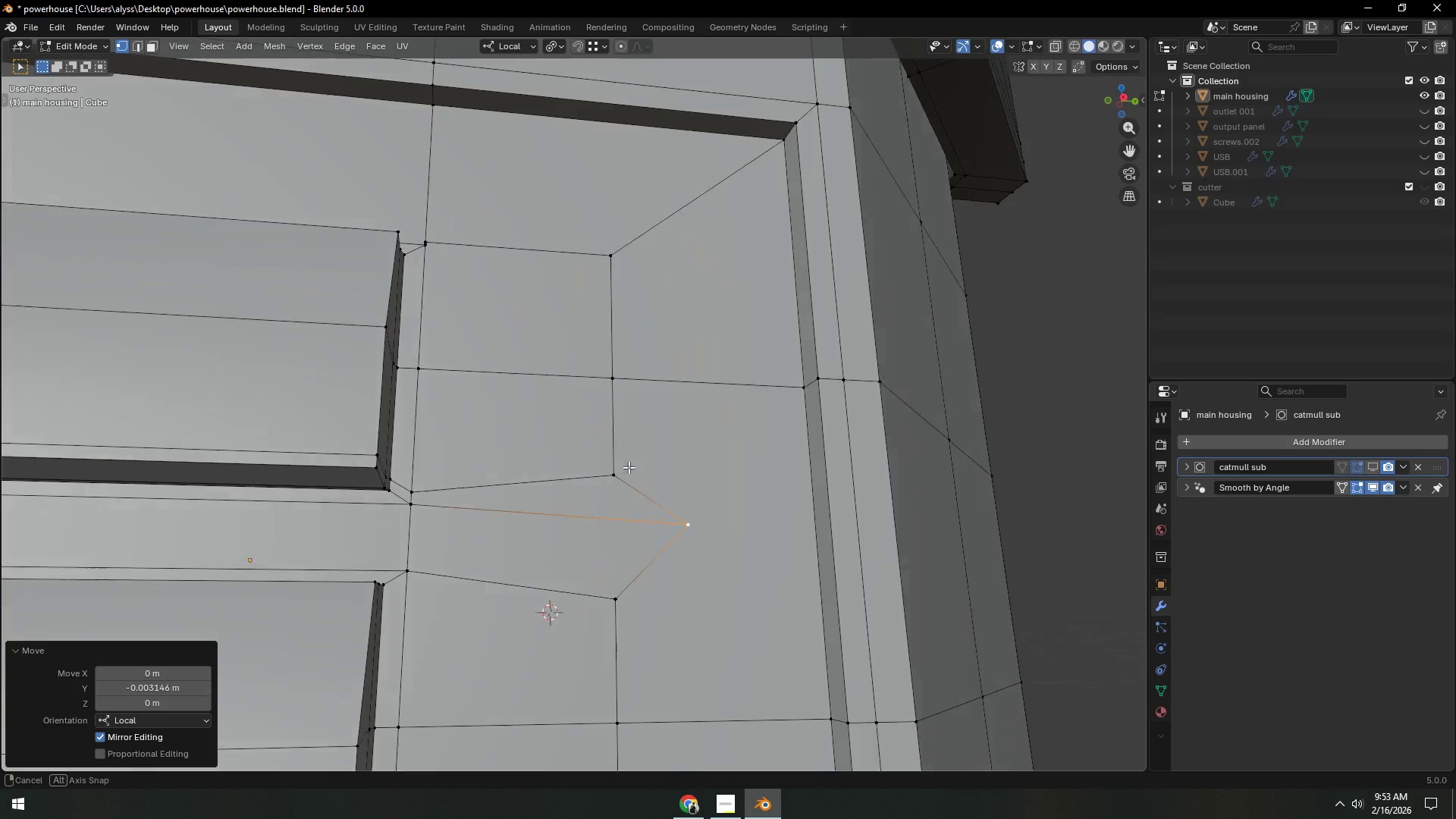 
left_click([1375, 469])
 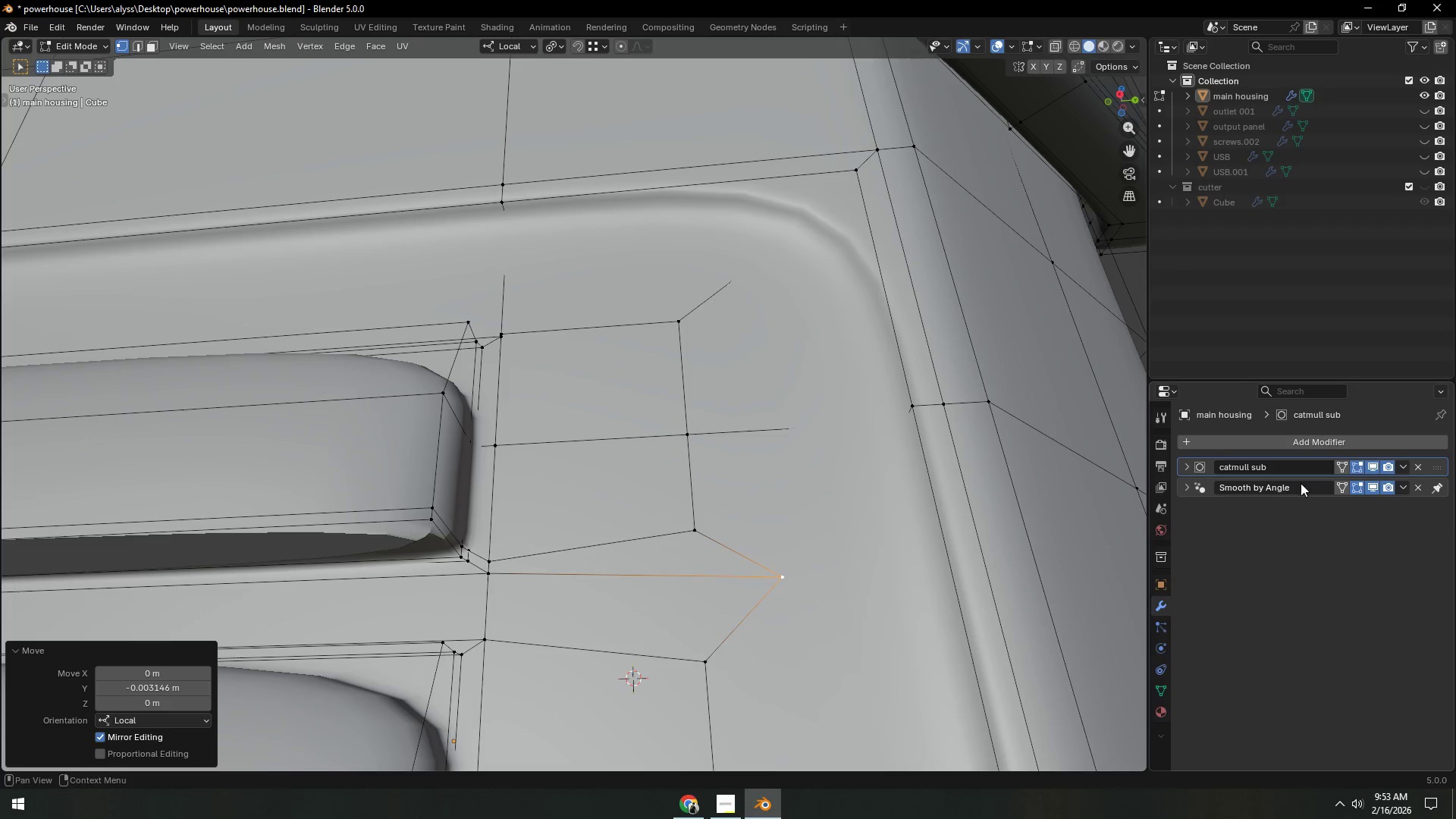 
left_click([1369, 467])
 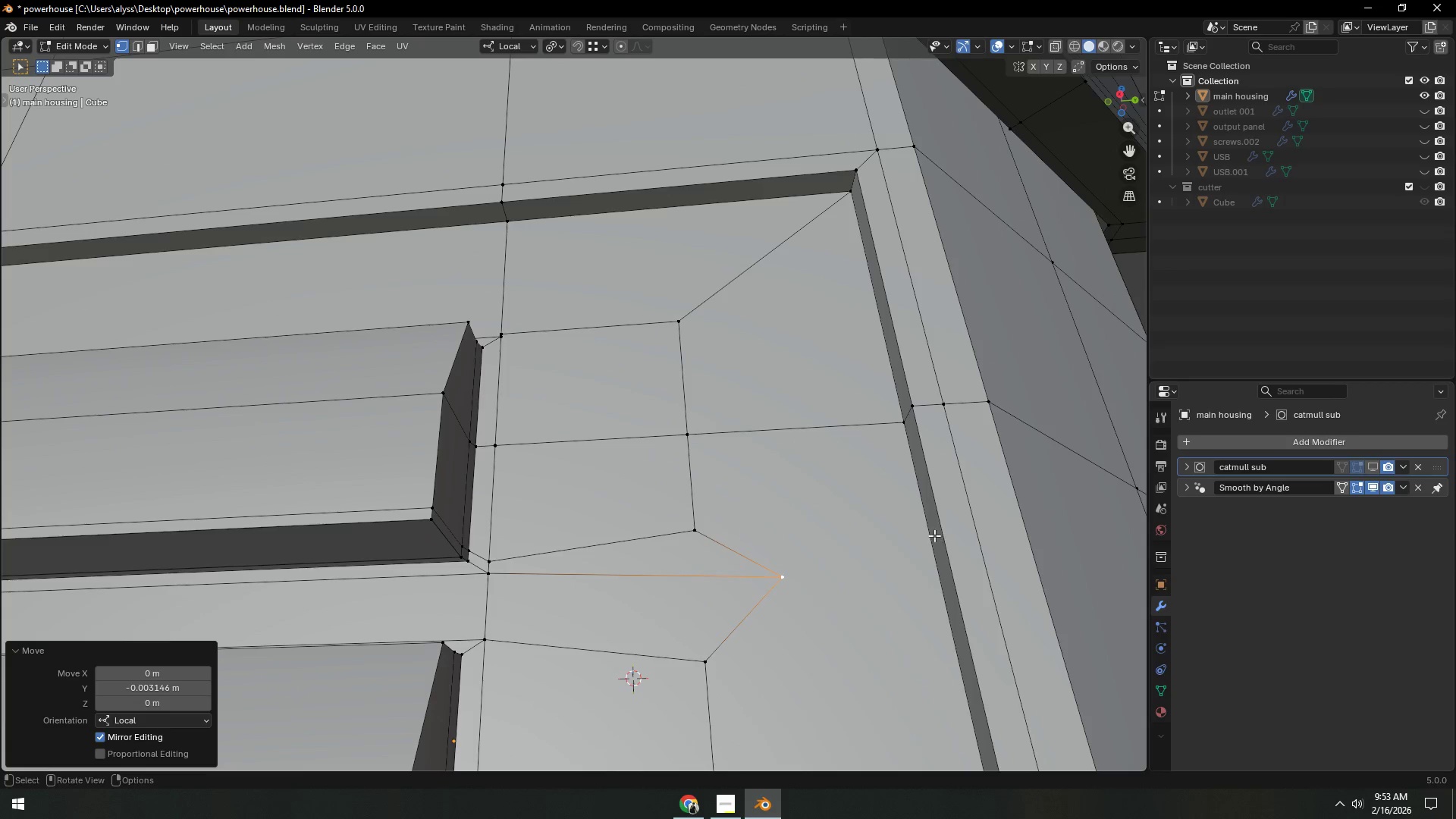 
scroll: coordinate [849, 544], scroll_direction: down, amount: 2.0
 